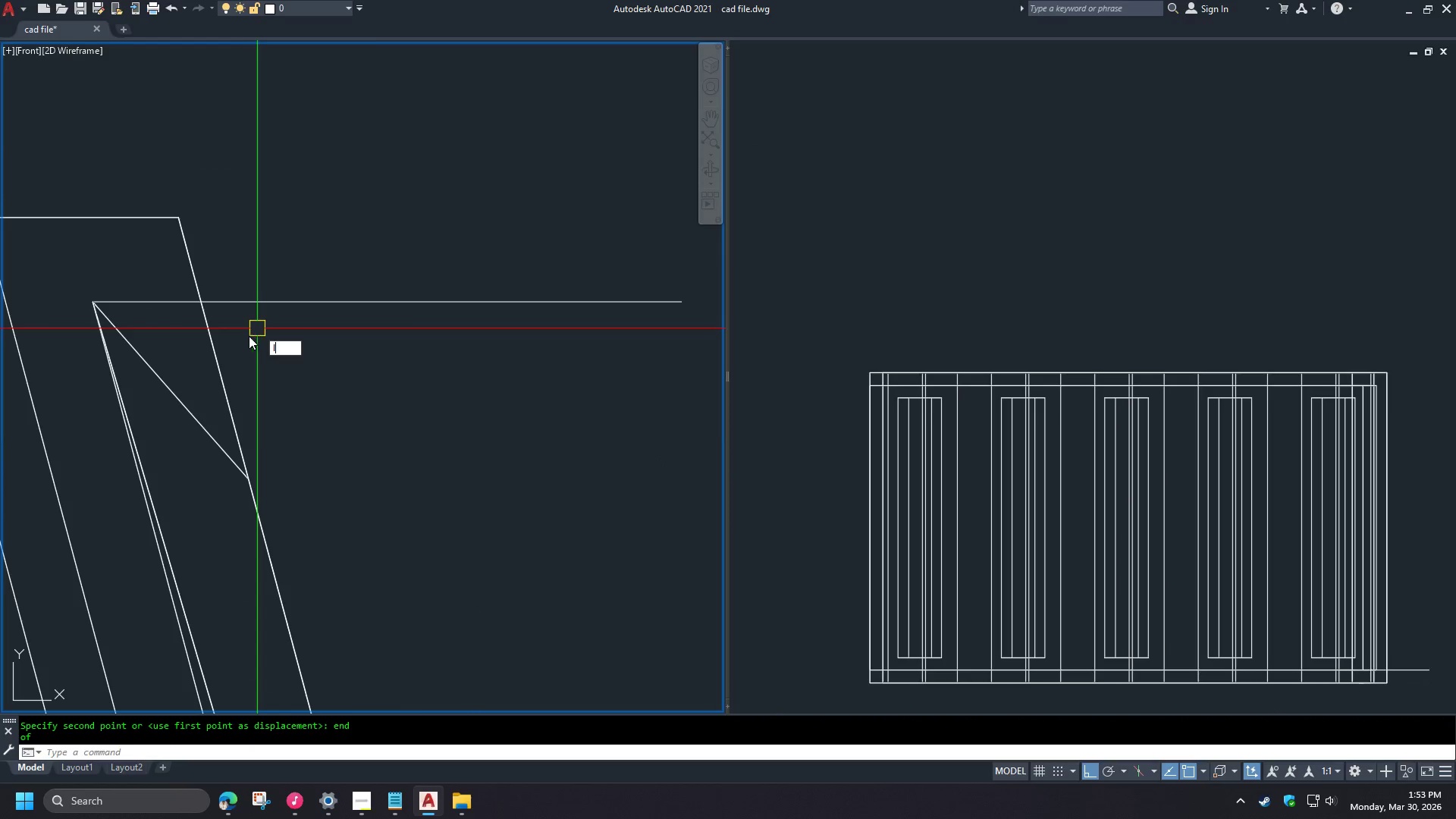 
key(Space)
 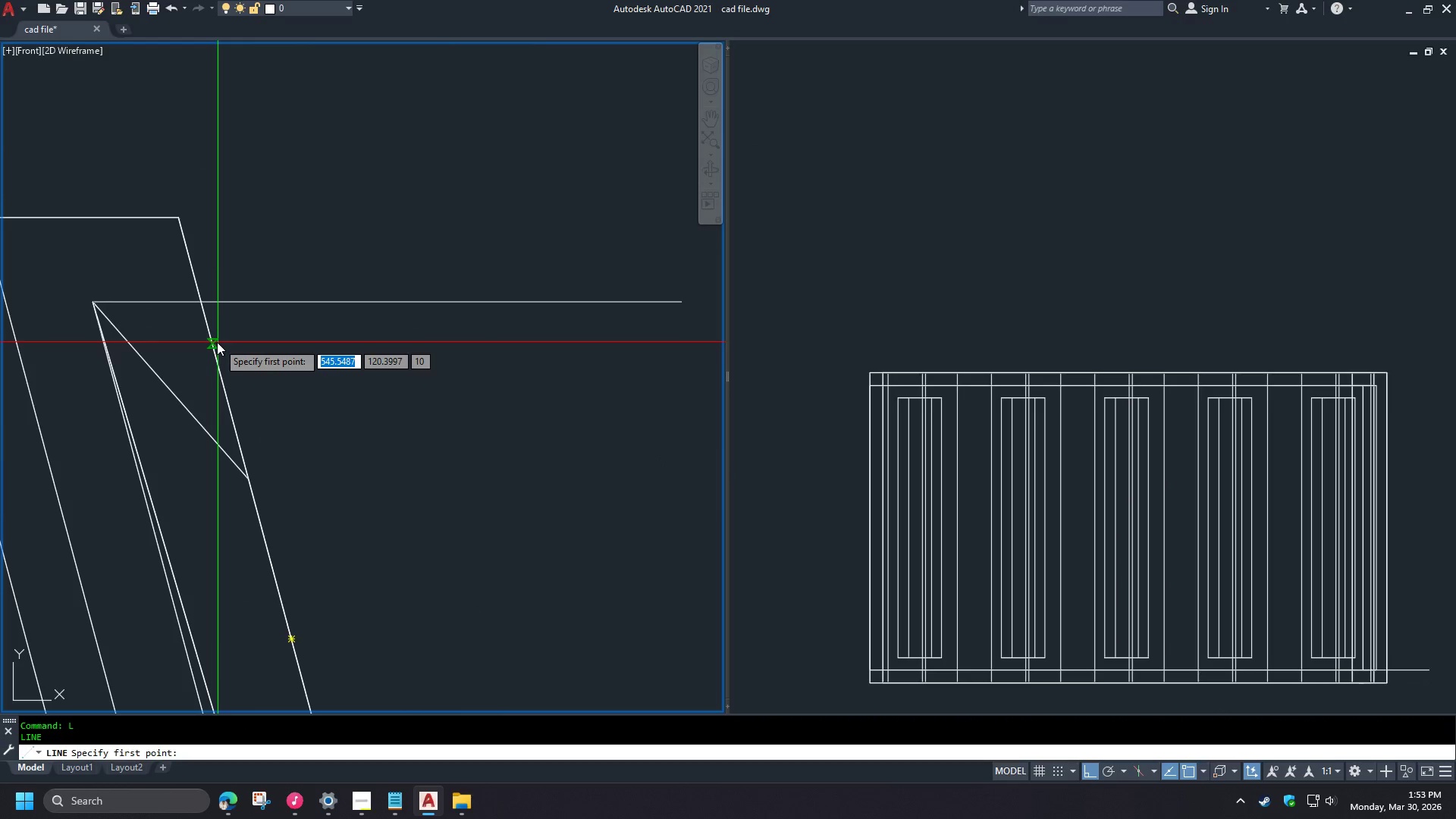 
left_click([216, 342])
 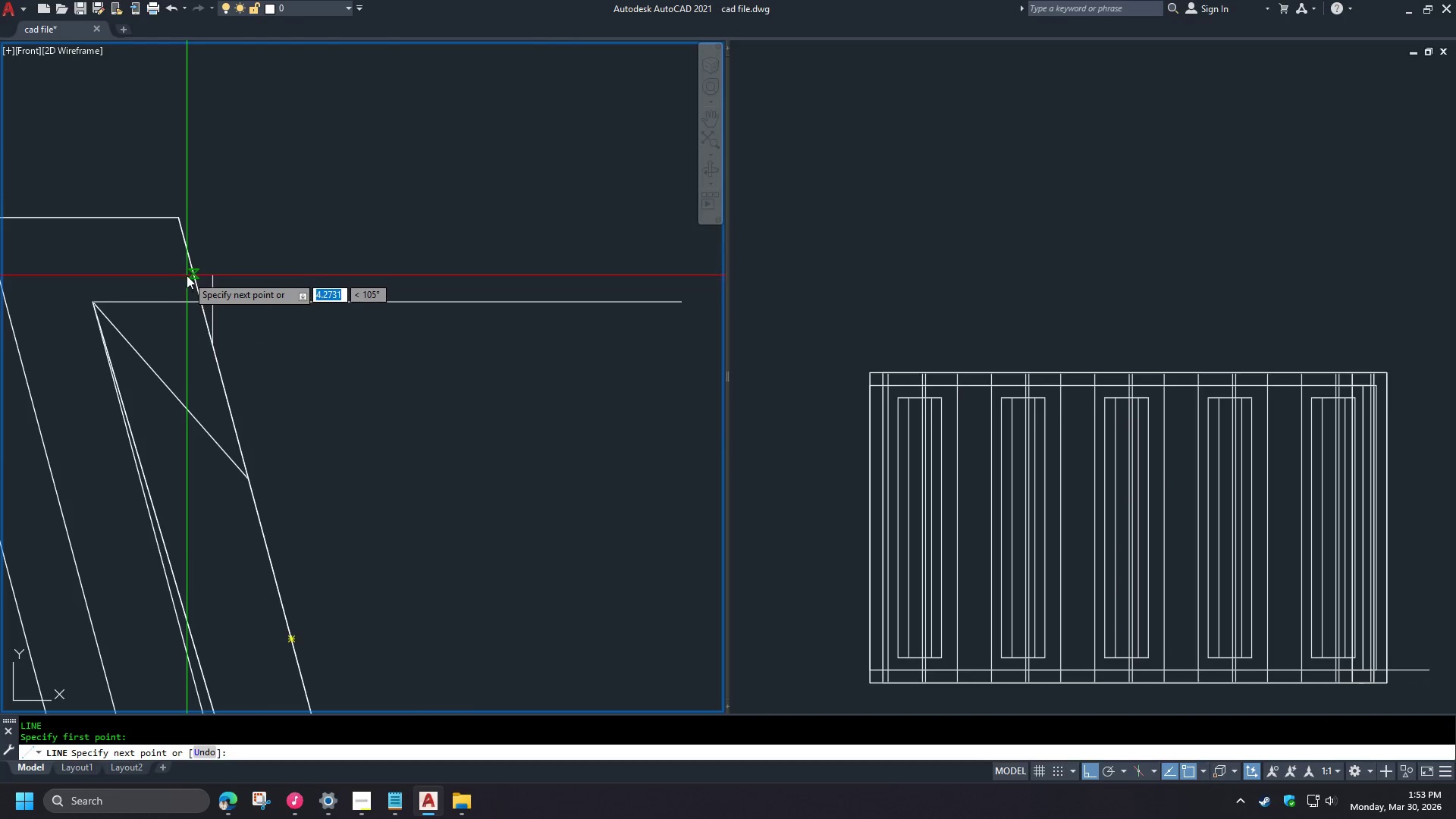 
scroll: coordinate [258, 328], scroll_direction: up, amount: 1.0
 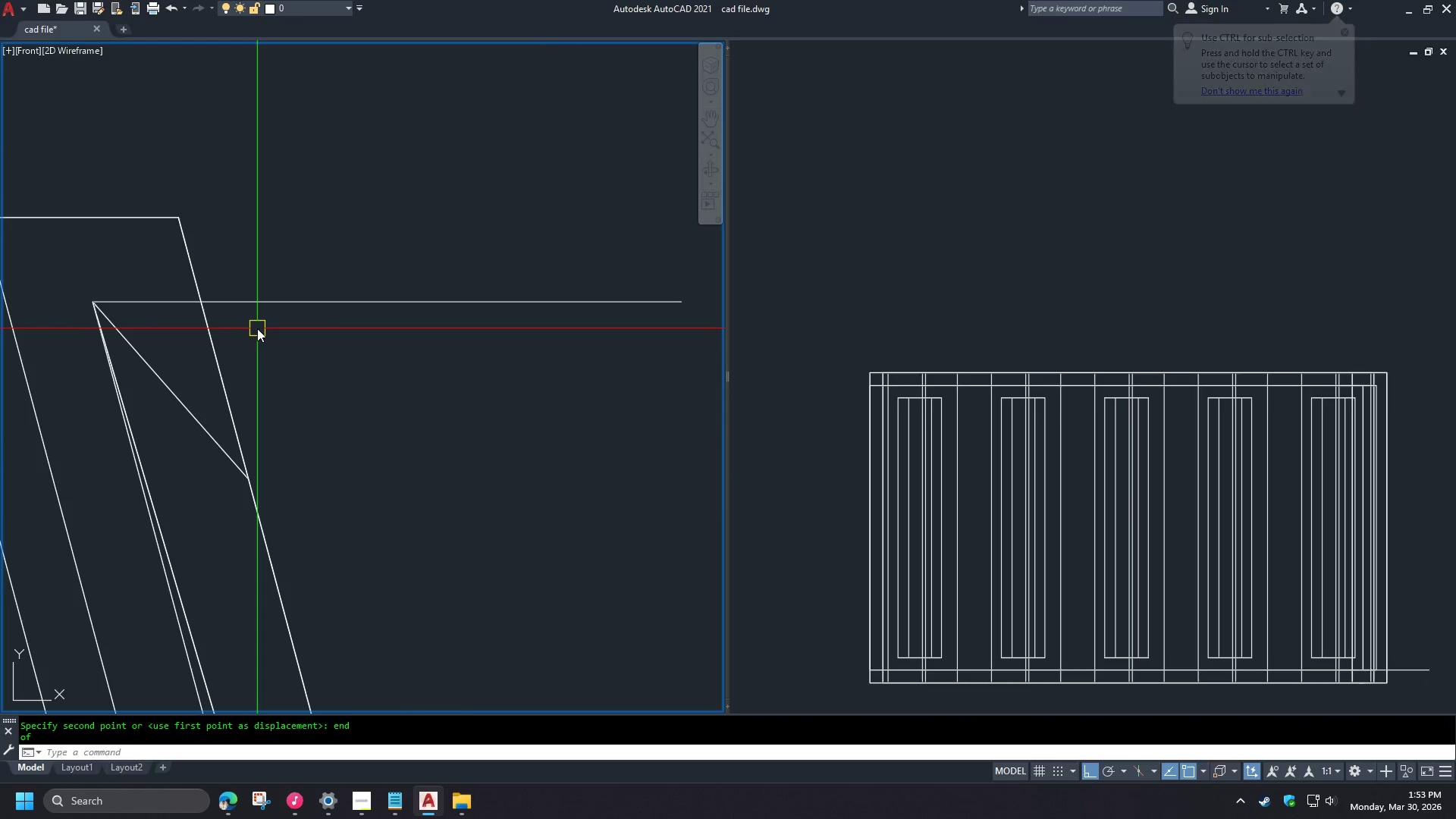 
left_click([187, 275])
 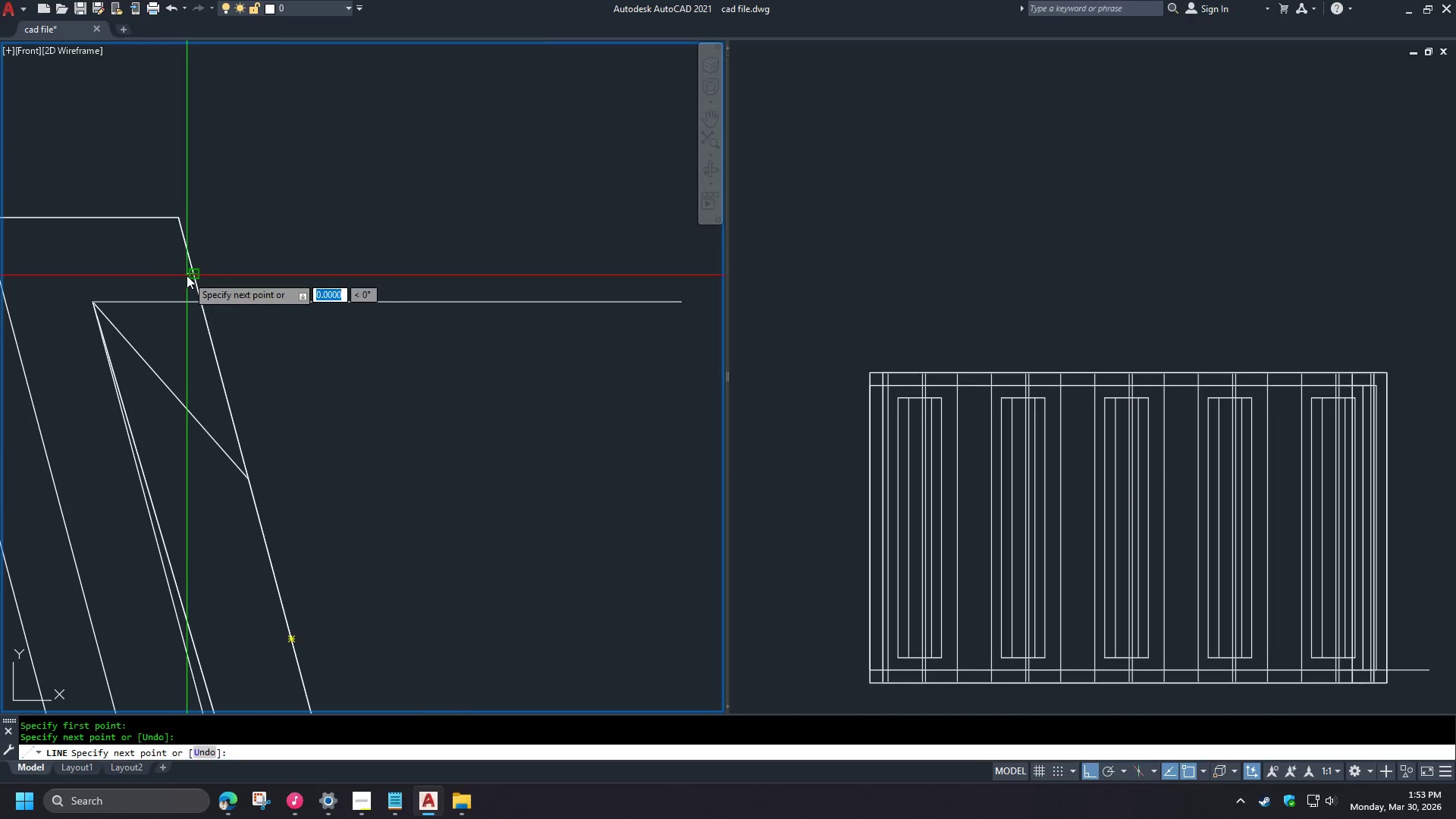 
type( tr )
 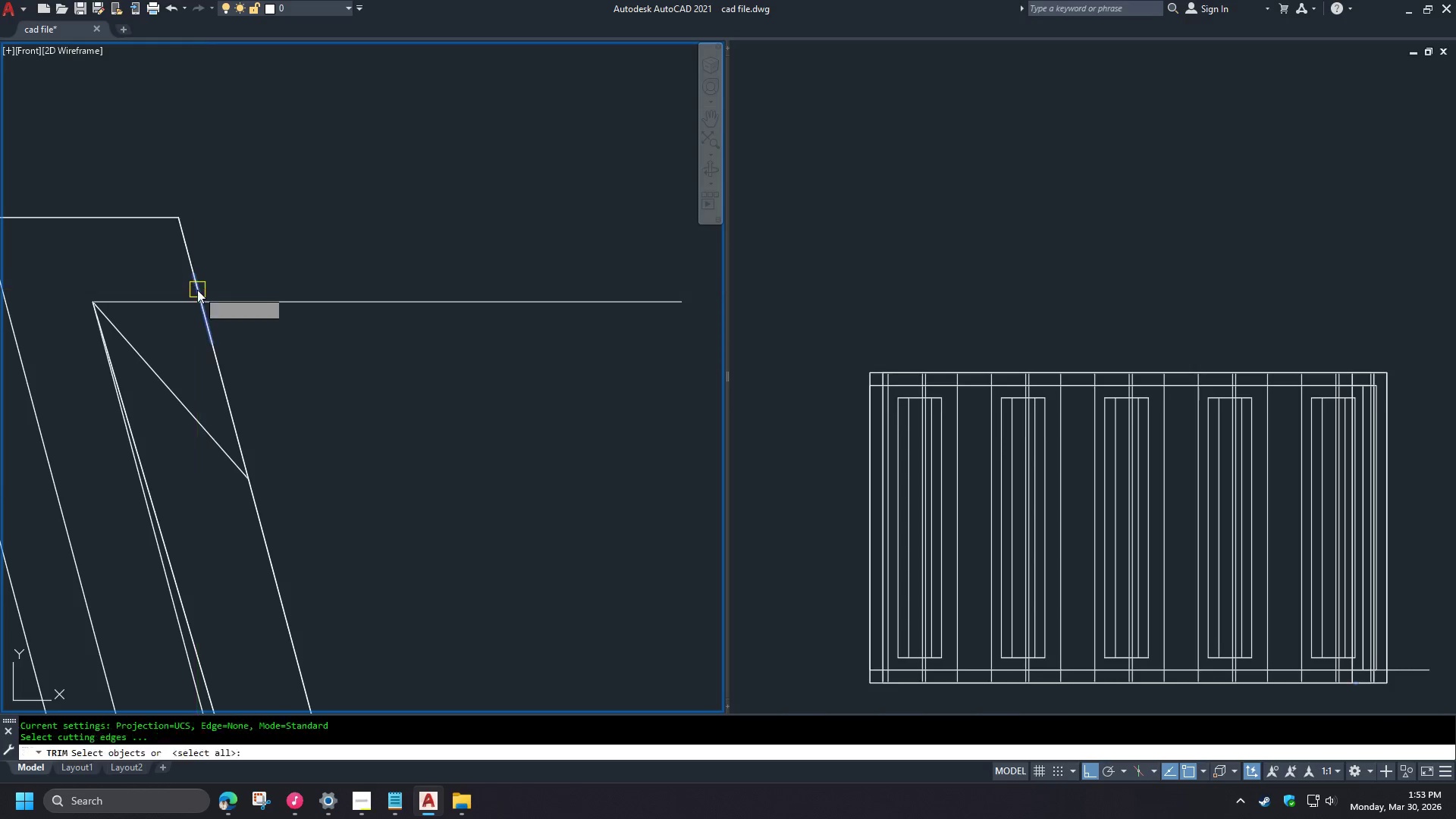 
double_click([197, 290])
 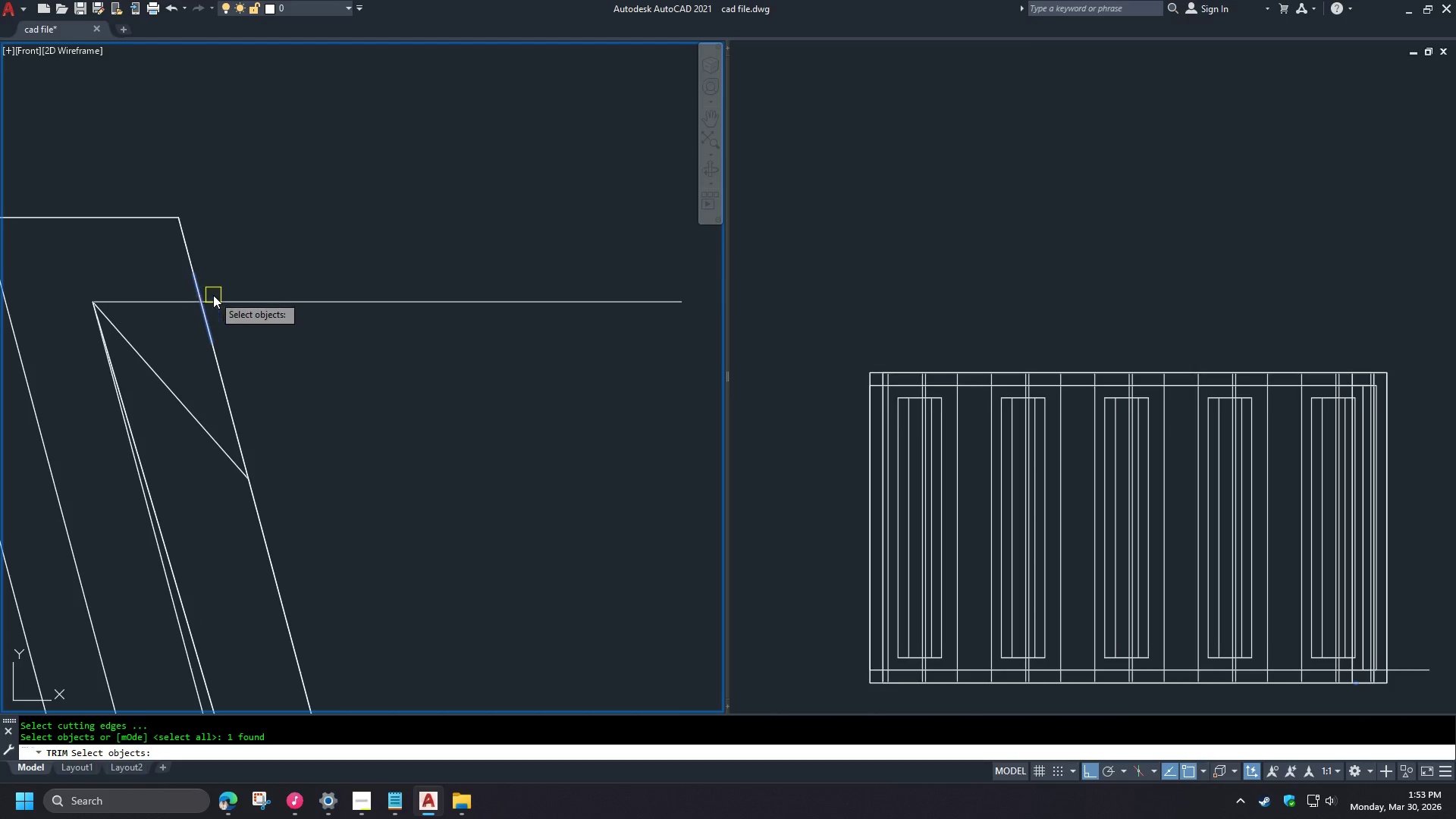 
key(Space)
 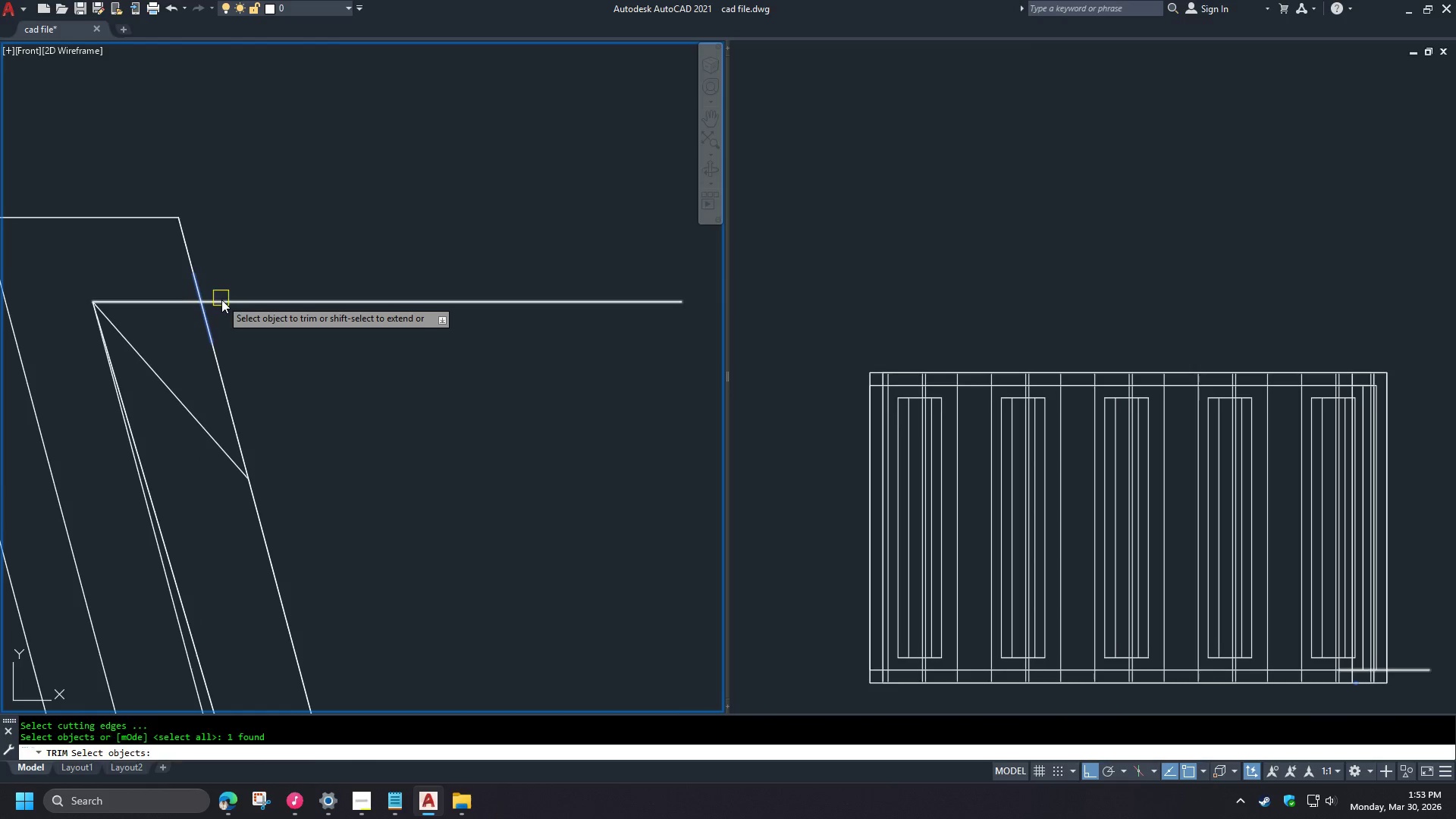 
triple_click([221, 300])
 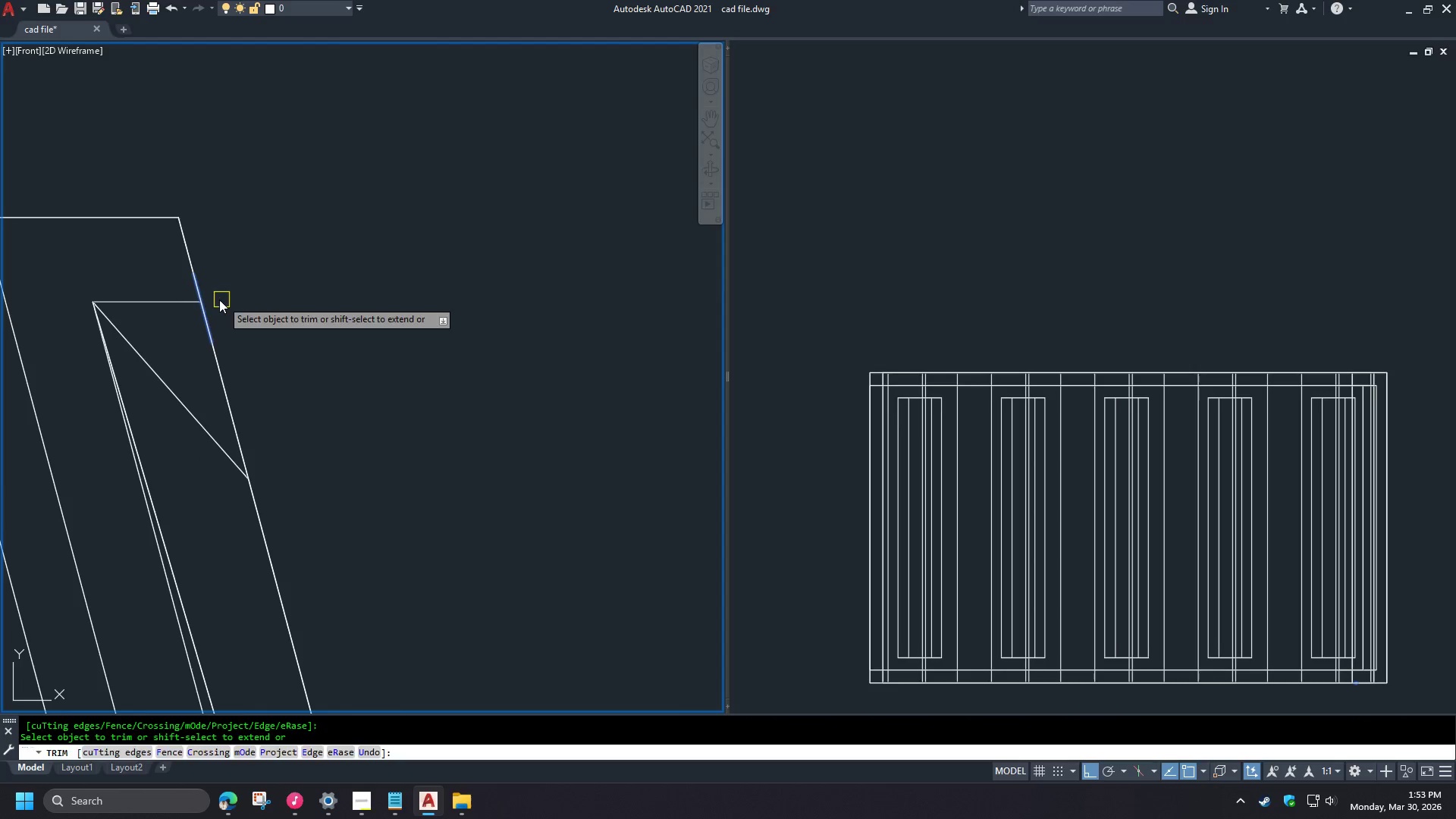 
key(Space)
 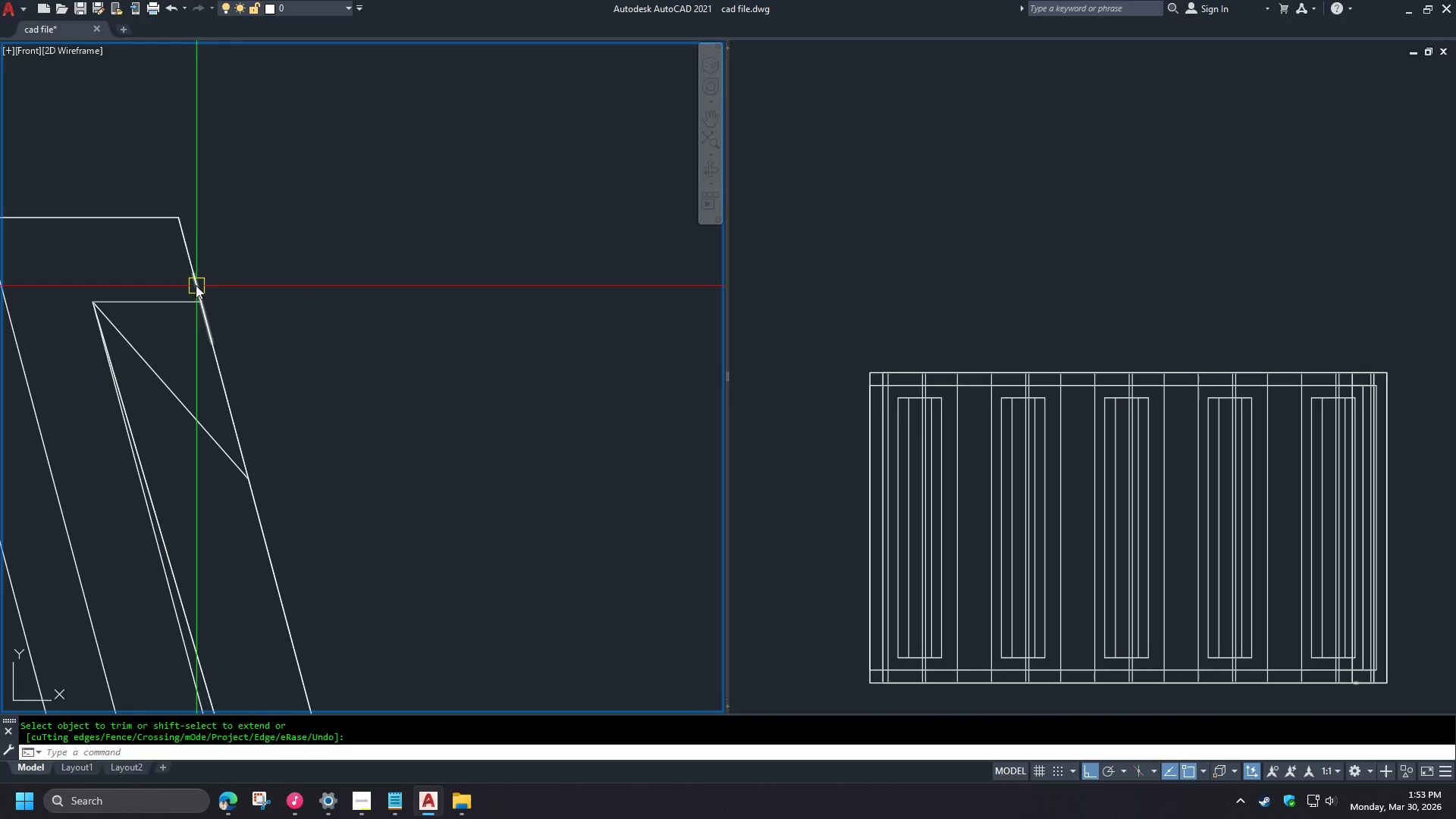 
triple_click([195, 284])
 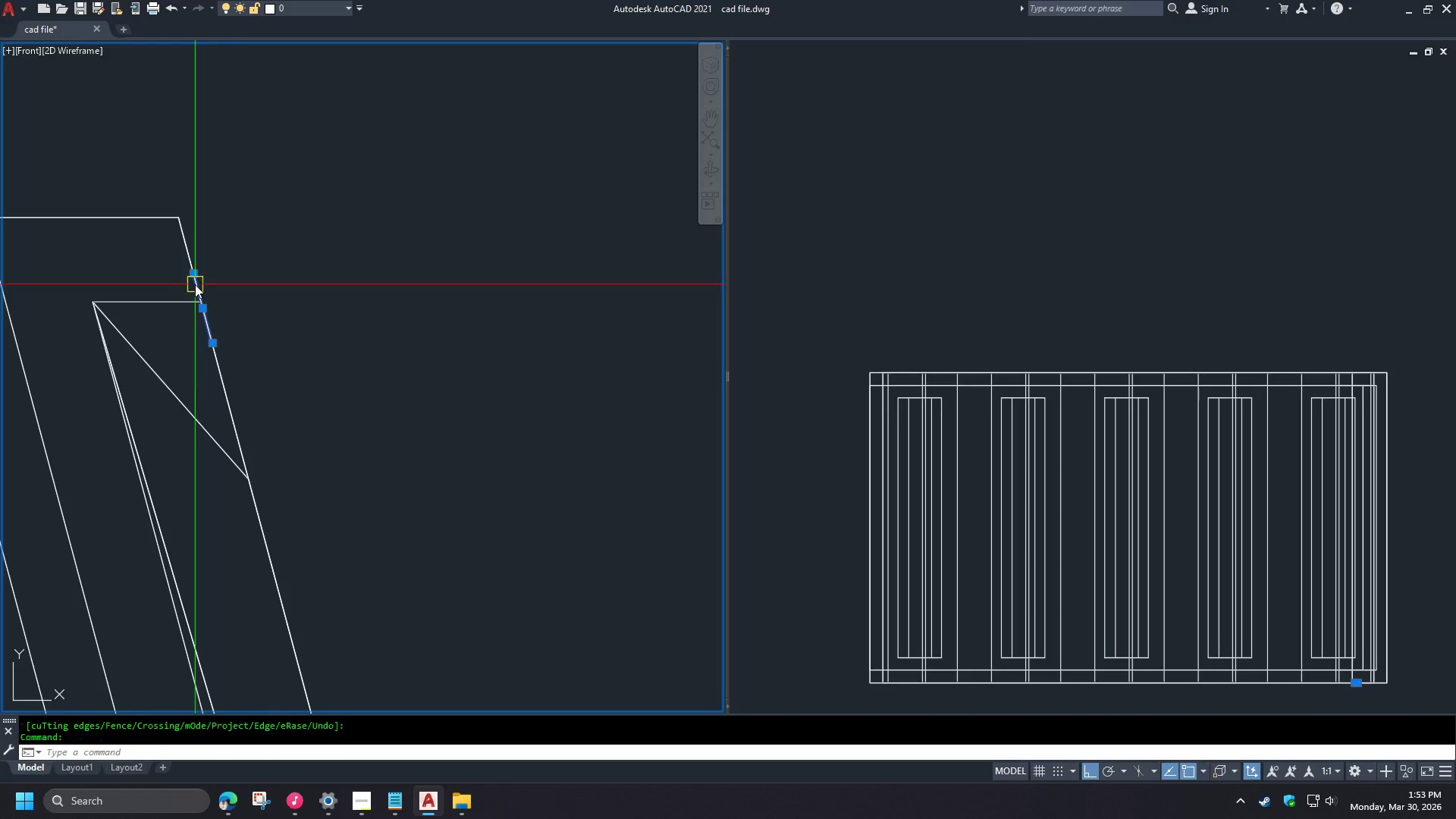 
key(E)
 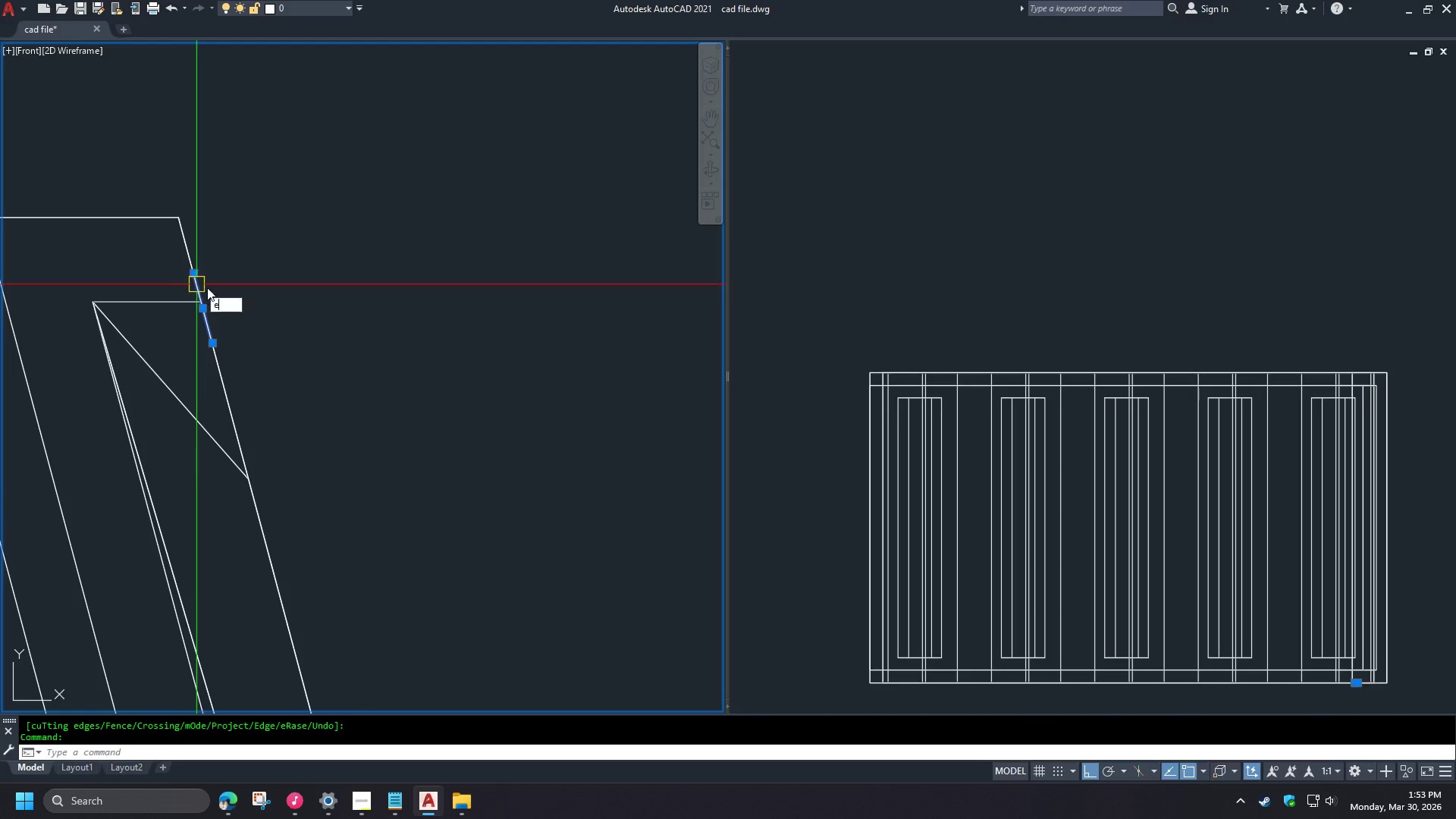 
key(Space)
 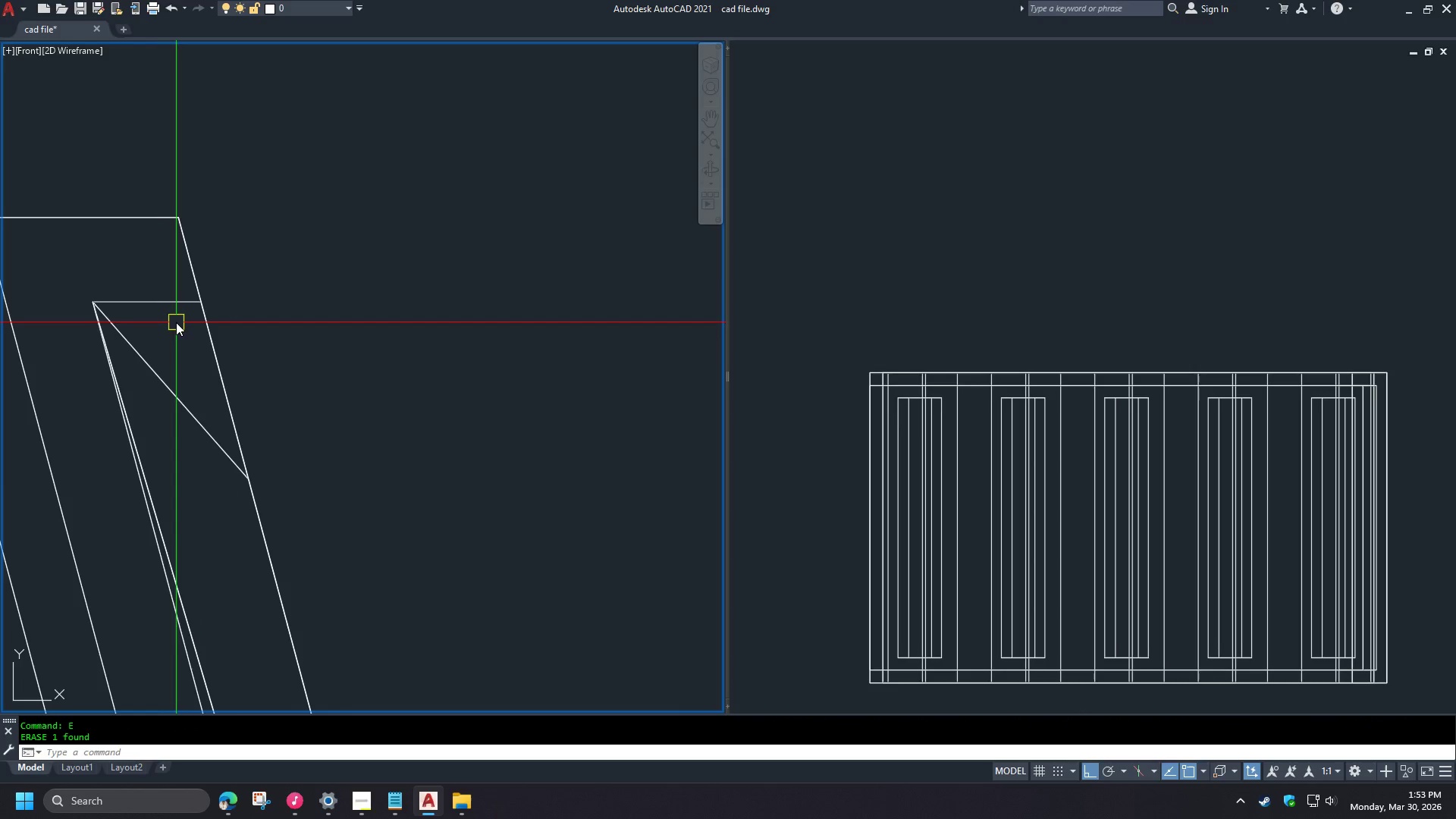 
left_click([162, 305])
 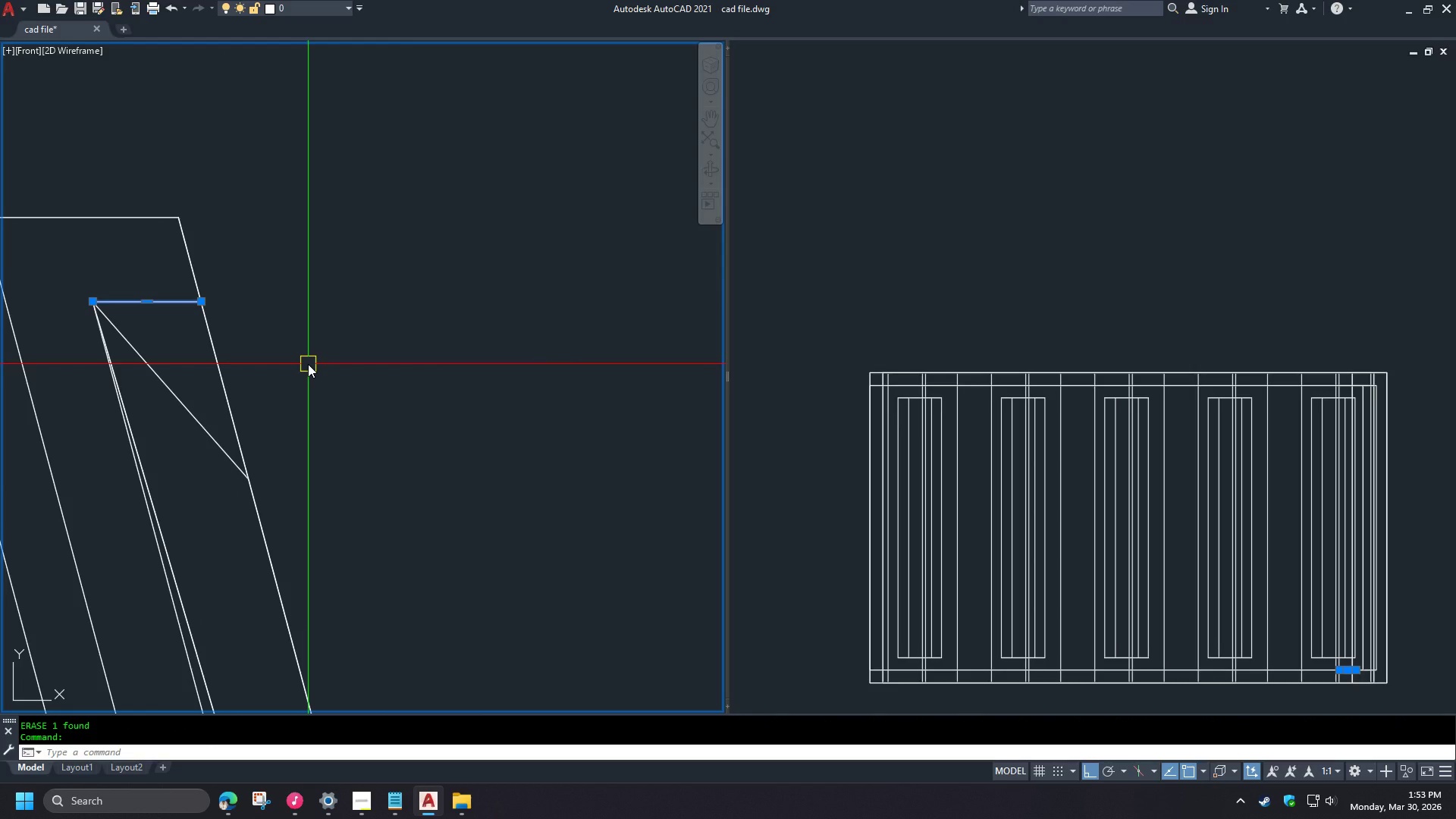 
key(M)
 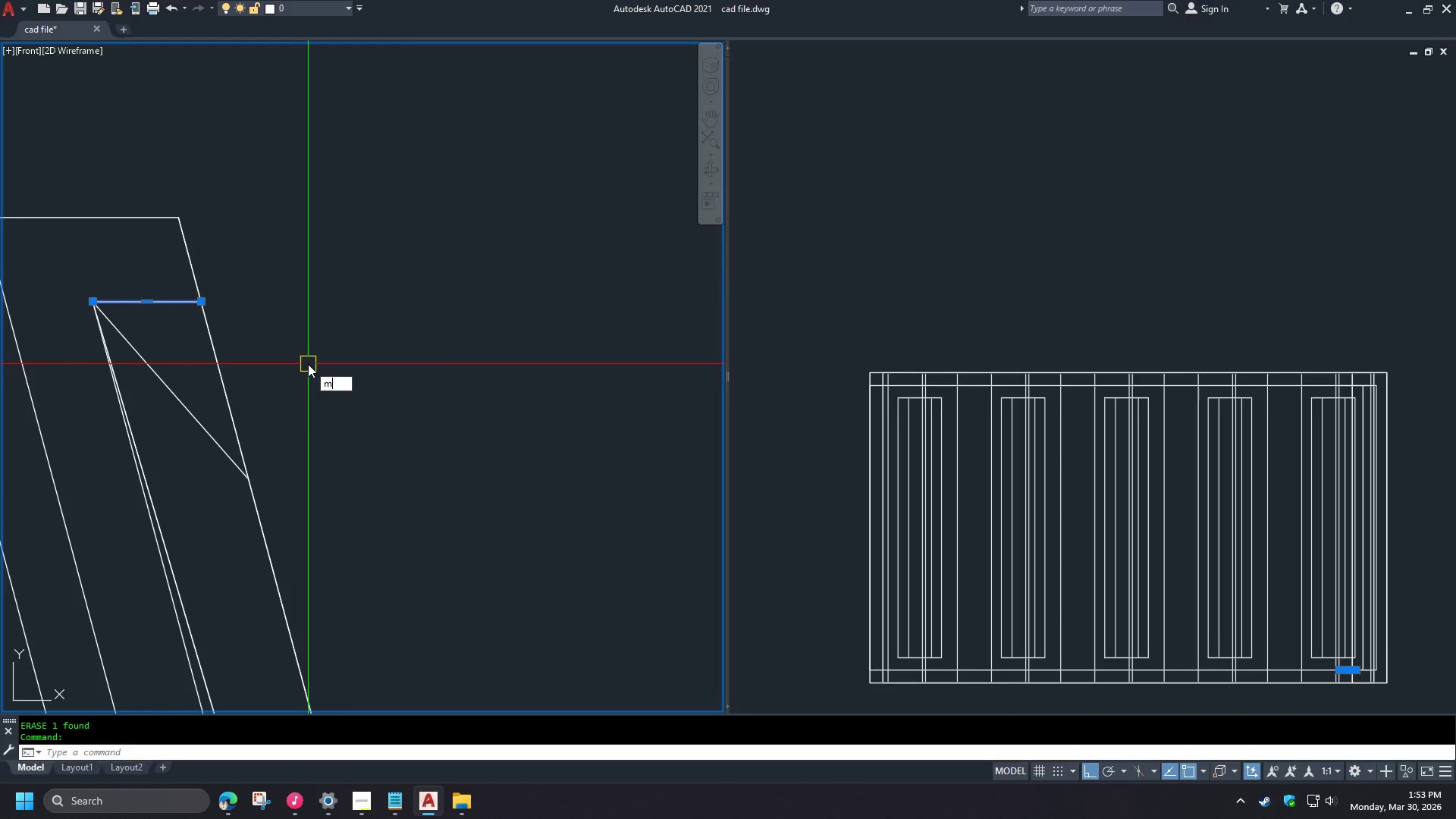 
key(Space)
 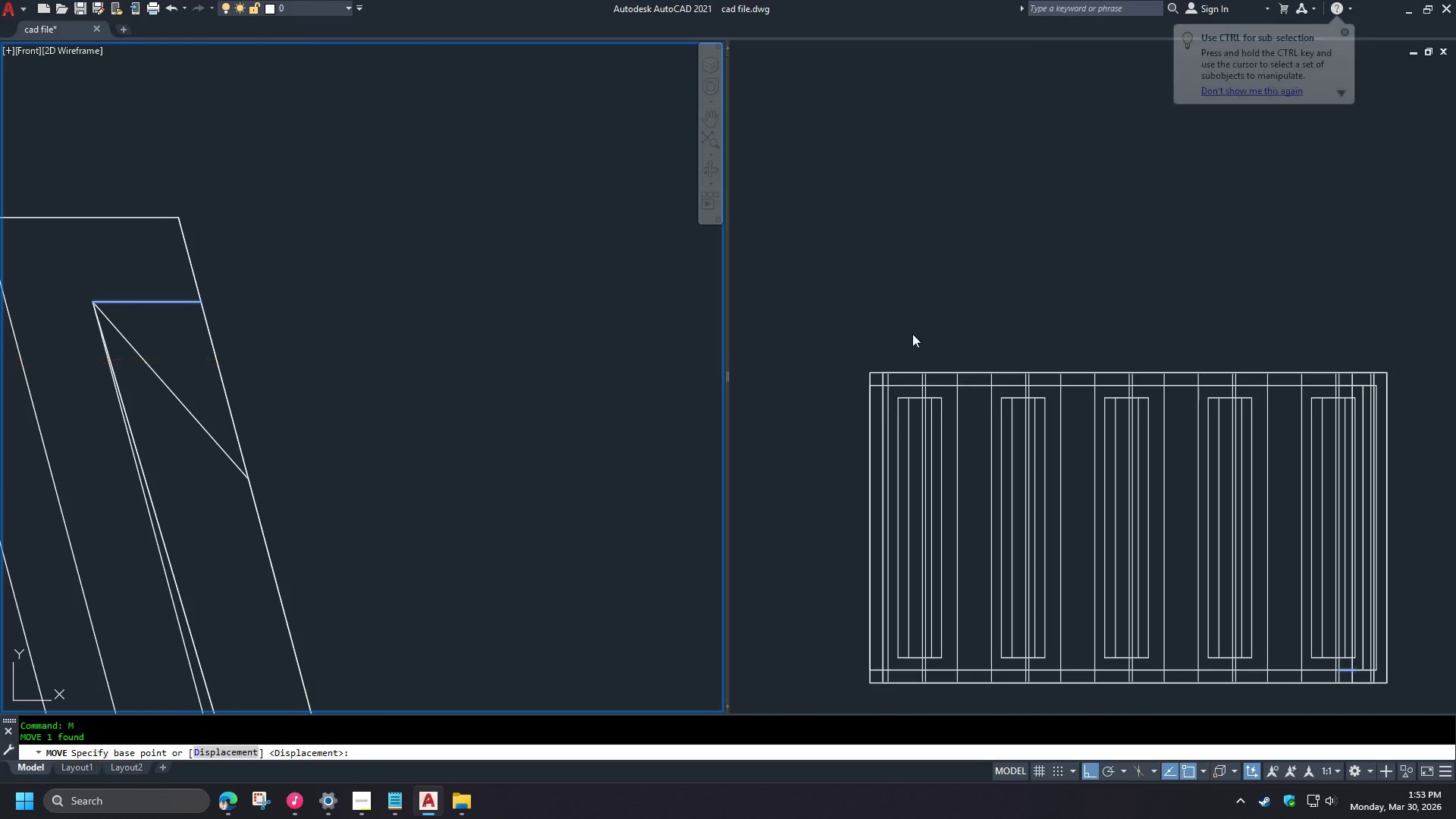 
left_click([950, 326])
 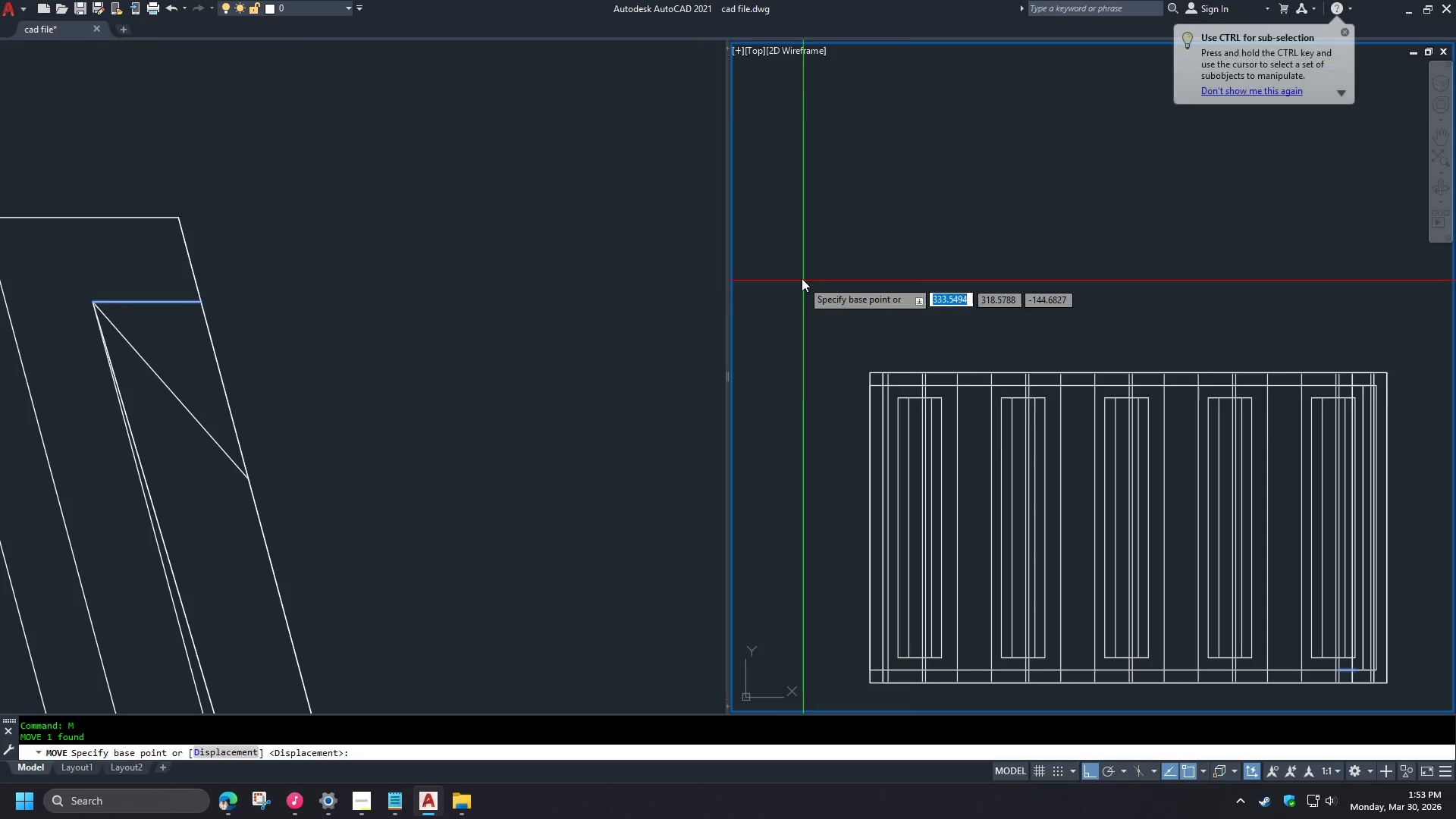 
hold_key(key=ShiftLeft, duration=1.22)
 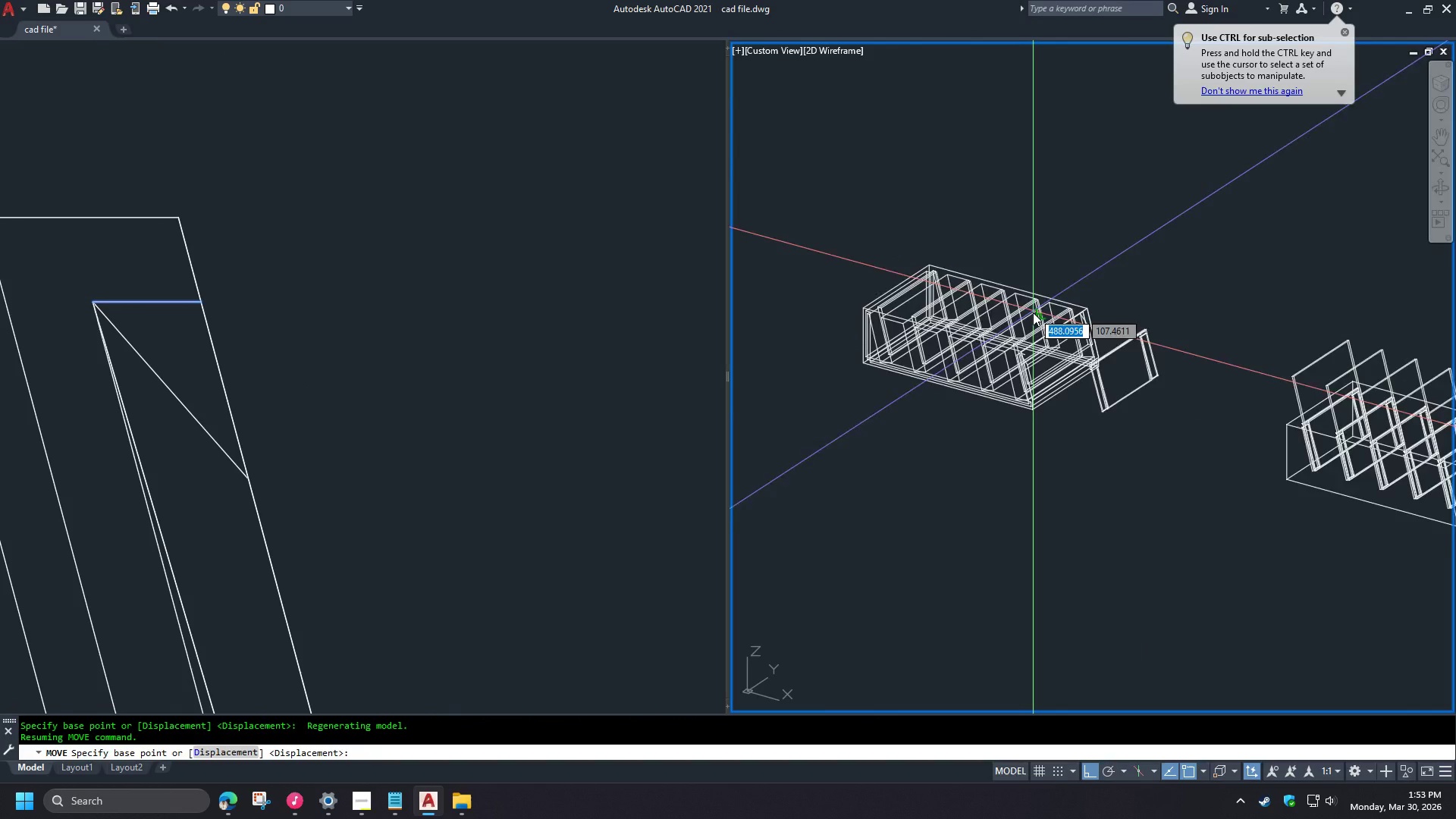 
scroll: coordinate [821, 271], scroll_direction: down, amount: 2.0
 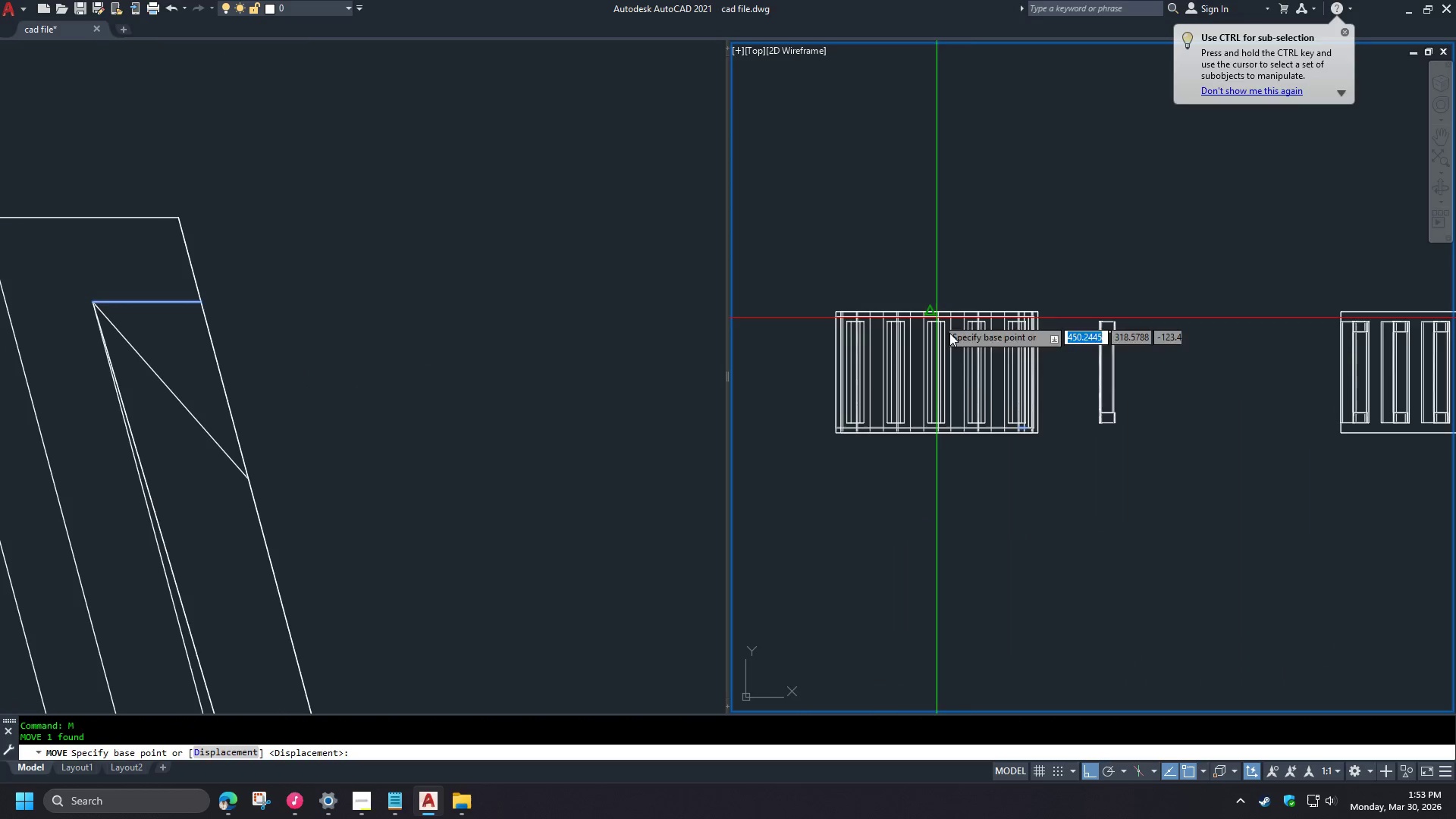 
type(end )
 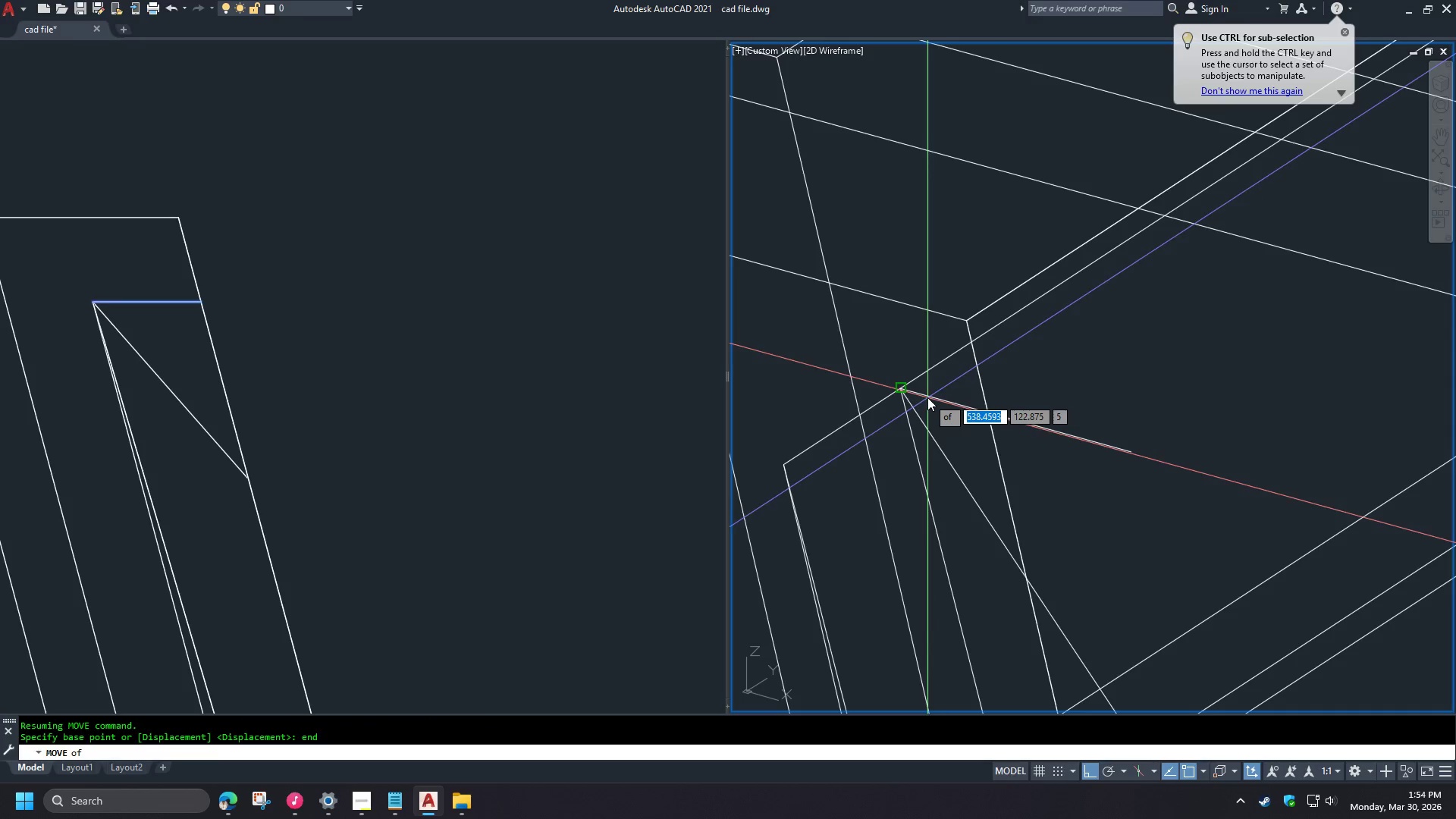 
left_click([927, 397])
 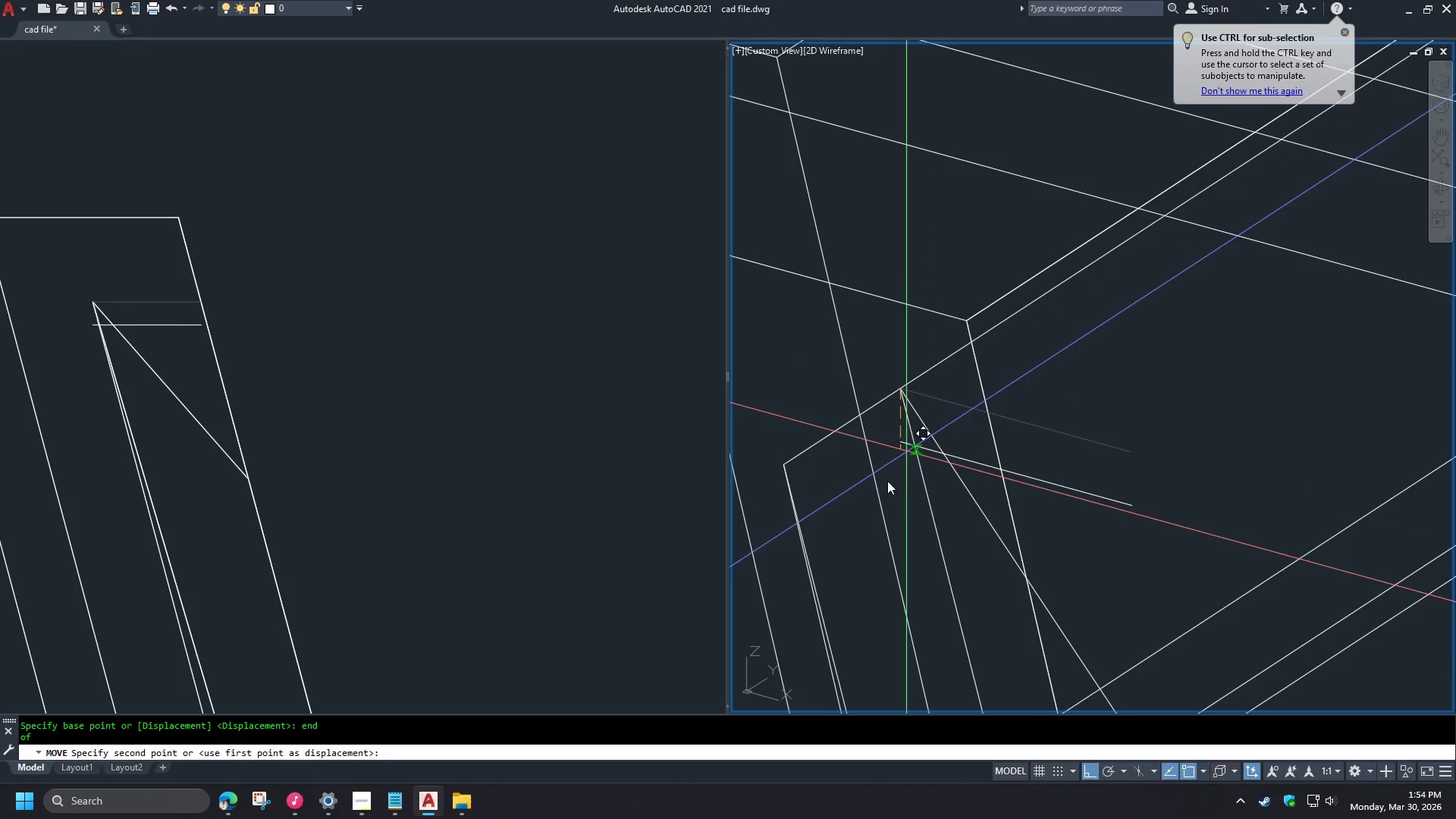 
scroll: coordinate [981, 384], scroll_direction: up, amount: 8.0
 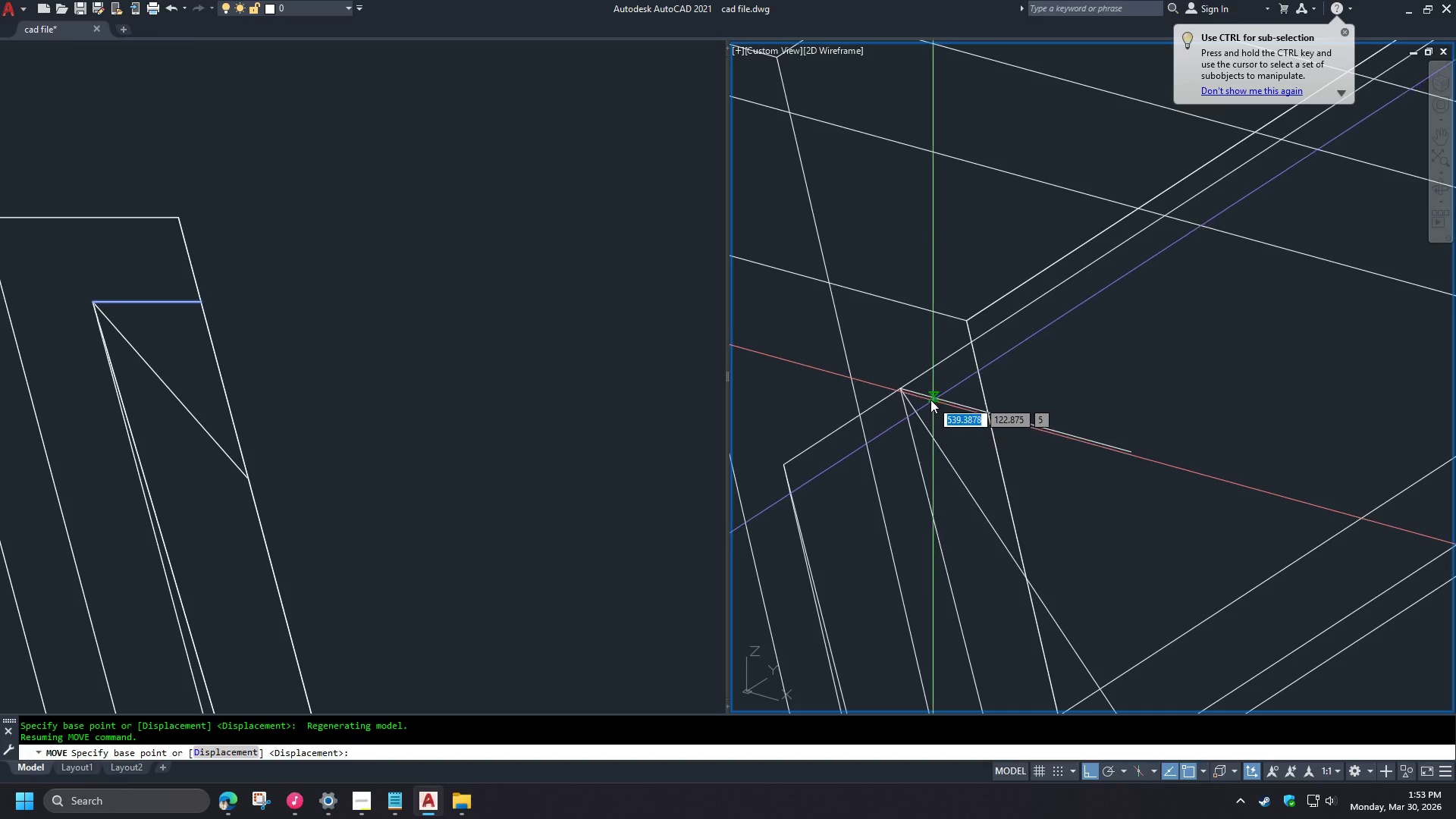 
hold_key(key=ShiftLeft, duration=1.5)
 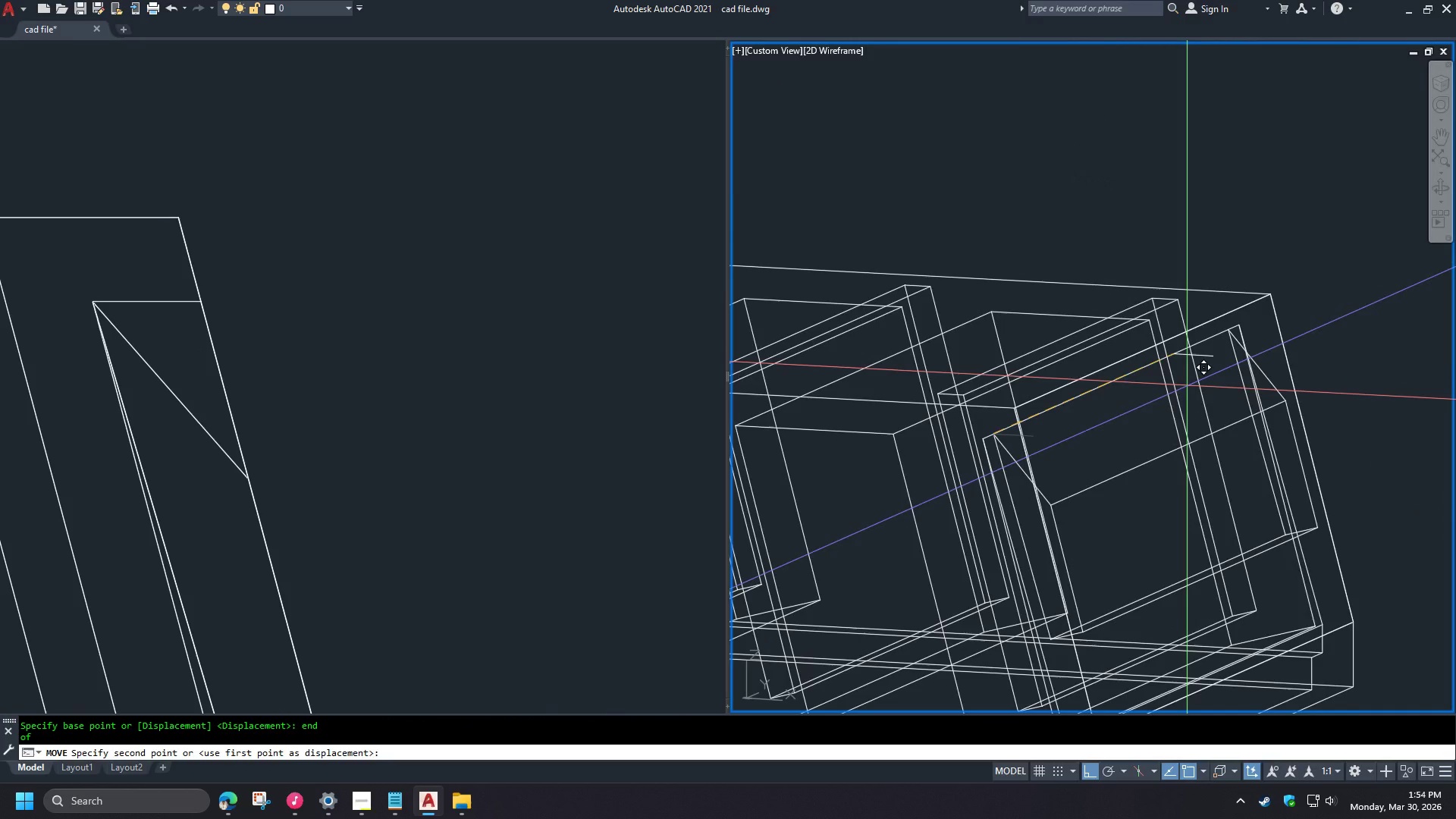 
scroll: coordinate [877, 494], scroll_direction: down, amount: 2.0
 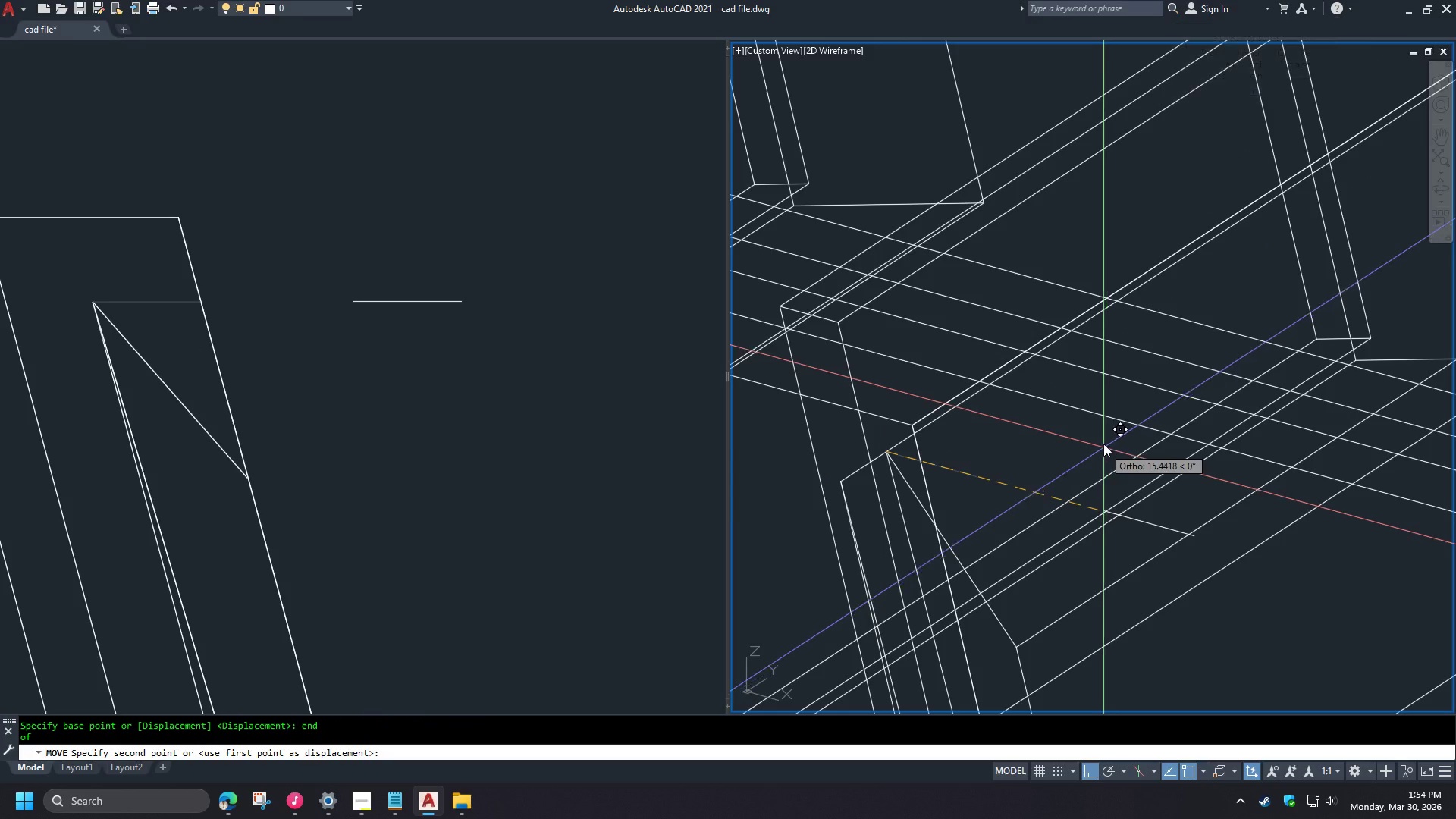 
key(Shift+ShiftLeft)
 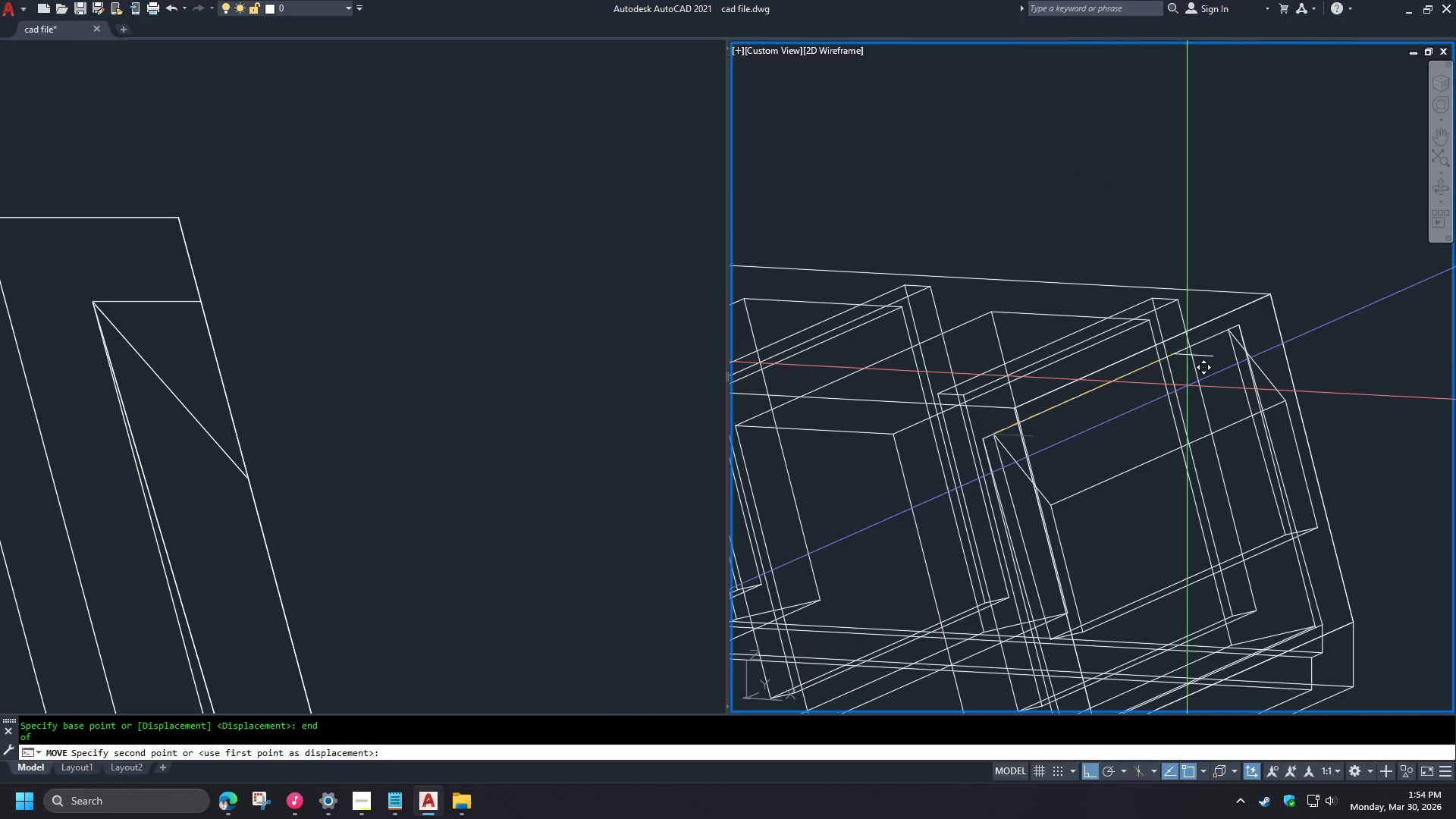 
key(Shift+ShiftLeft)
 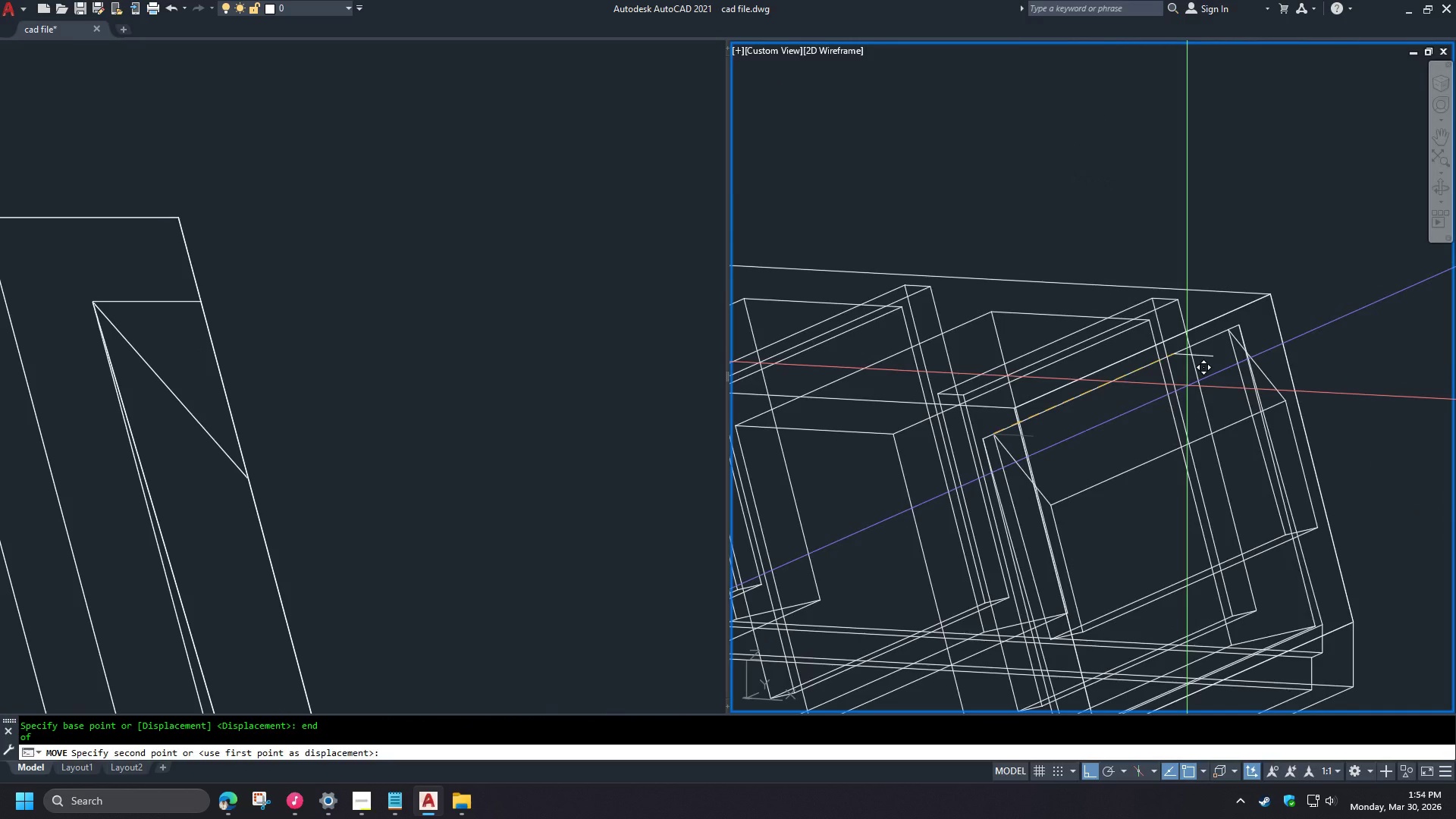 
scroll: coordinate [1063, 417], scroll_direction: down, amount: 2.0
 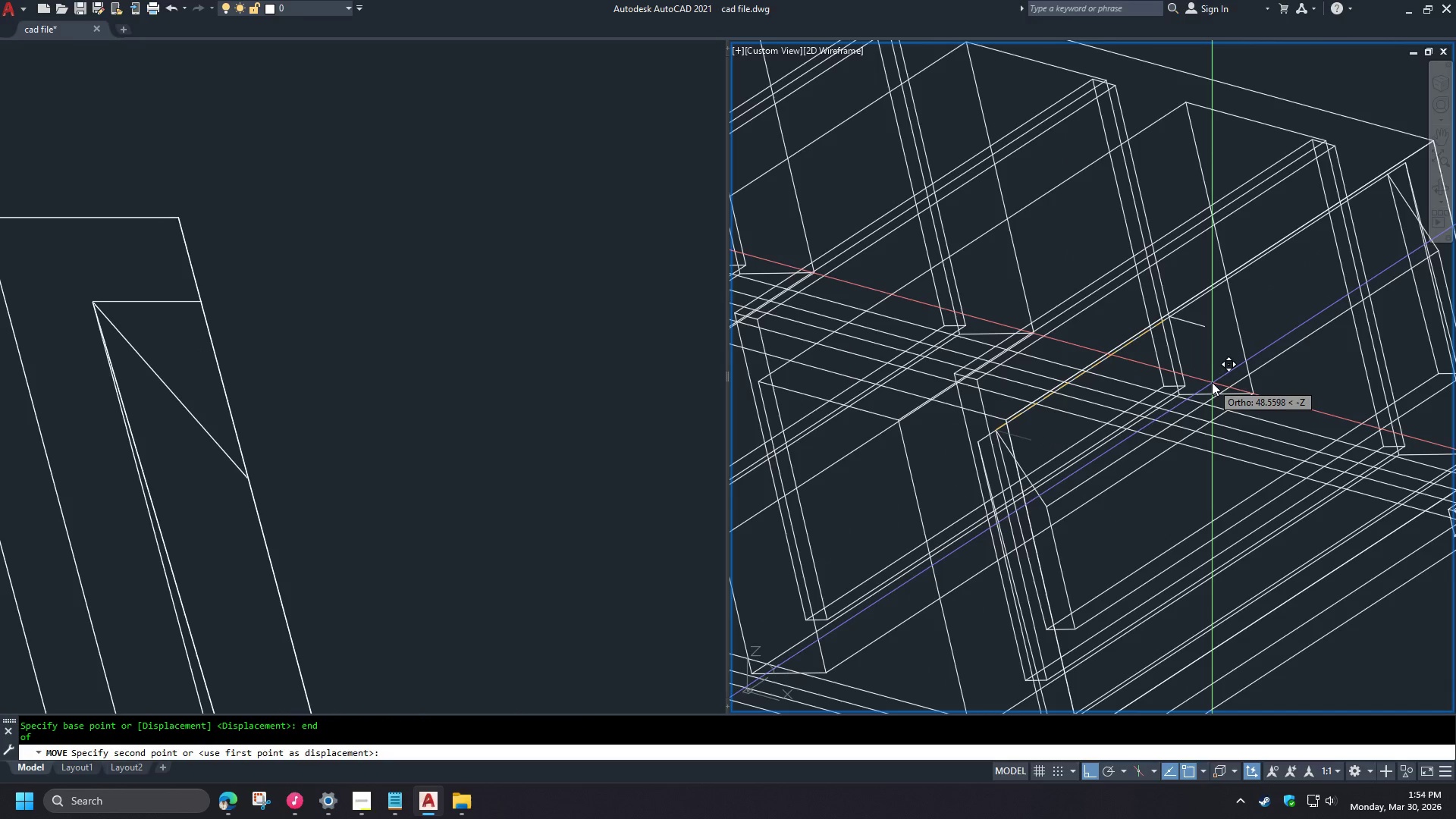 
type(mid )
 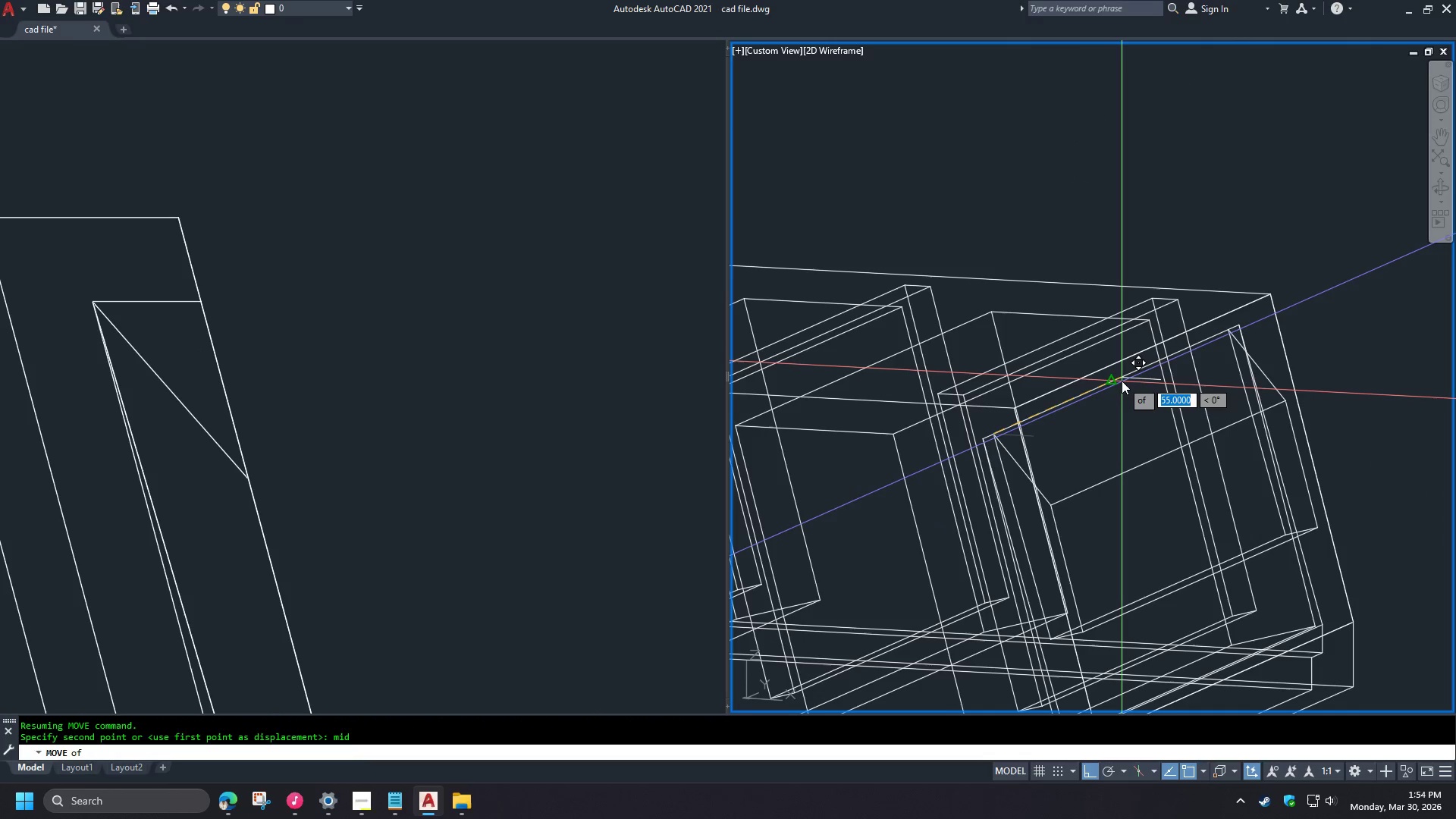 
left_click([1122, 381])
 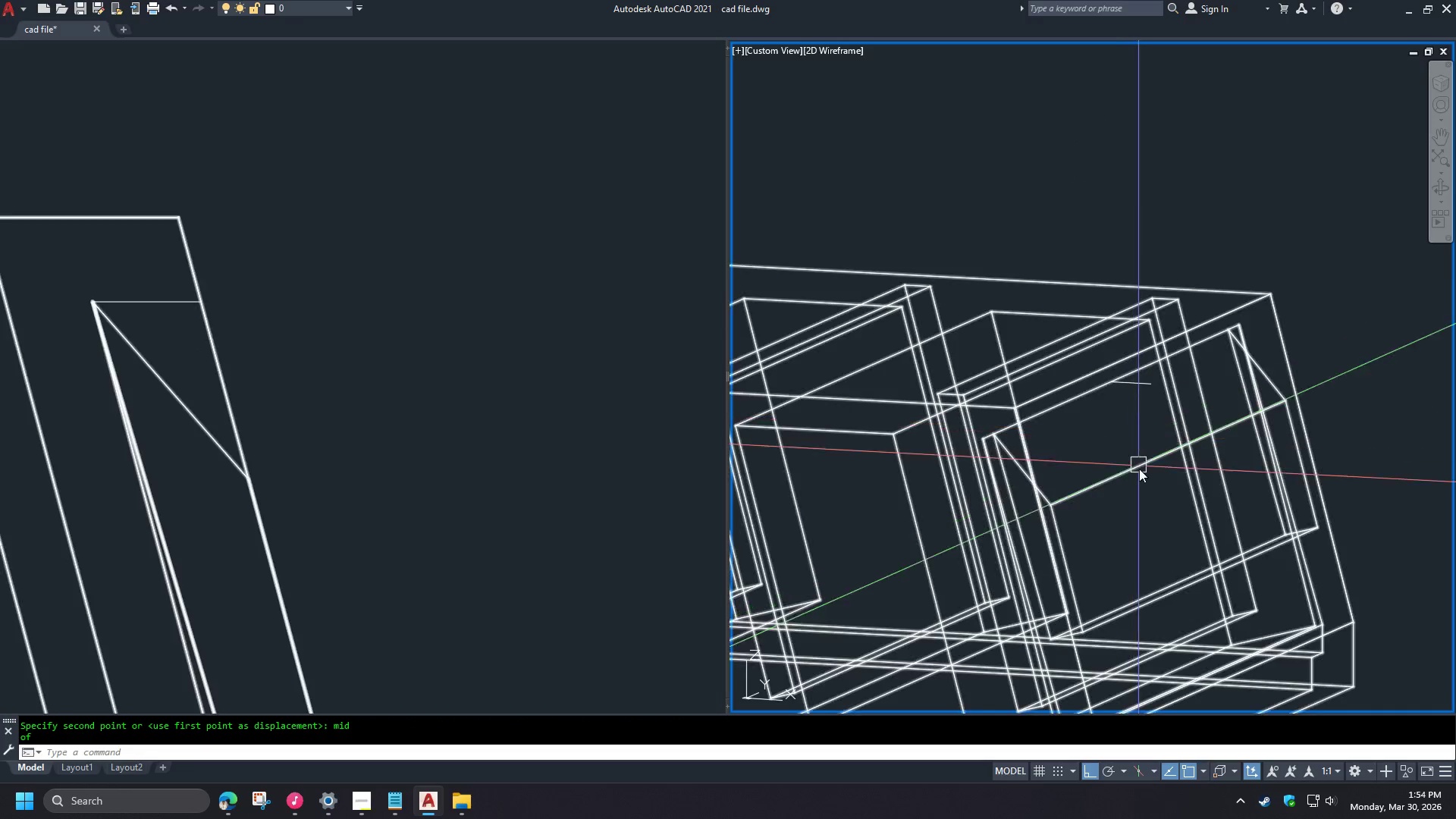 
hold_key(key=ControlLeft, duration=0.36)
left_click([1134, 469])
 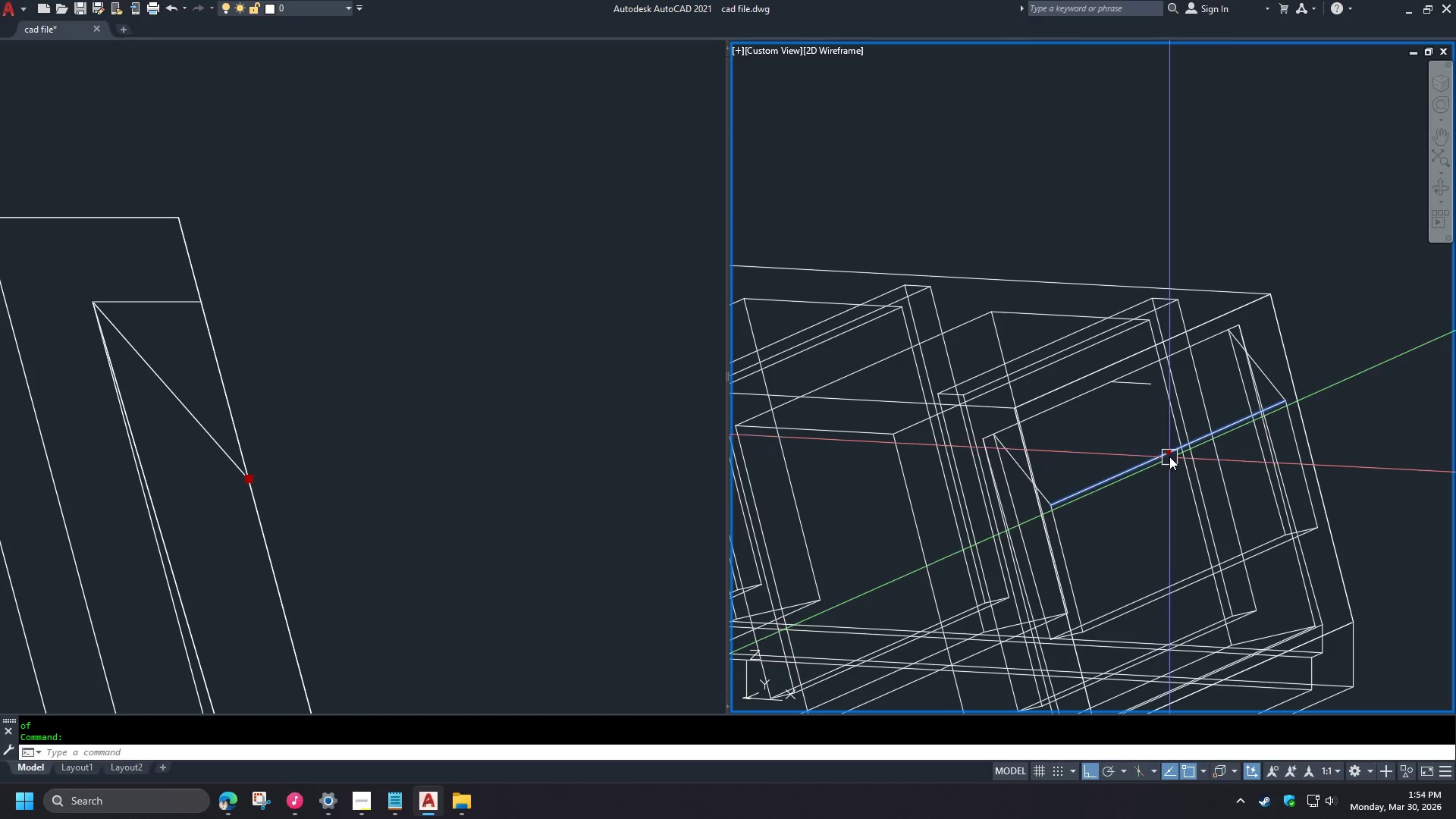 
left_click([1170, 451])
 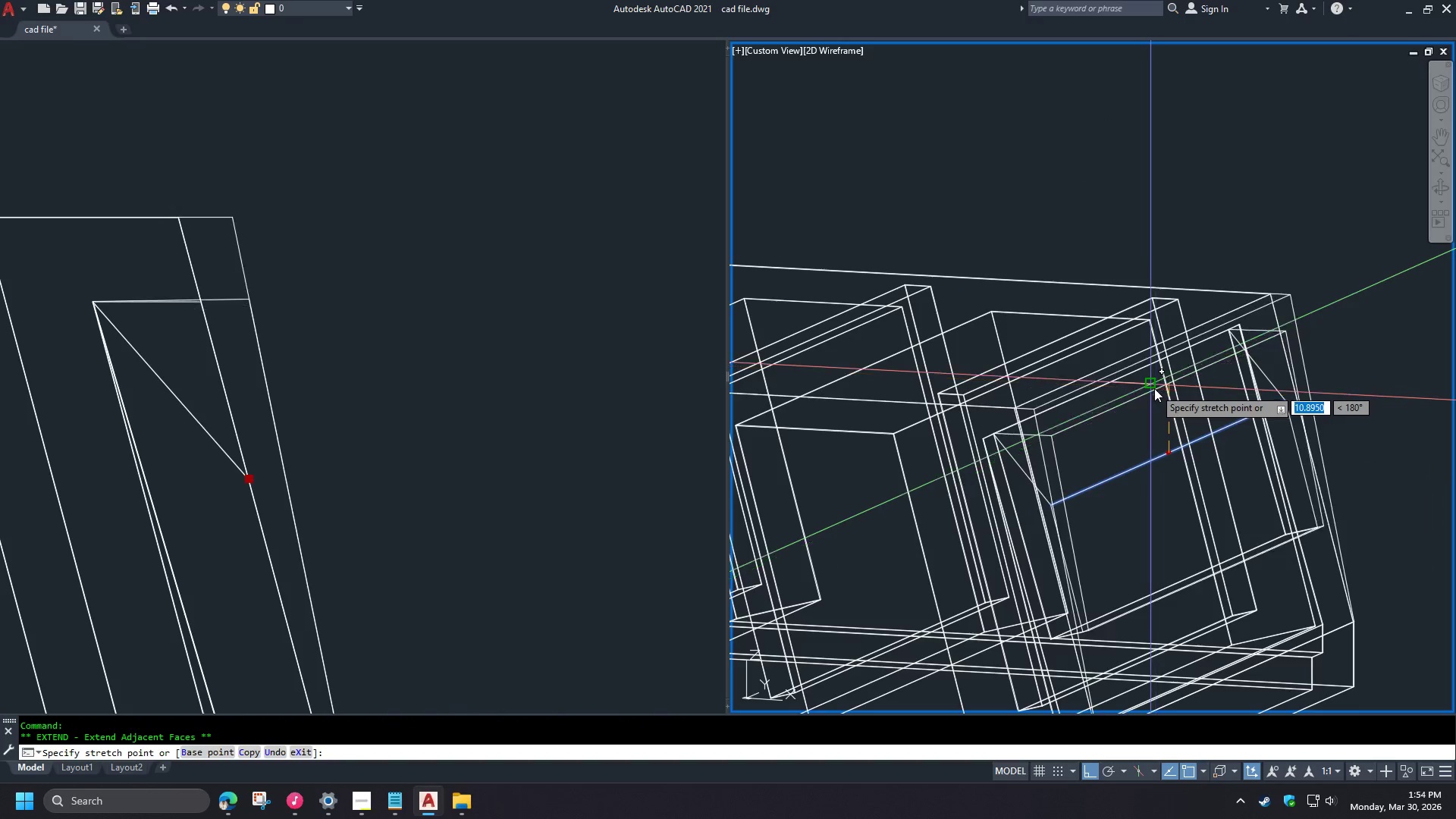 
left_click([1154, 388])
 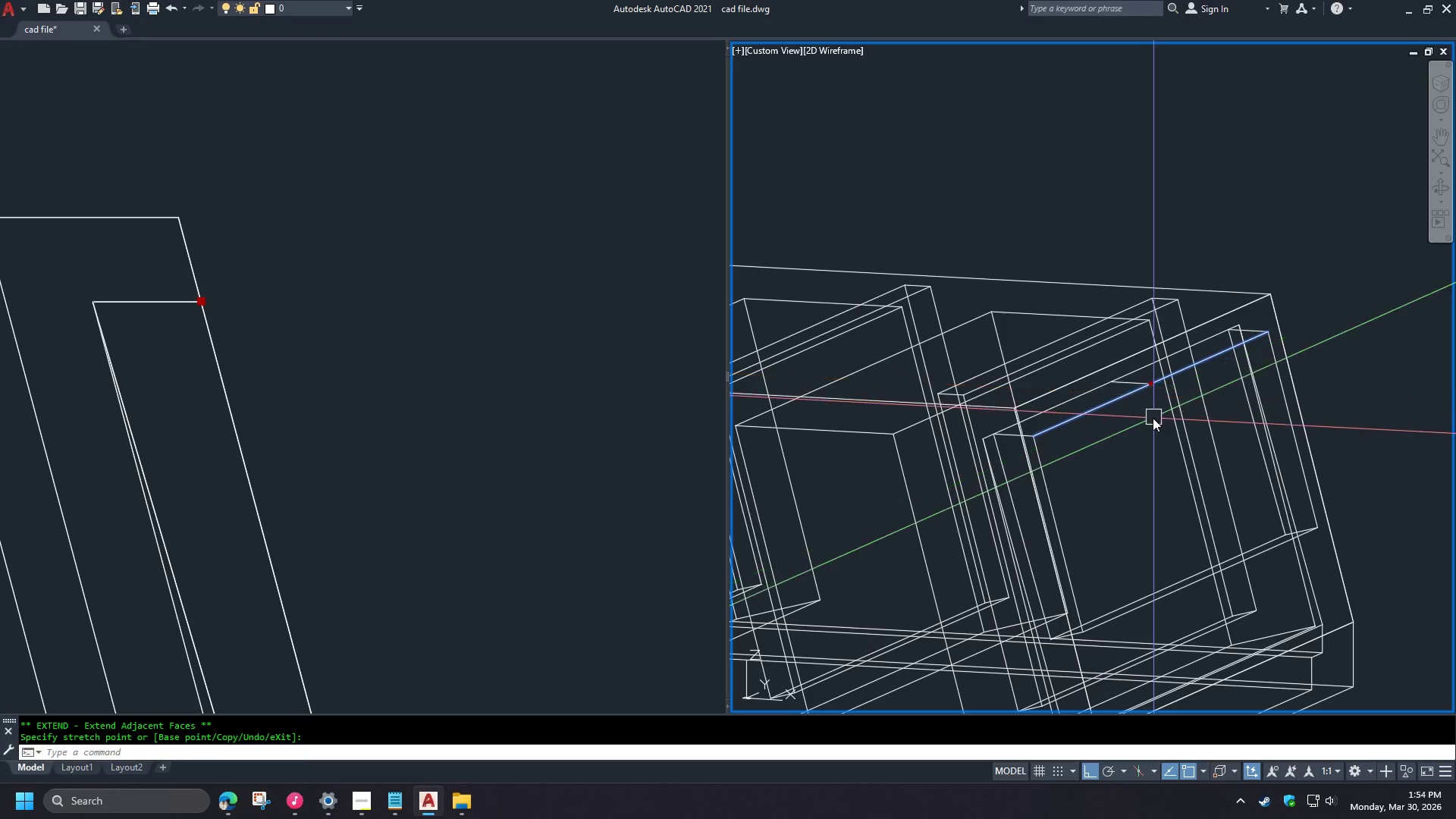 
key(Escape)
 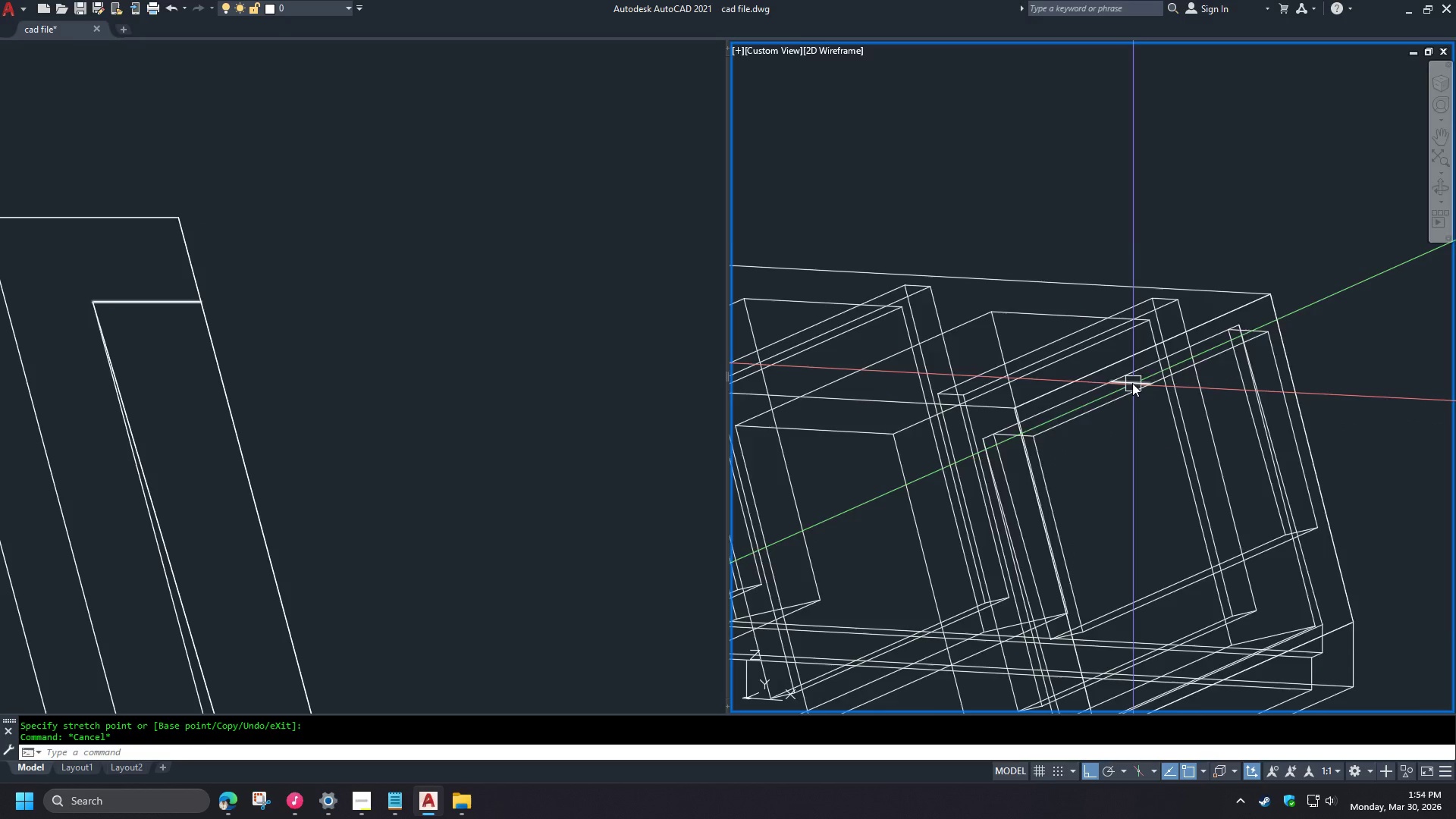 
left_click([1123, 389])
 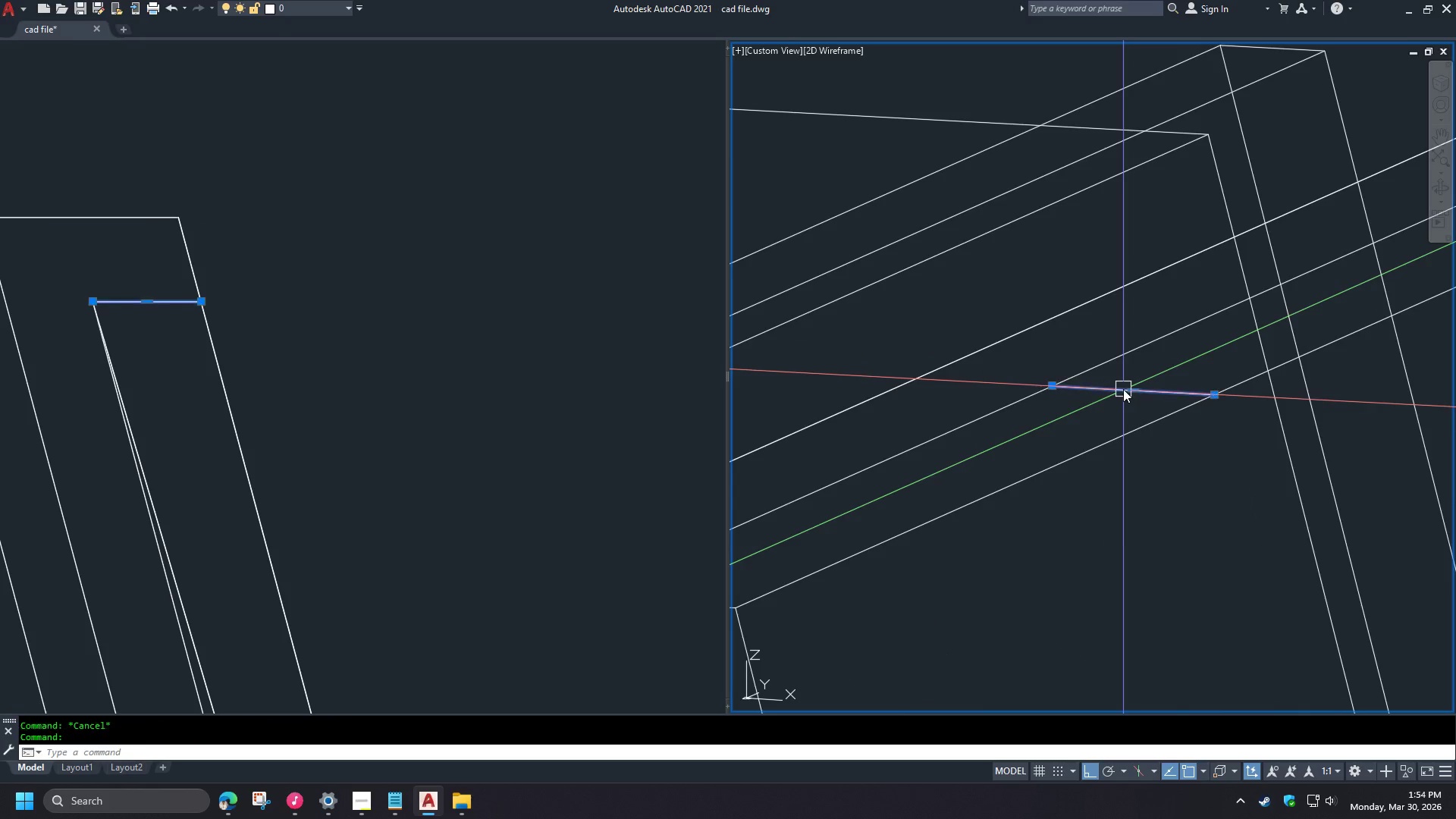 
key(E)
 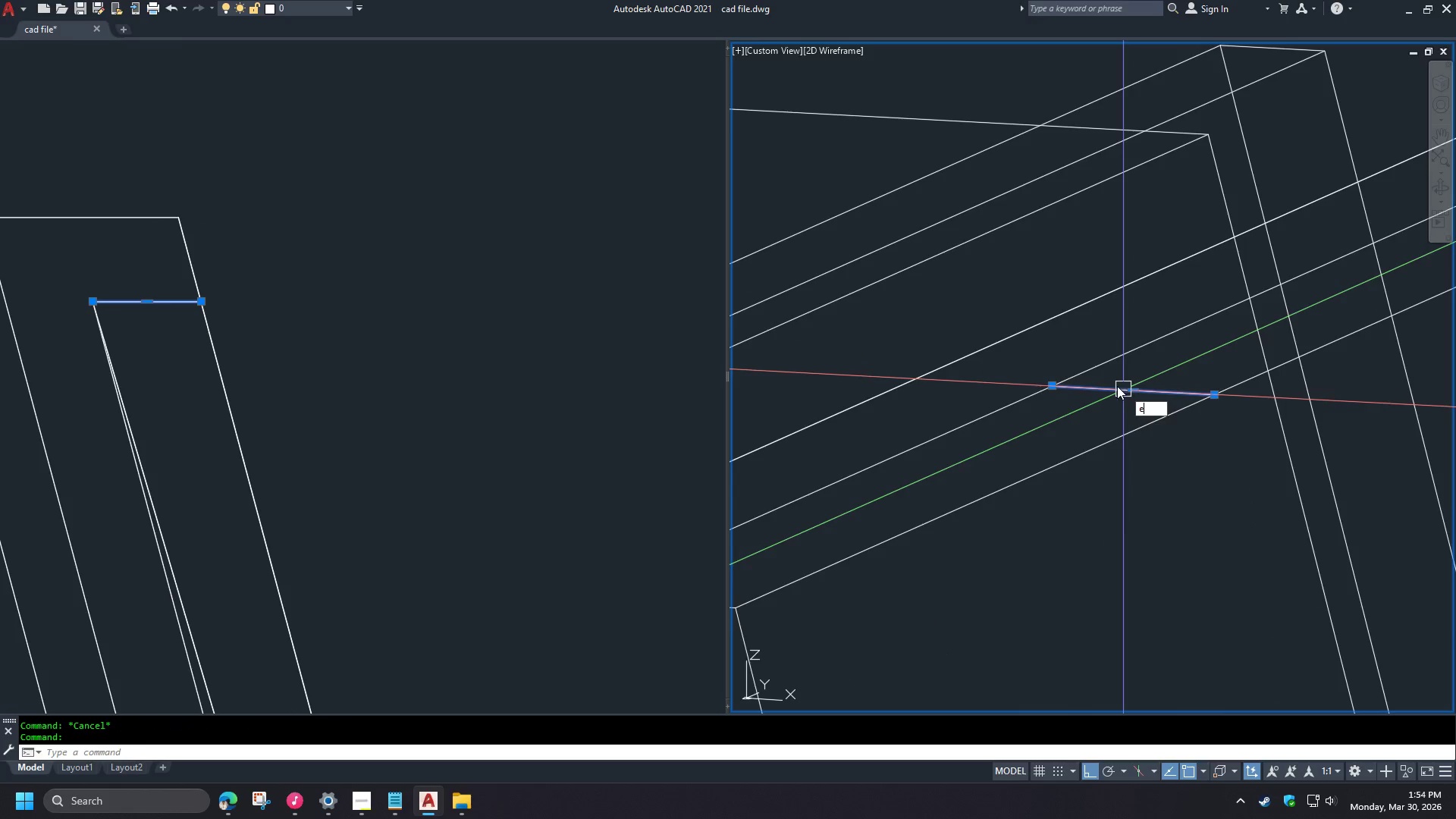 
key(Space)
 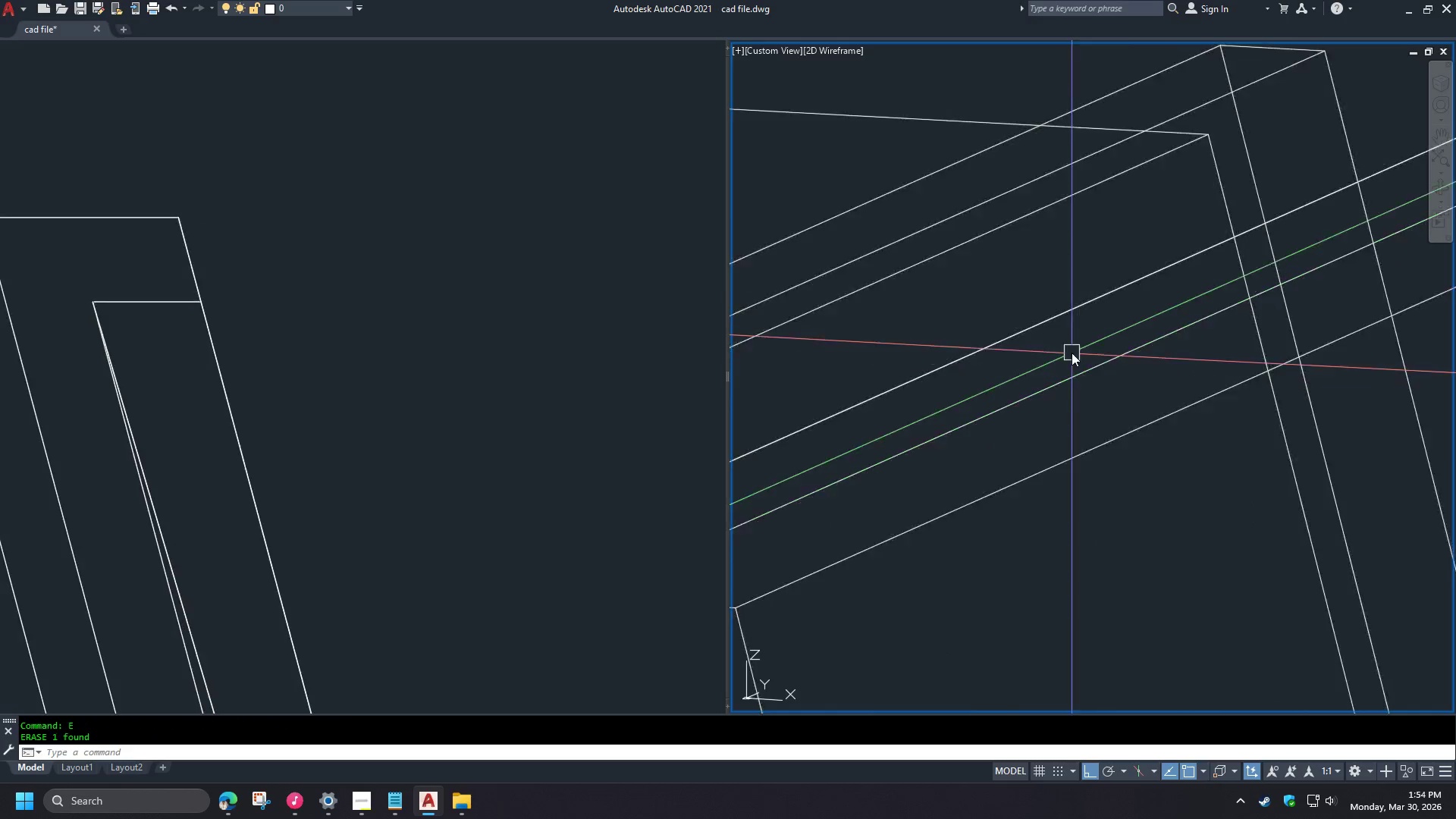 
hold_key(key=ShiftLeft, duration=1.52)
 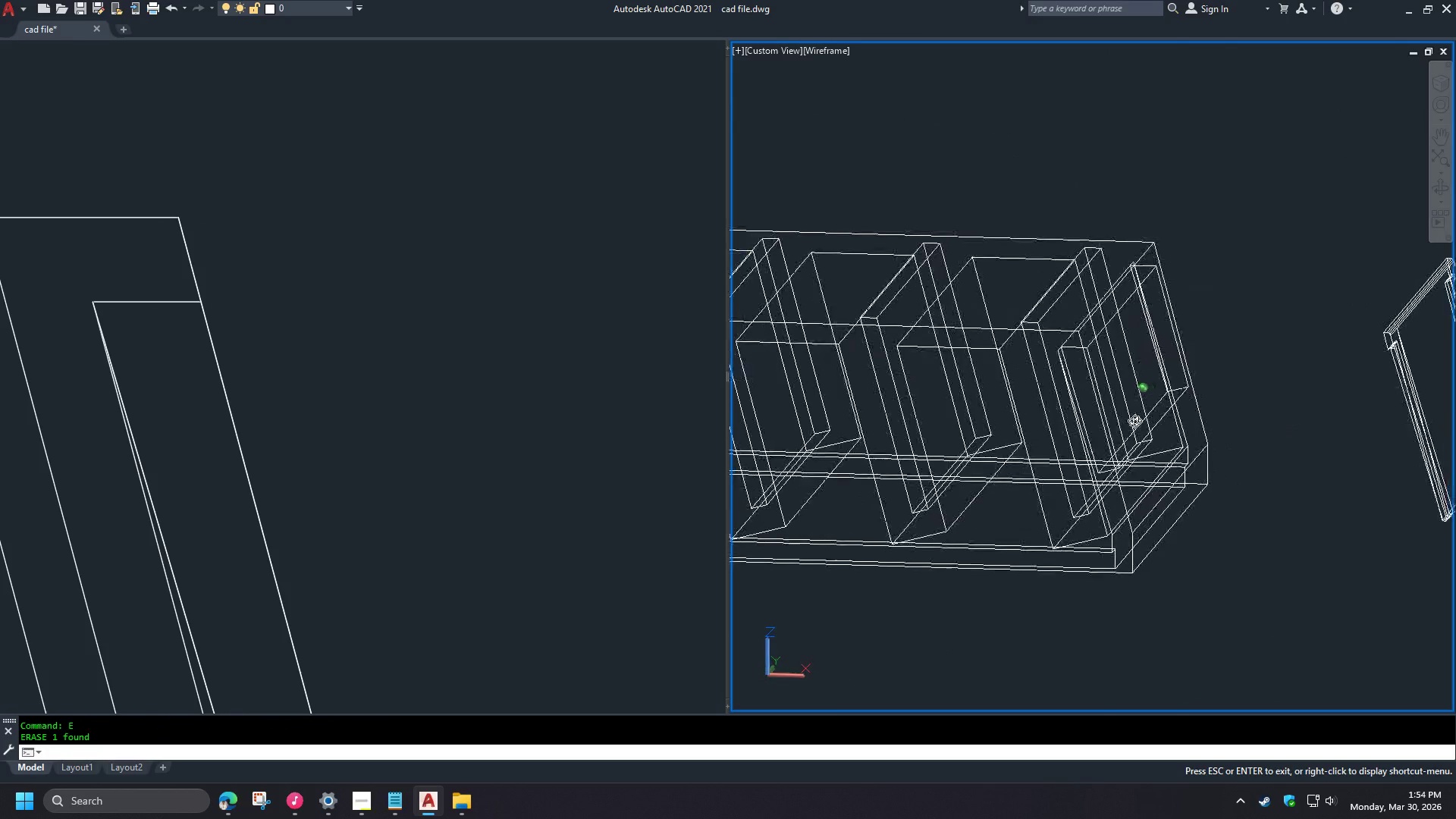 
scroll: coordinate [1128, 379], scroll_direction: up, amount: 3.0
 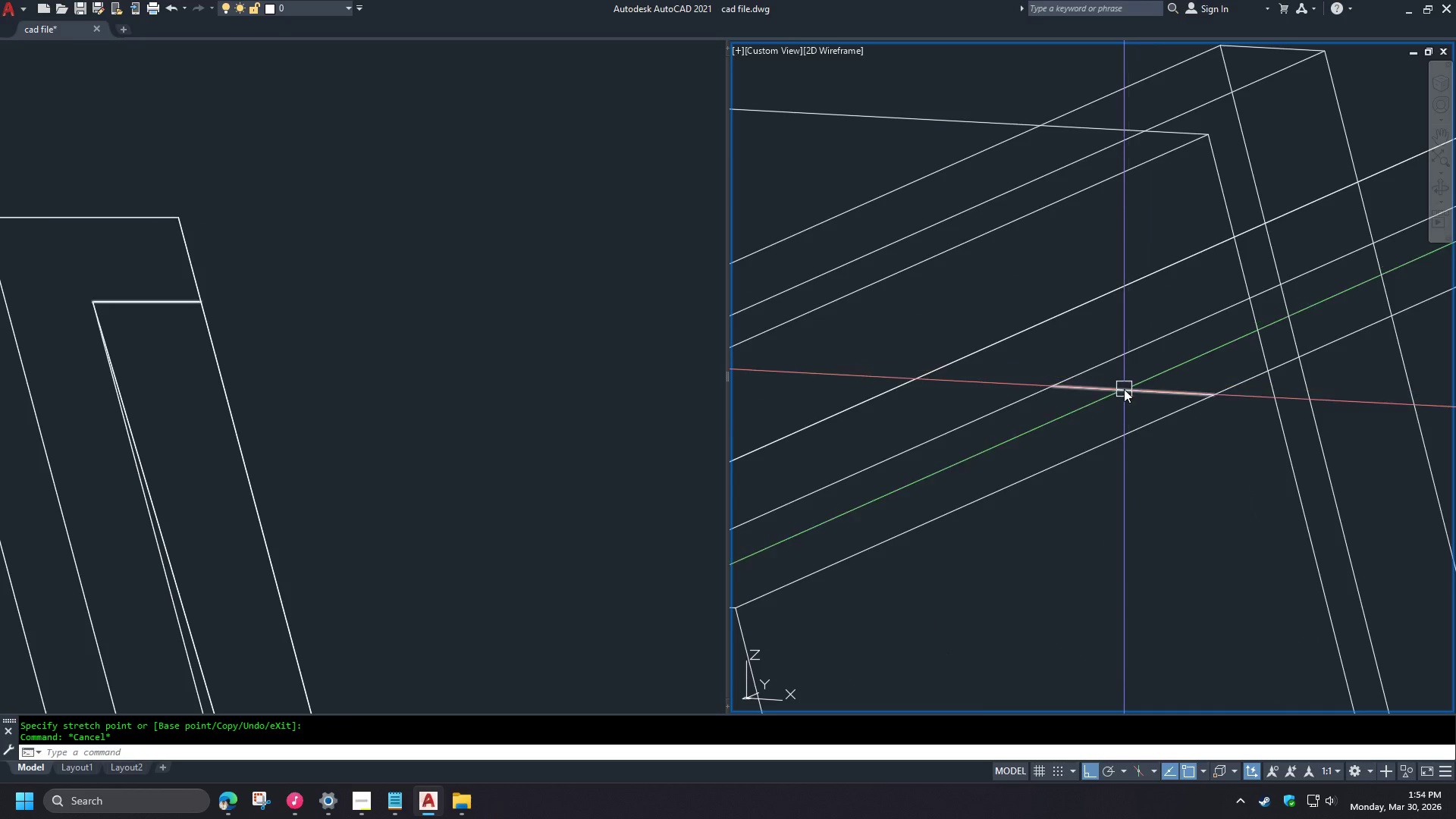 
hold_key(key=ShiftLeft, duration=1.5)
 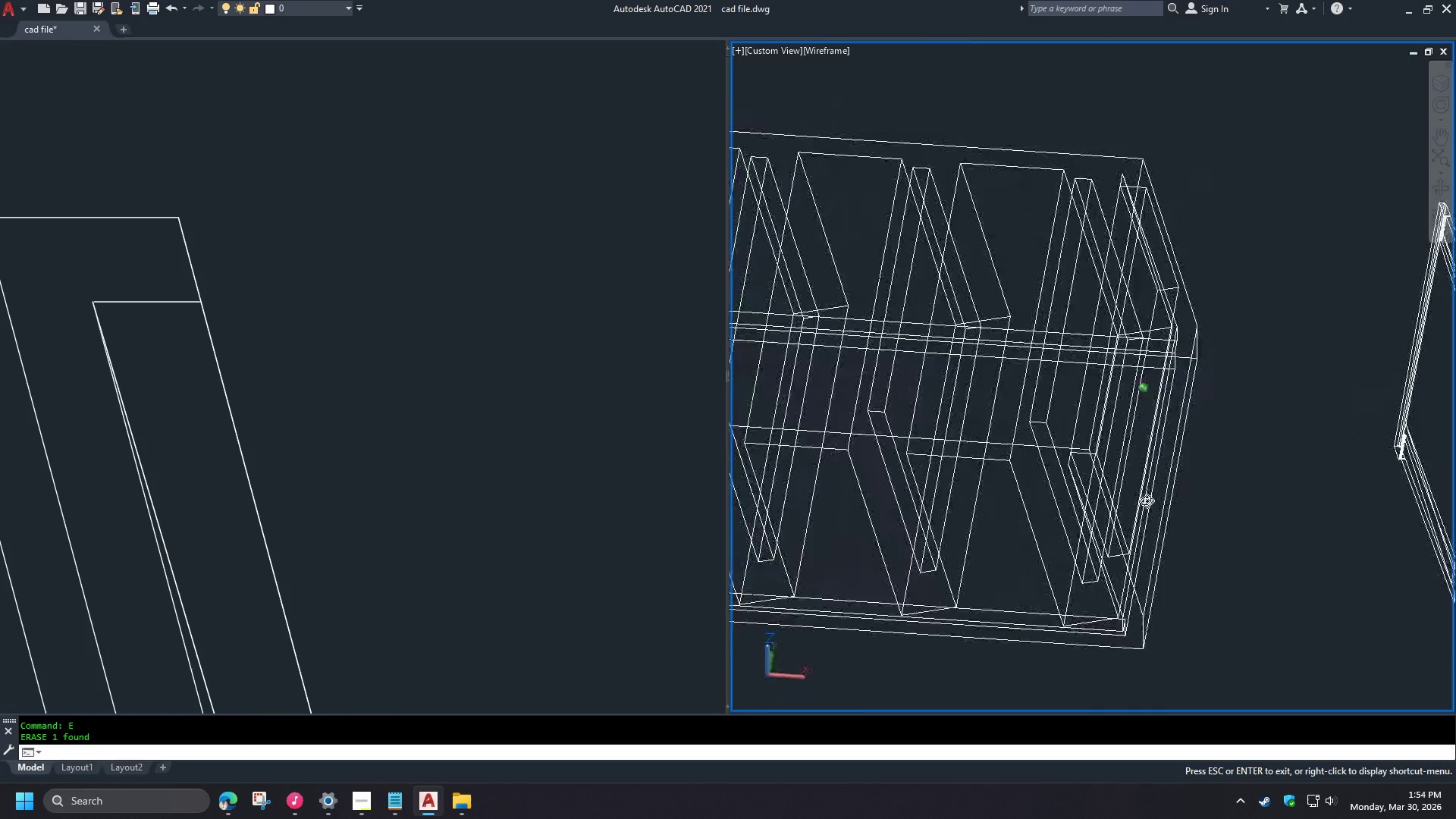 
scroll: coordinate [1117, 284], scroll_direction: down, amount: 4.0
 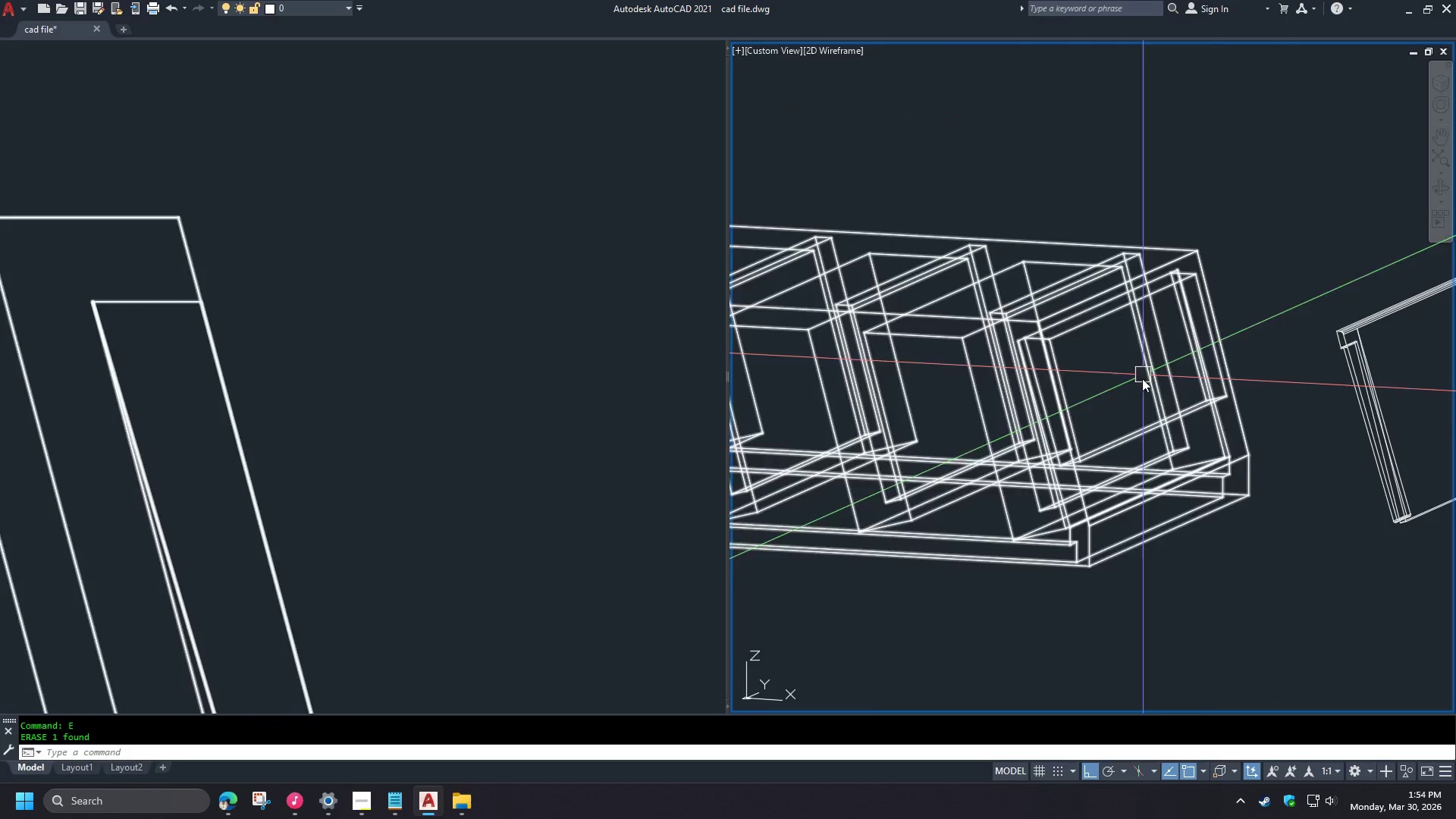 
hold_key(key=ShiftLeft, duration=1.52)
 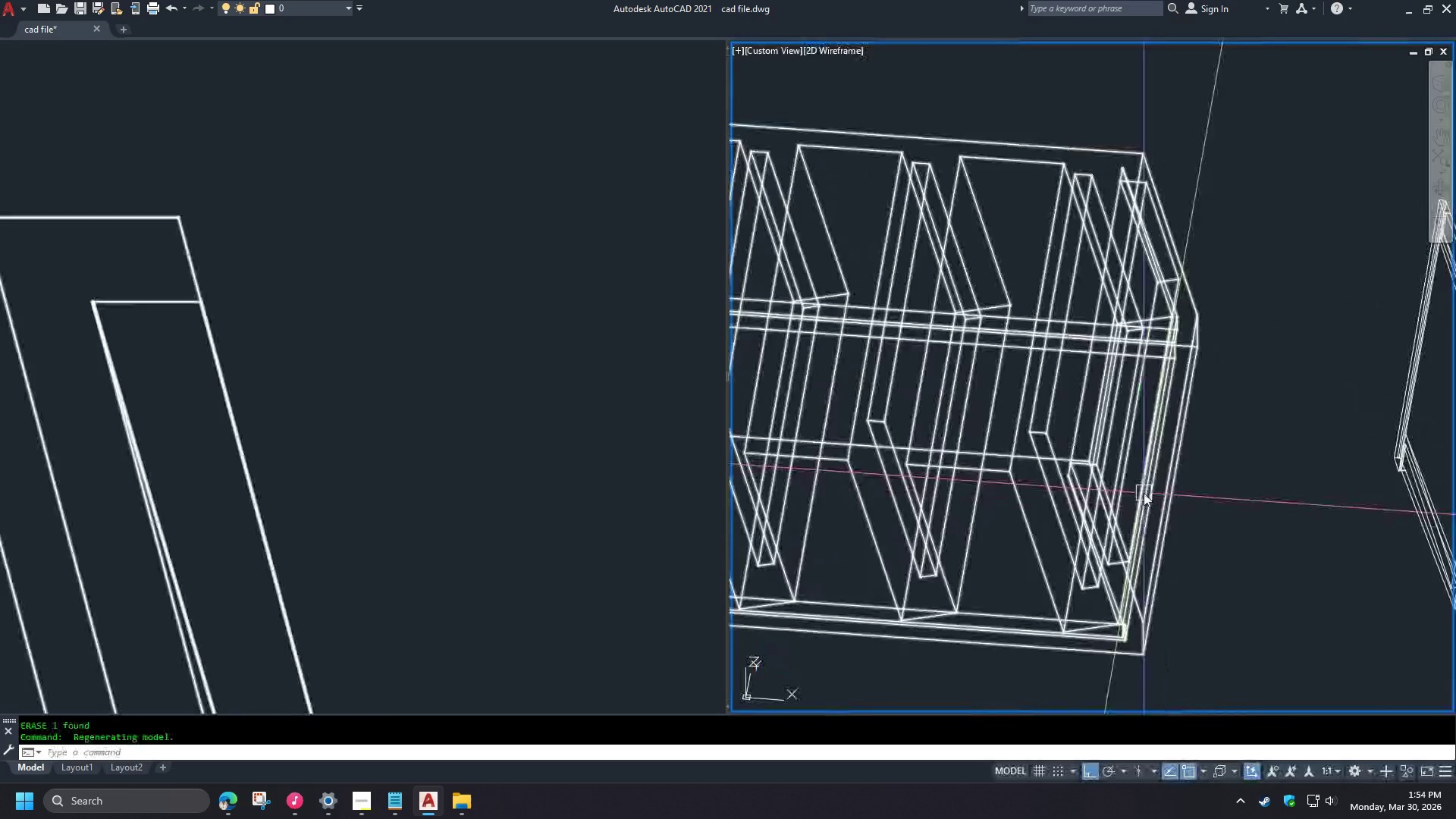 
key(Shift+ShiftLeft)
 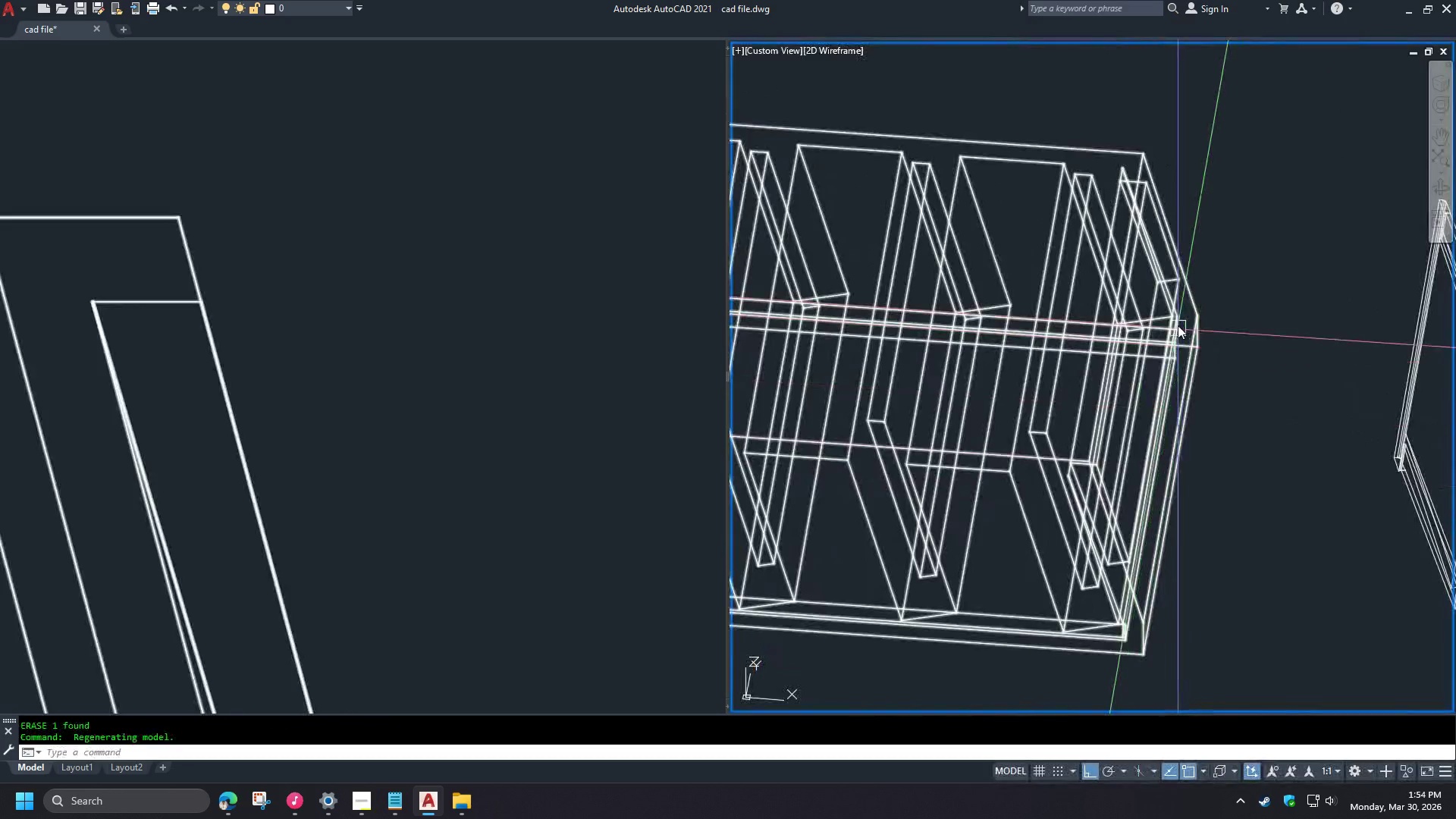 
hold_key(key=ControlLeft, duration=0.75)
left_click([1130, 297])
 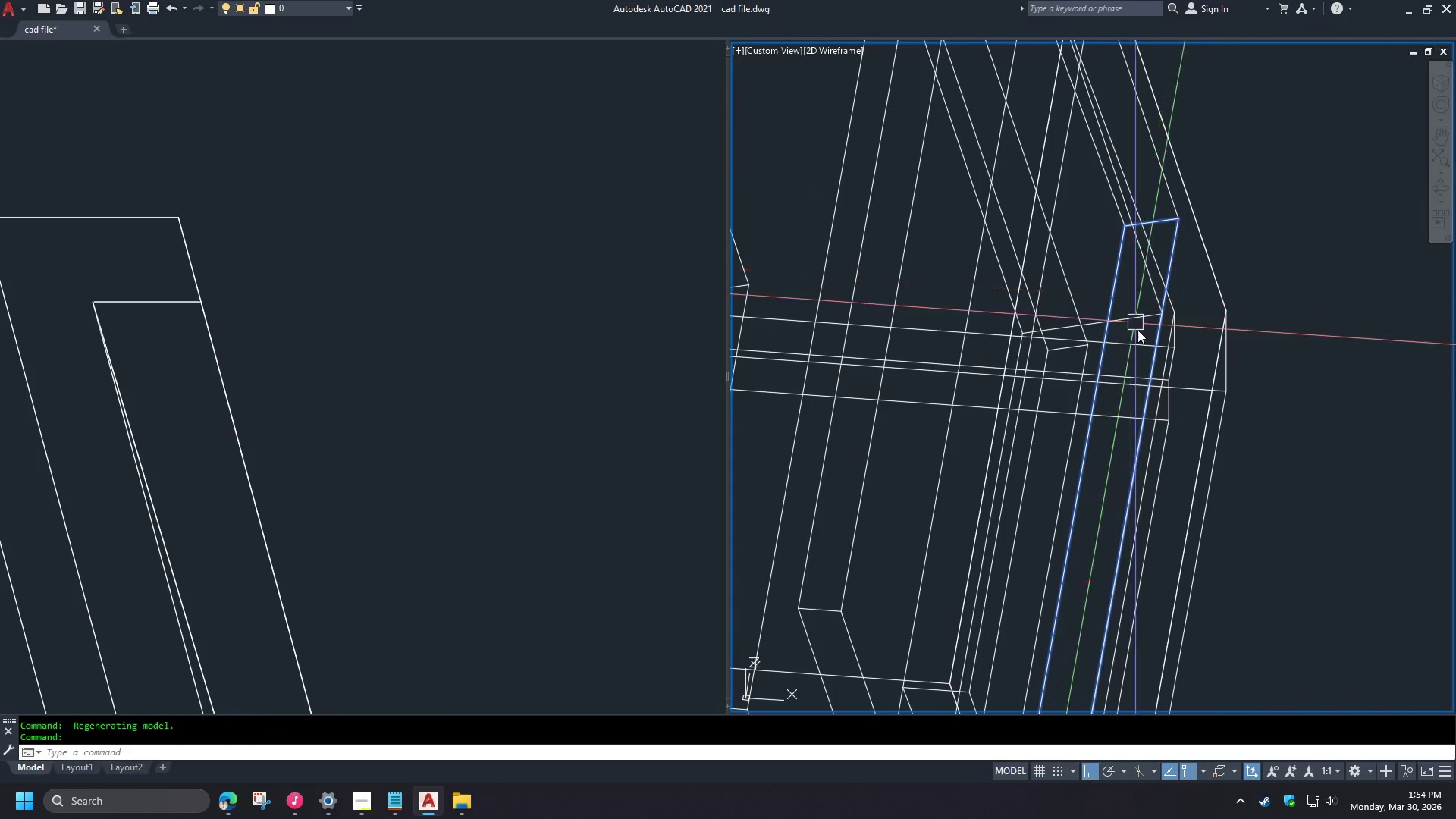 
left_click_drag(start_coordinate=[1128, 455], to_coordinate=[1130, 459])
 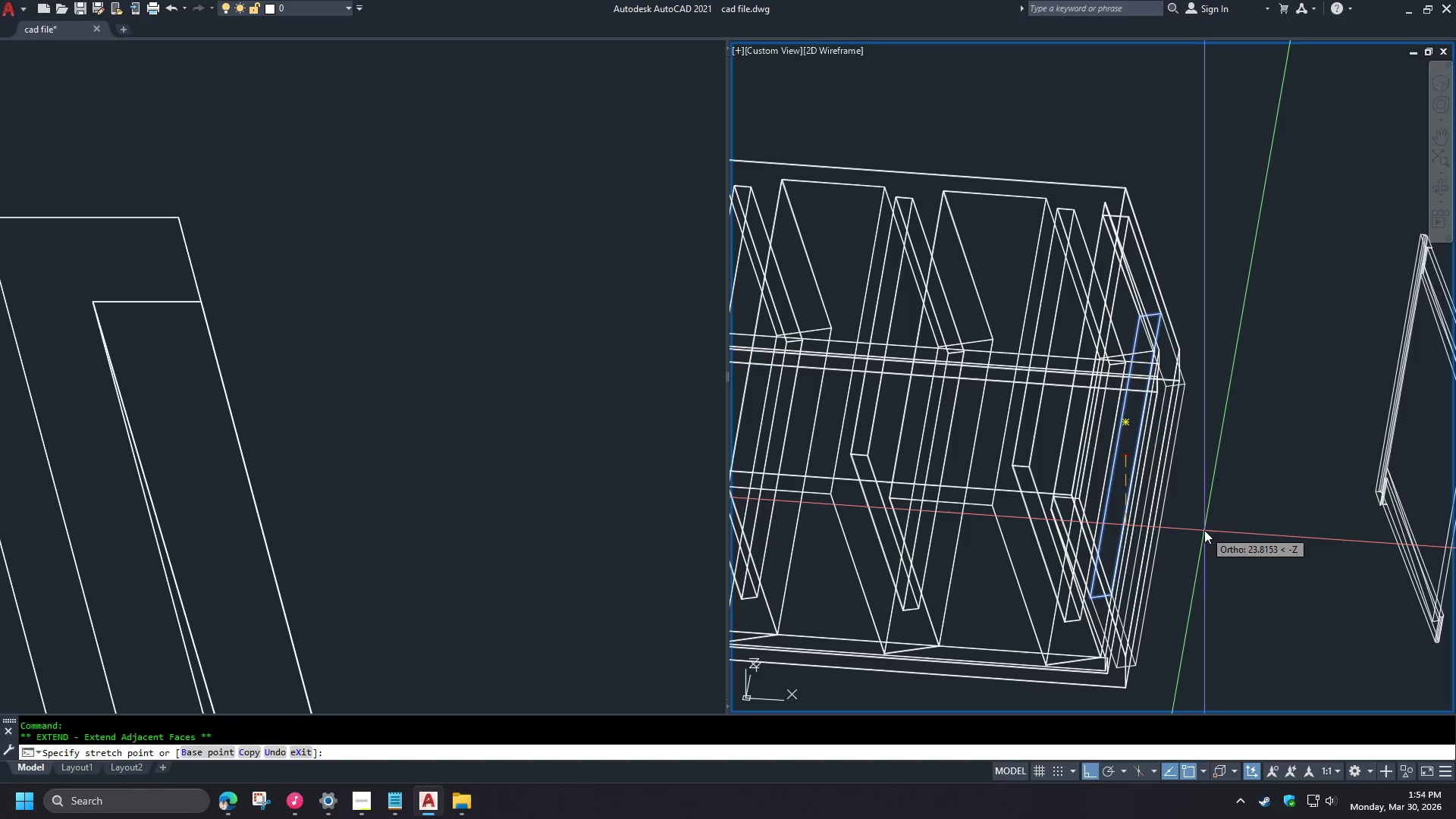 
scroll: coordinate [1178, 318], scroll_direction: up, amount: 2.0
 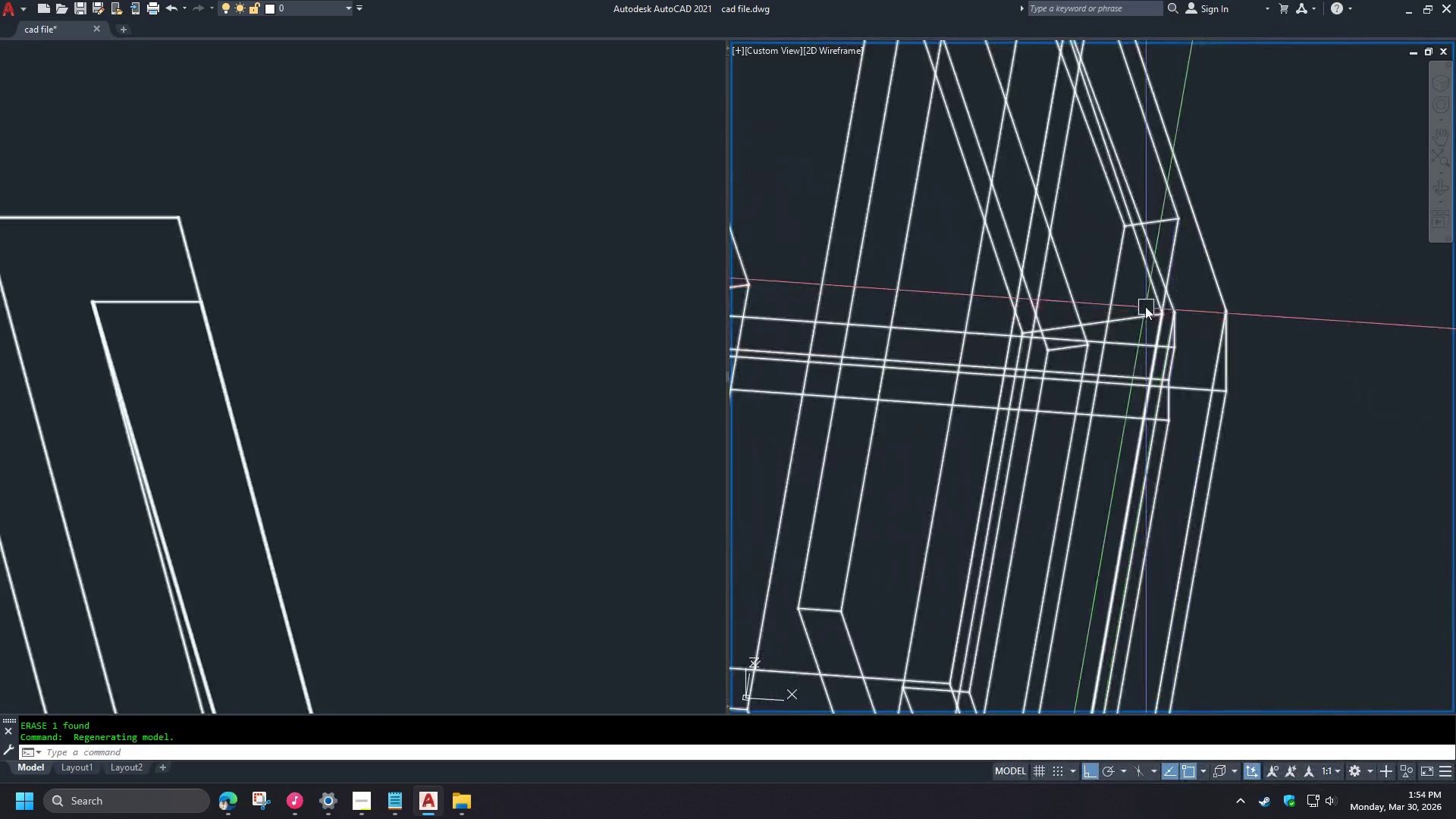 
scroll: coordinate [1149, 374], scroll_direction: down, amount: 2.0
 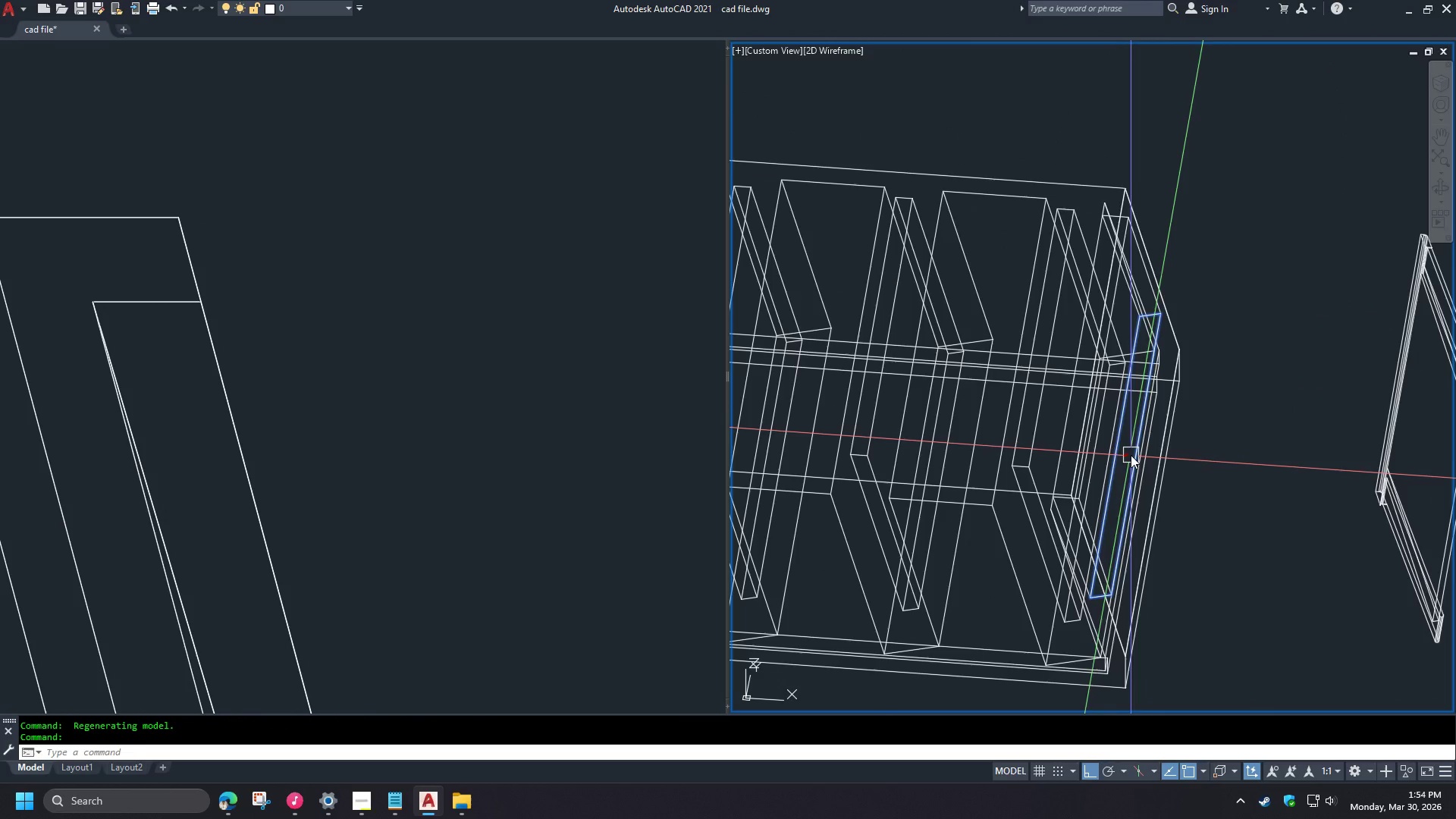 
left_click([1203, 525])
 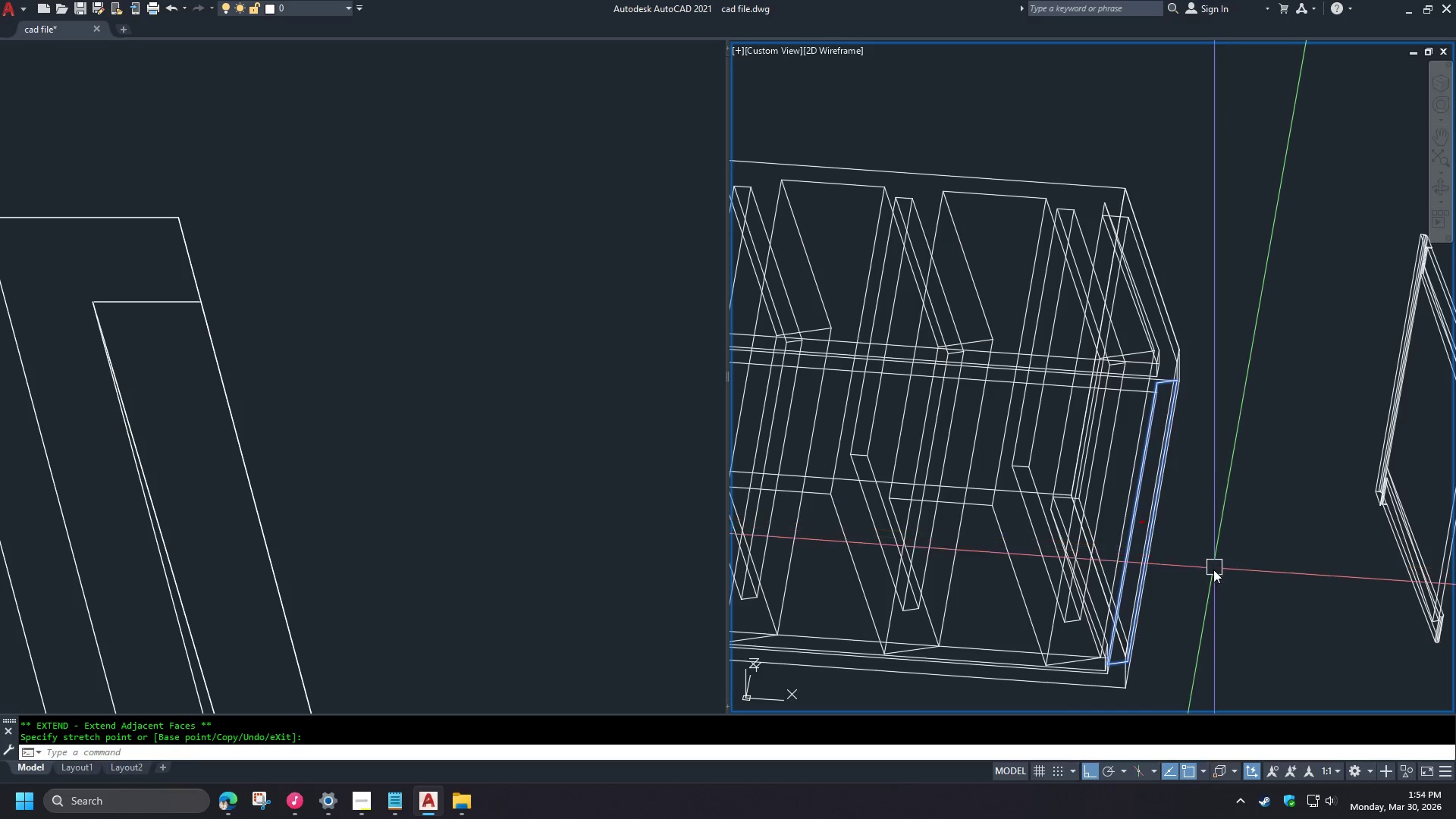 
key(Escape)
 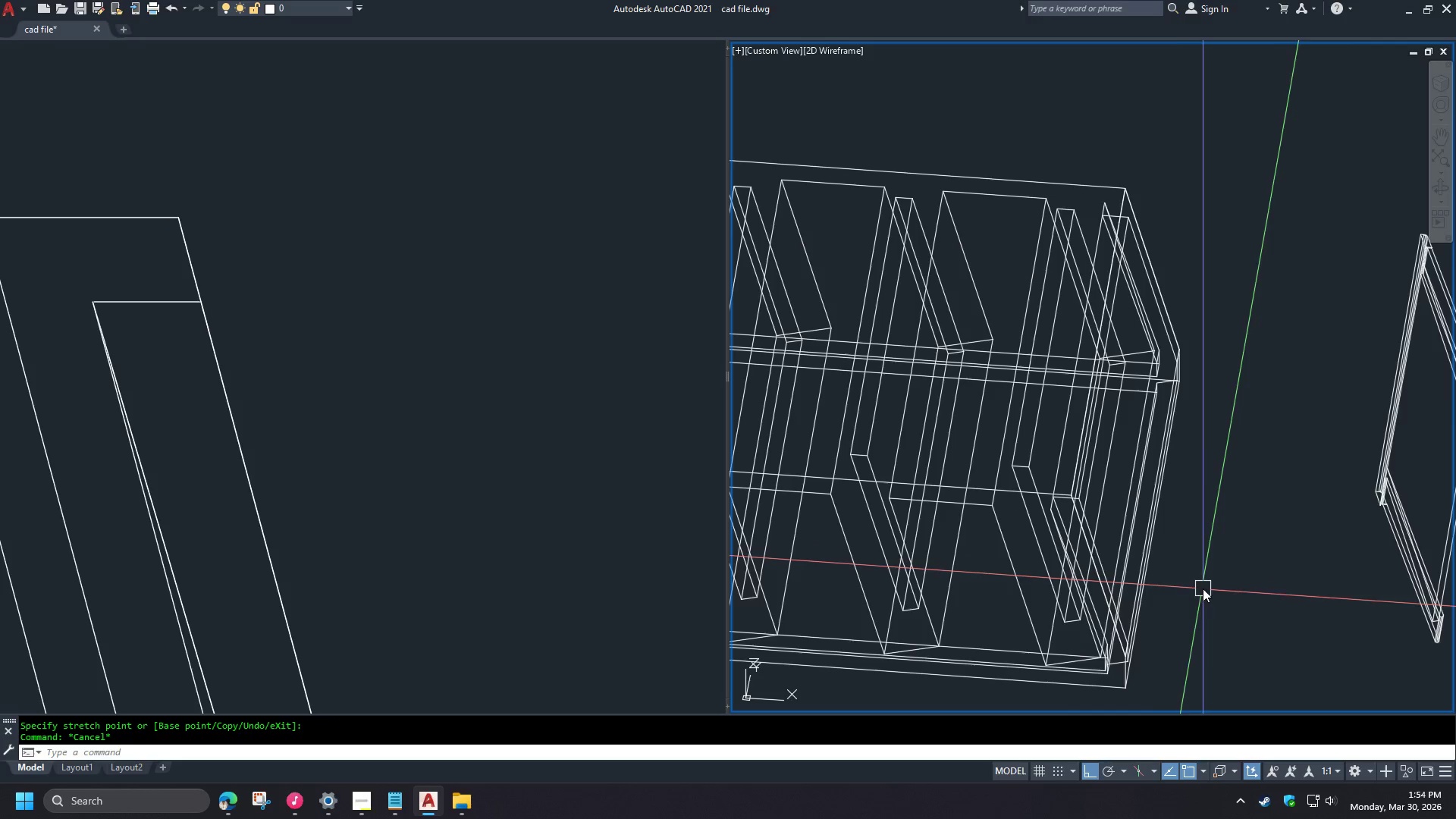 
hold_key(key=ShiftLeft, duration=1.53)
 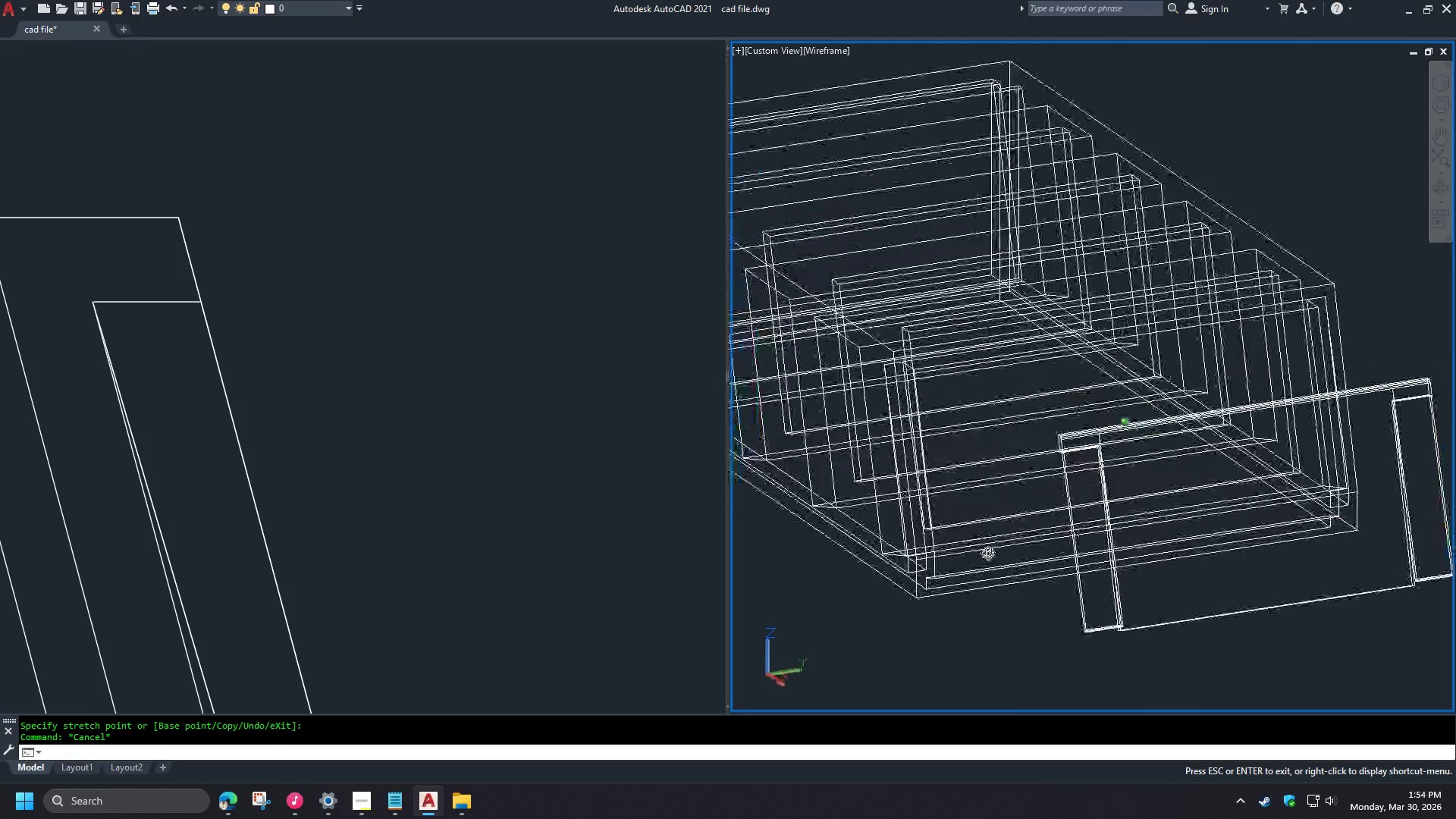 
hold_key(key=ShiftLeft, duration=1.51)
 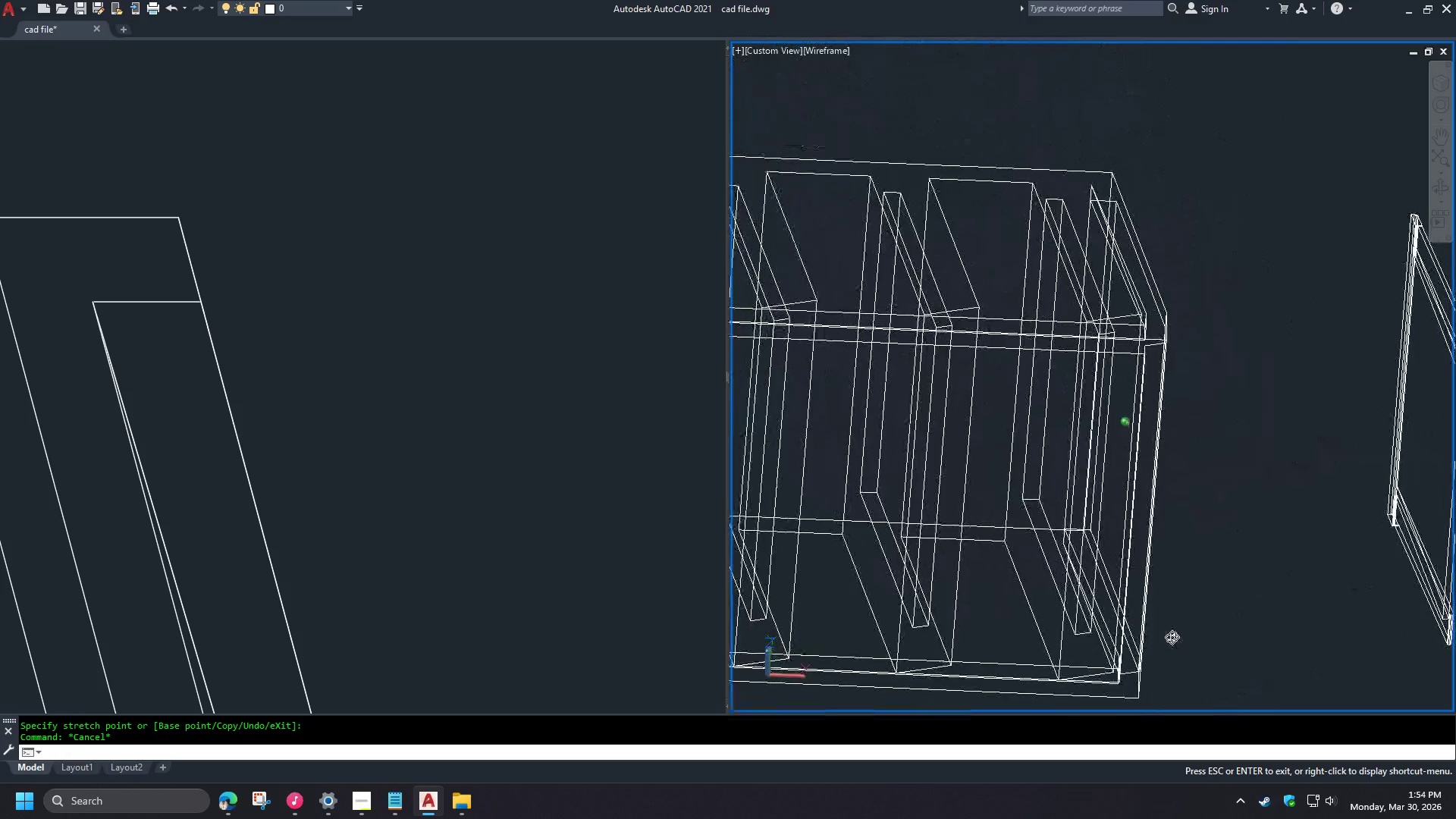 
hold_key(key=ShiftLeft, duration=1.44)
 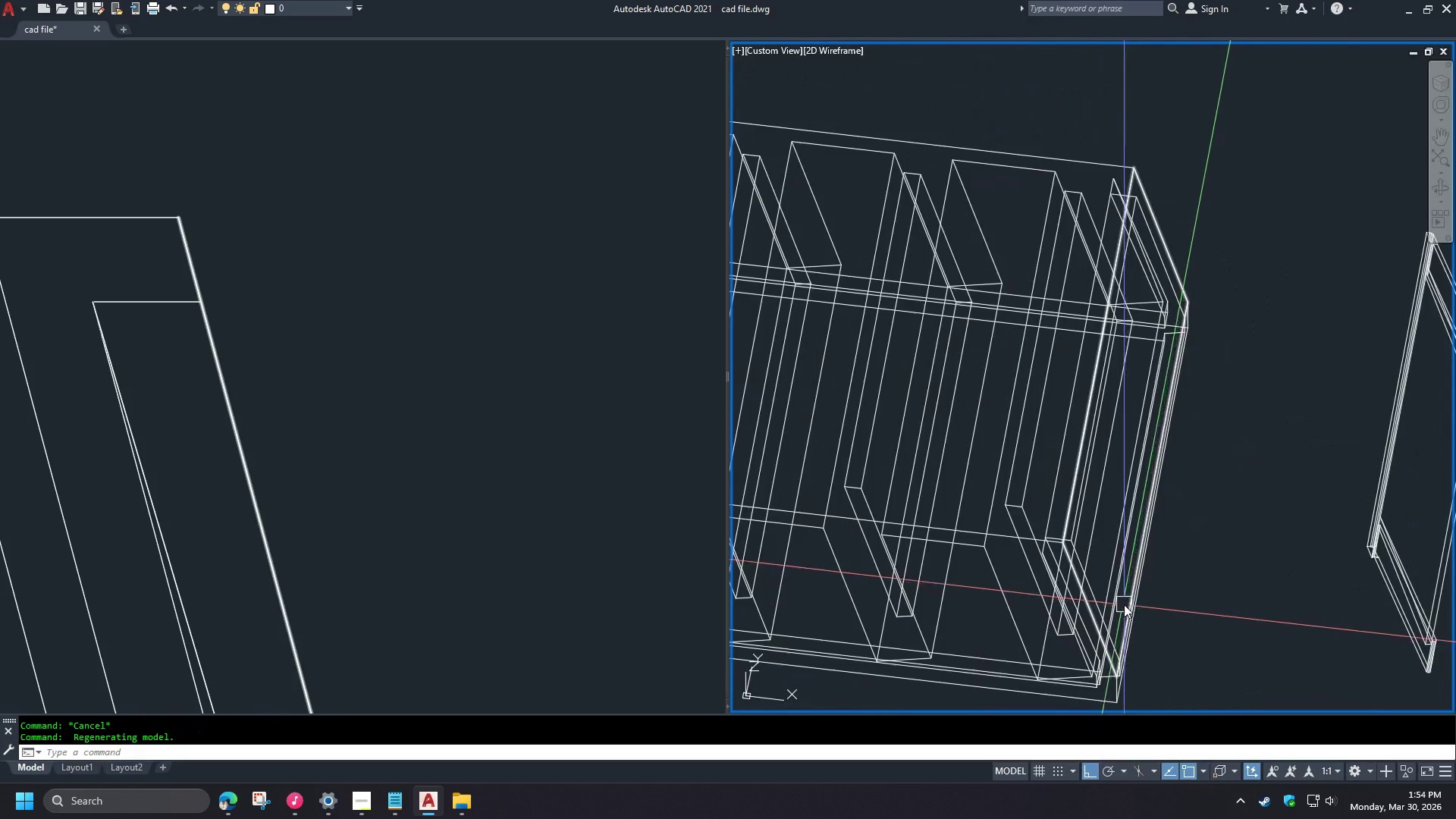 
hold_key(key=ControlLeft, duration=0.69)
left_click([1122, 583])
 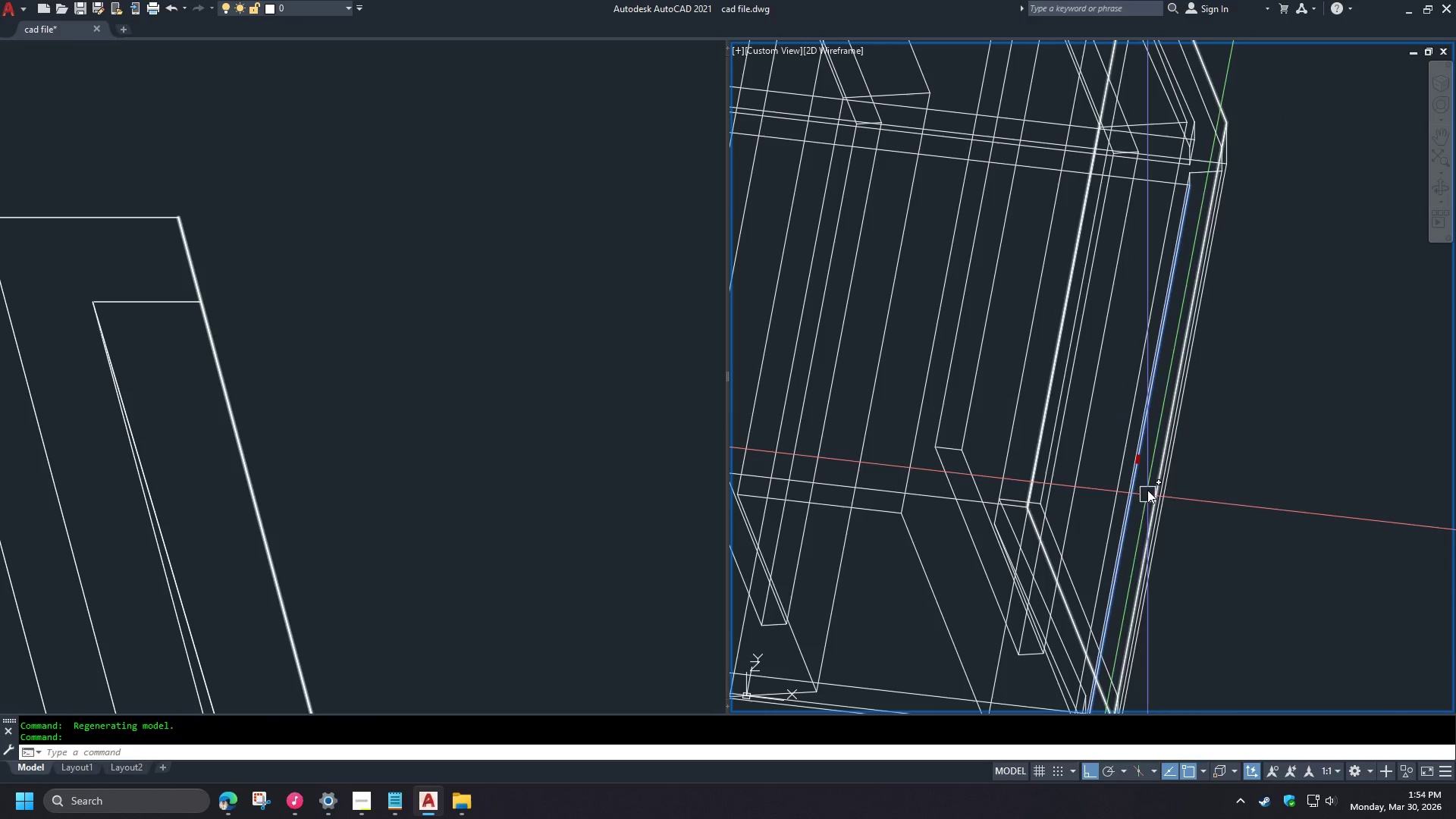 
key(Escape)
 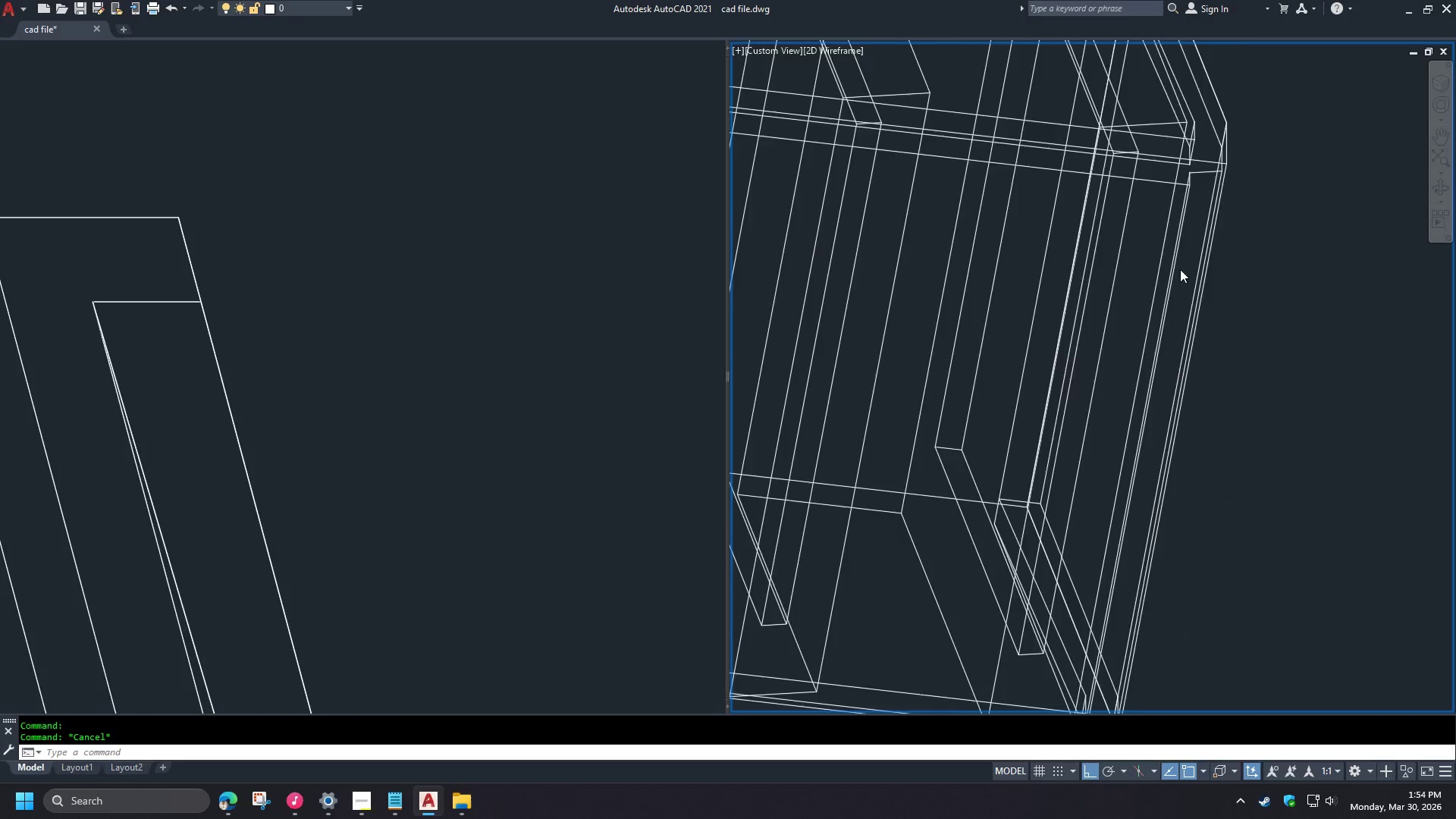 
hold_key(key=ControlLeft, duration=0.55)
left_click([1208, 198])
 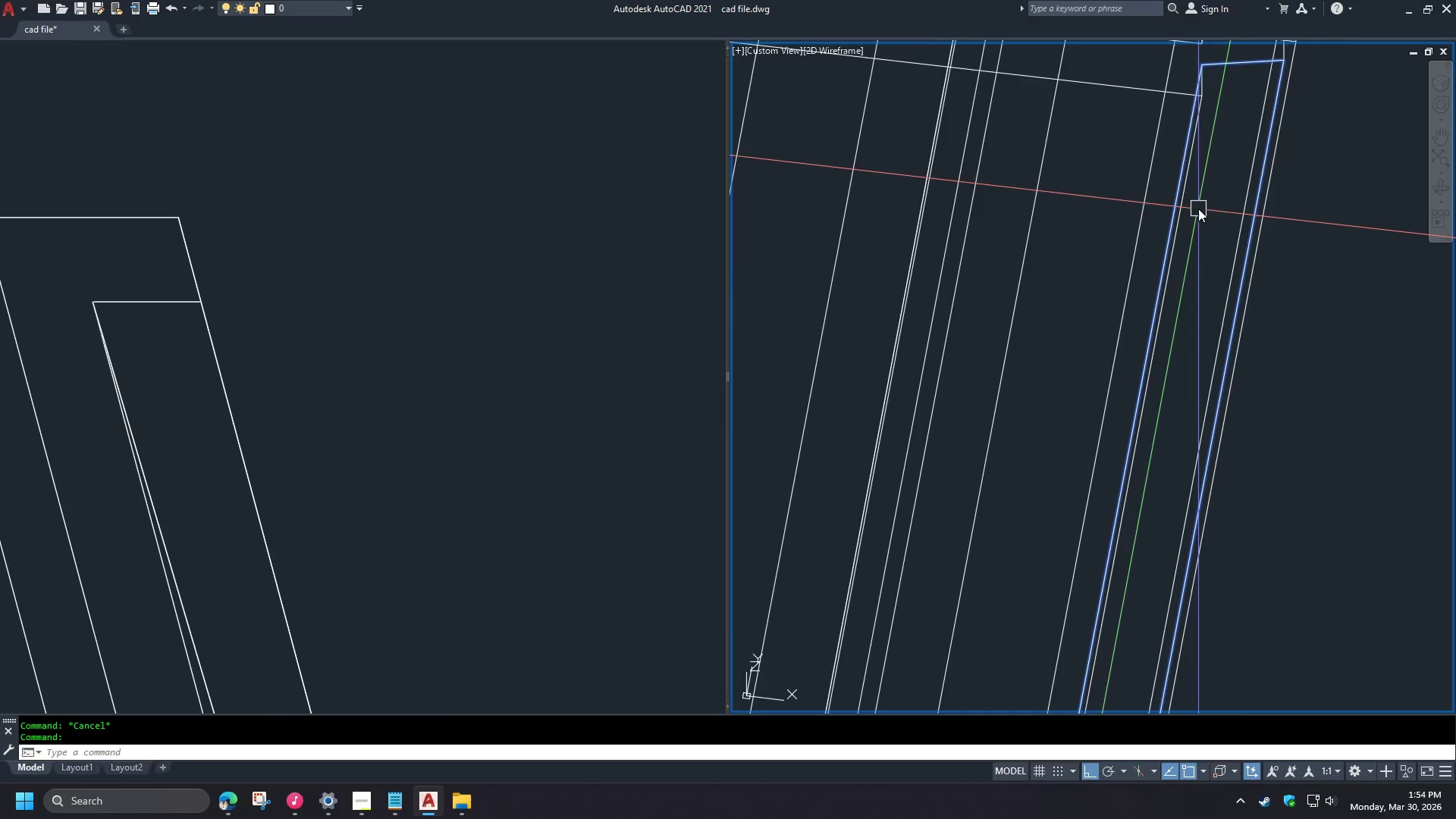 
scroll: coordinate [1124, 604], scroll_direction: up, amount: 1.0
 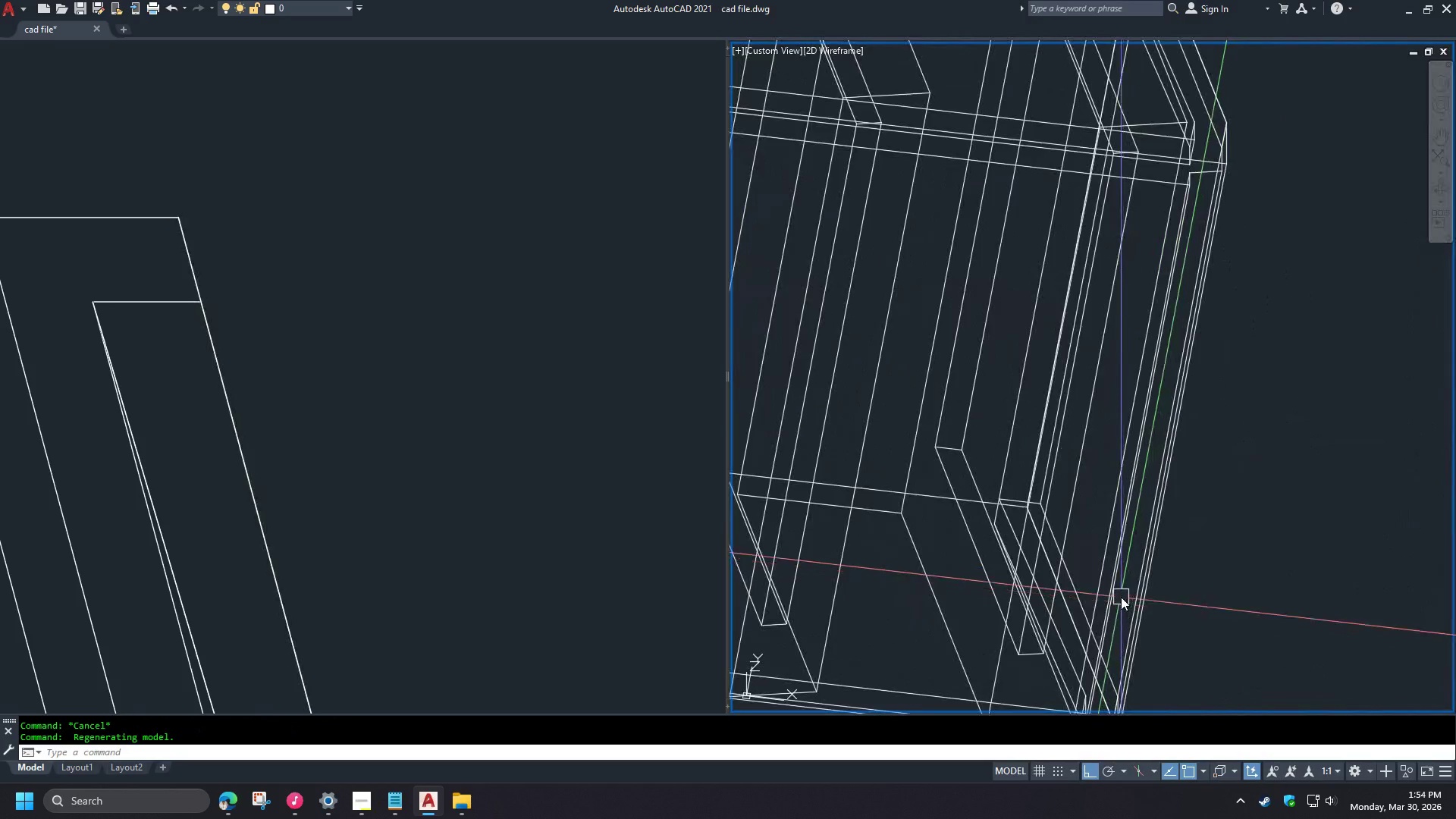 
left_click_drag(start_coordinate=[1164, 429], to_coordinate=[1178, 439])
 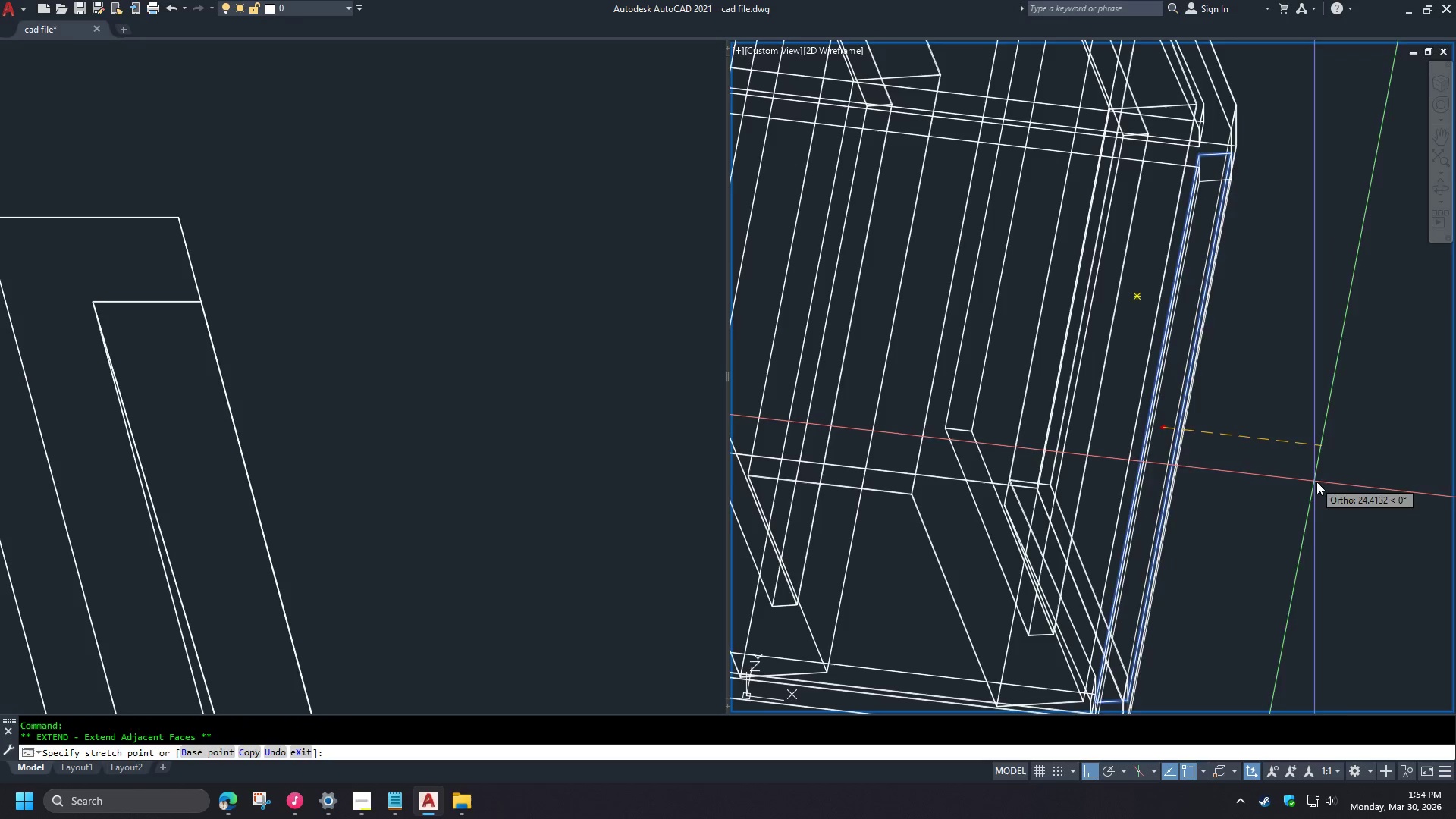 
scroll: coordinate [1187, 192], scroll_direction: up, amount: 2.0
 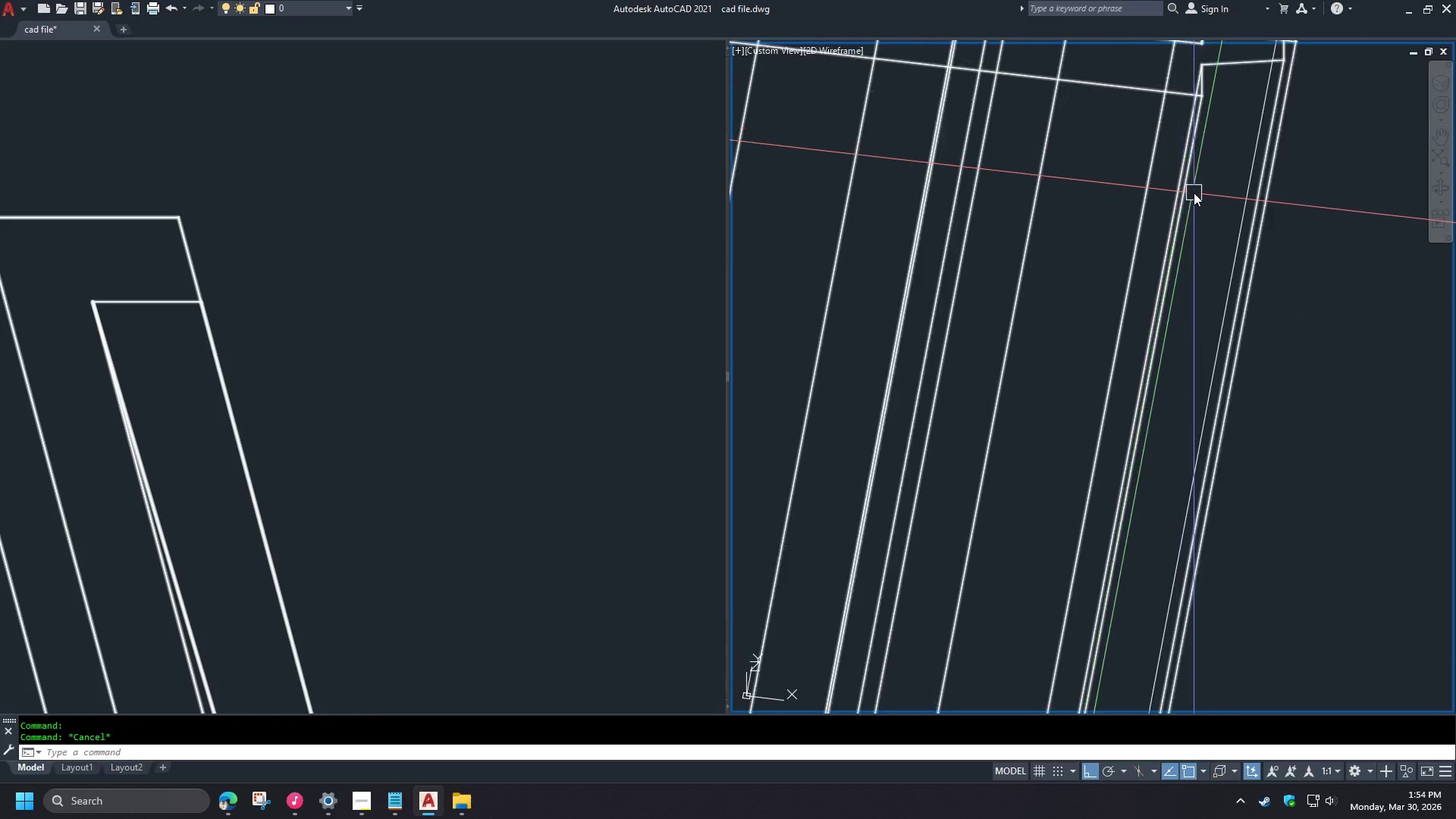 
left_click_drag(start_coordinate=[1324, 486], to_coordinate=[1367, 509])
 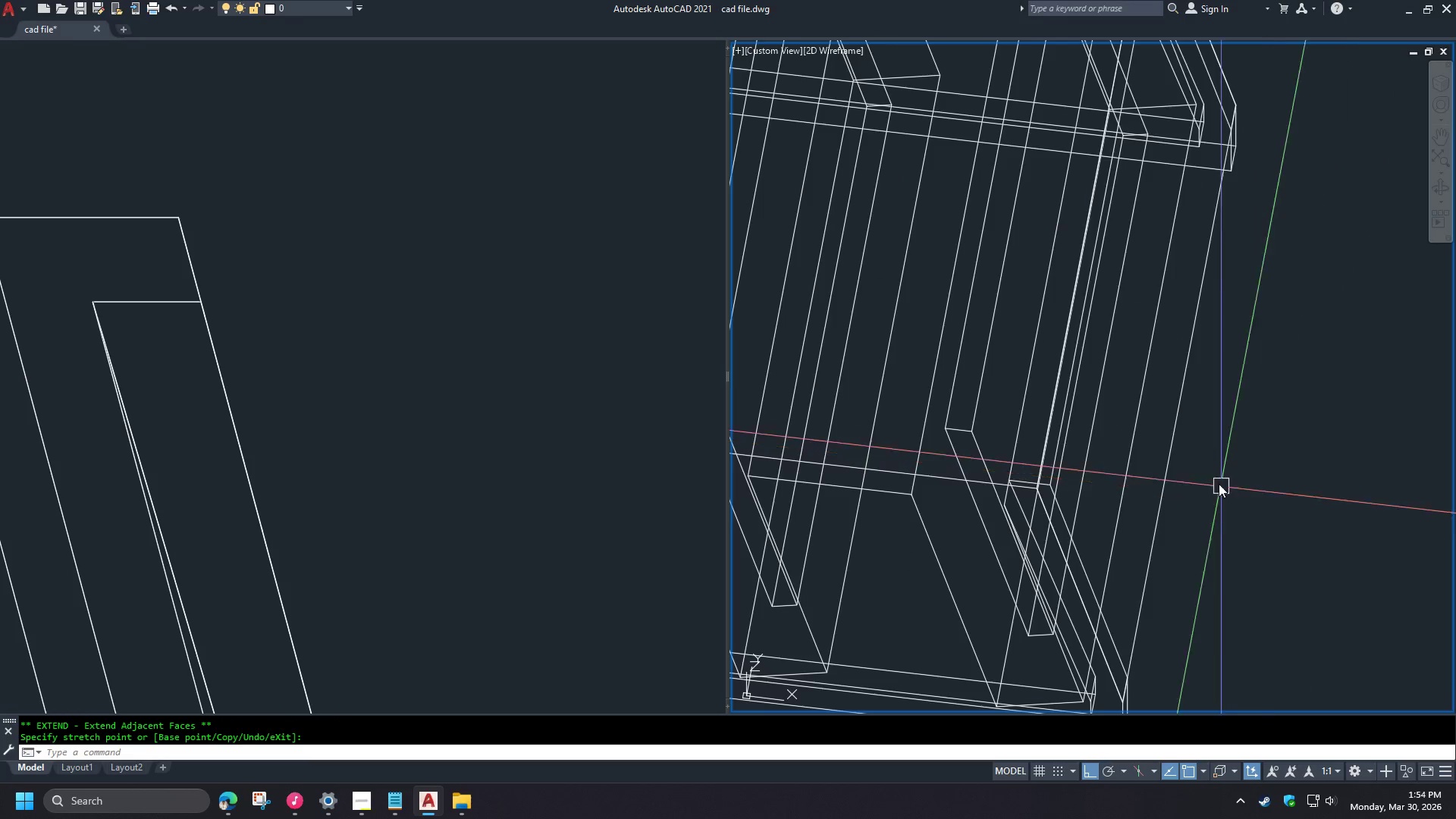 
scroll: coordinate [1197, 213], scroll_direction: down, amount: 2.0
 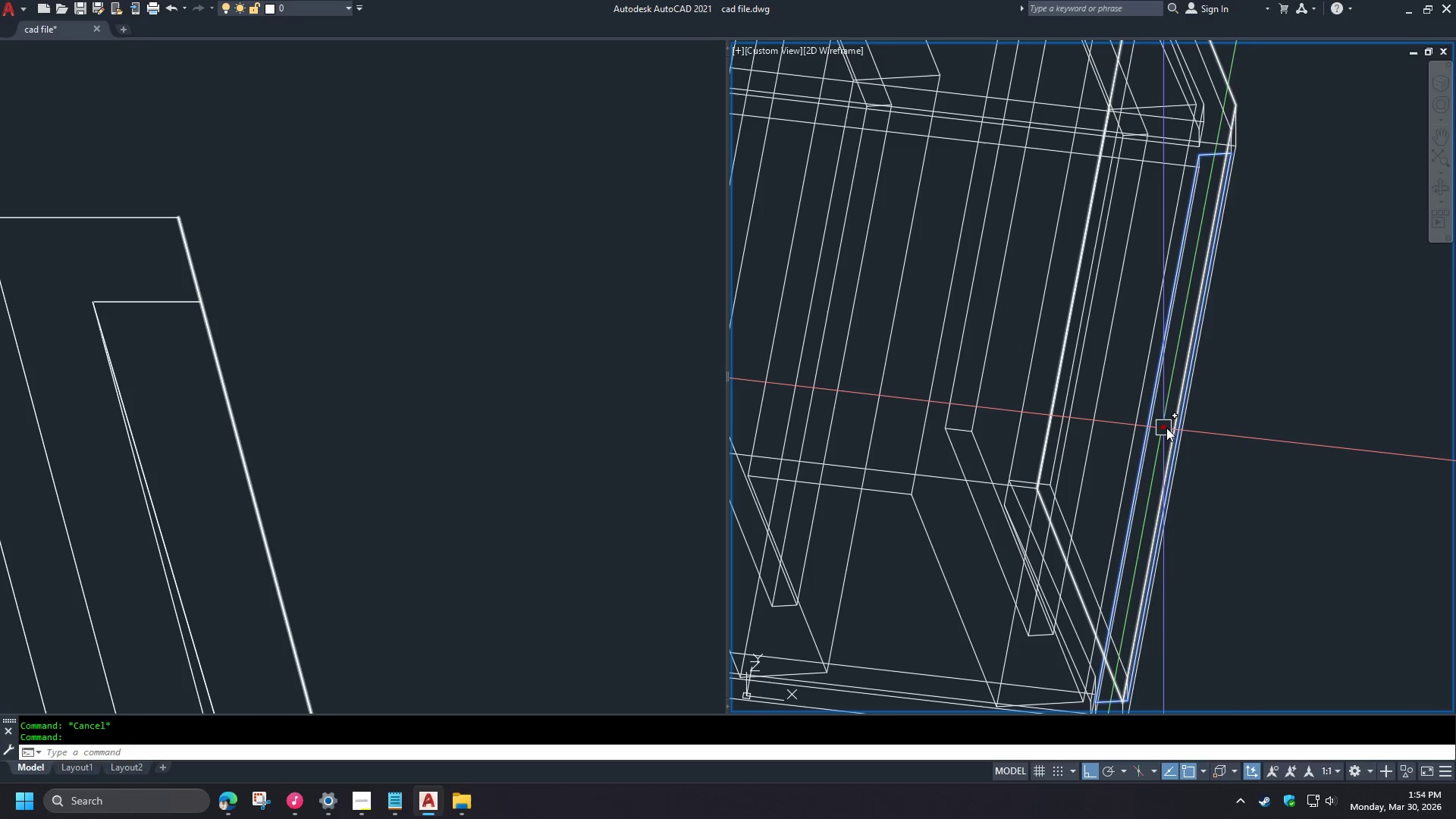 
hold_key(key=ShiftLeft, duration=1.5)
 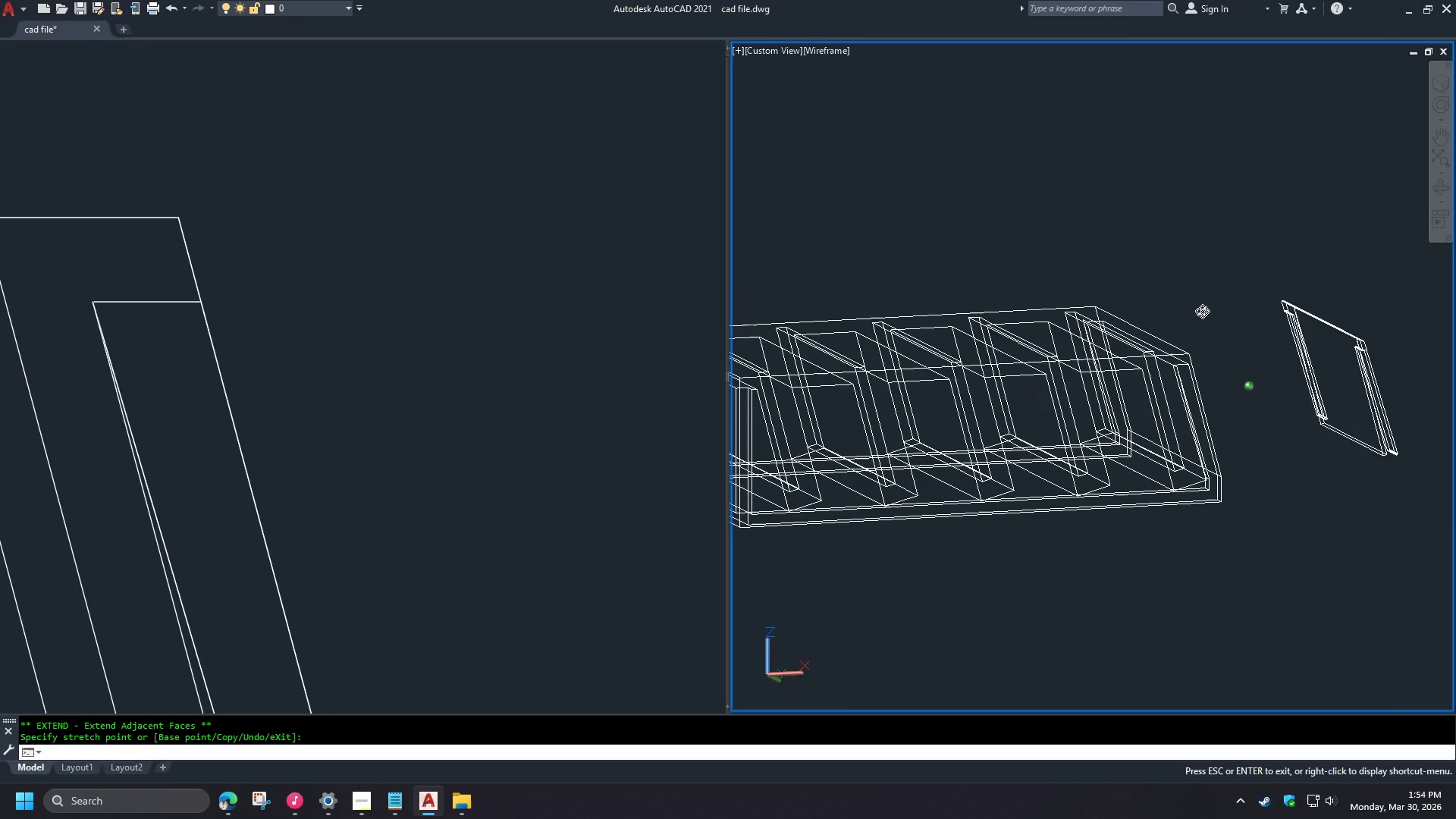 
hold_key(key=ShiftLeft, duration=1.08)
 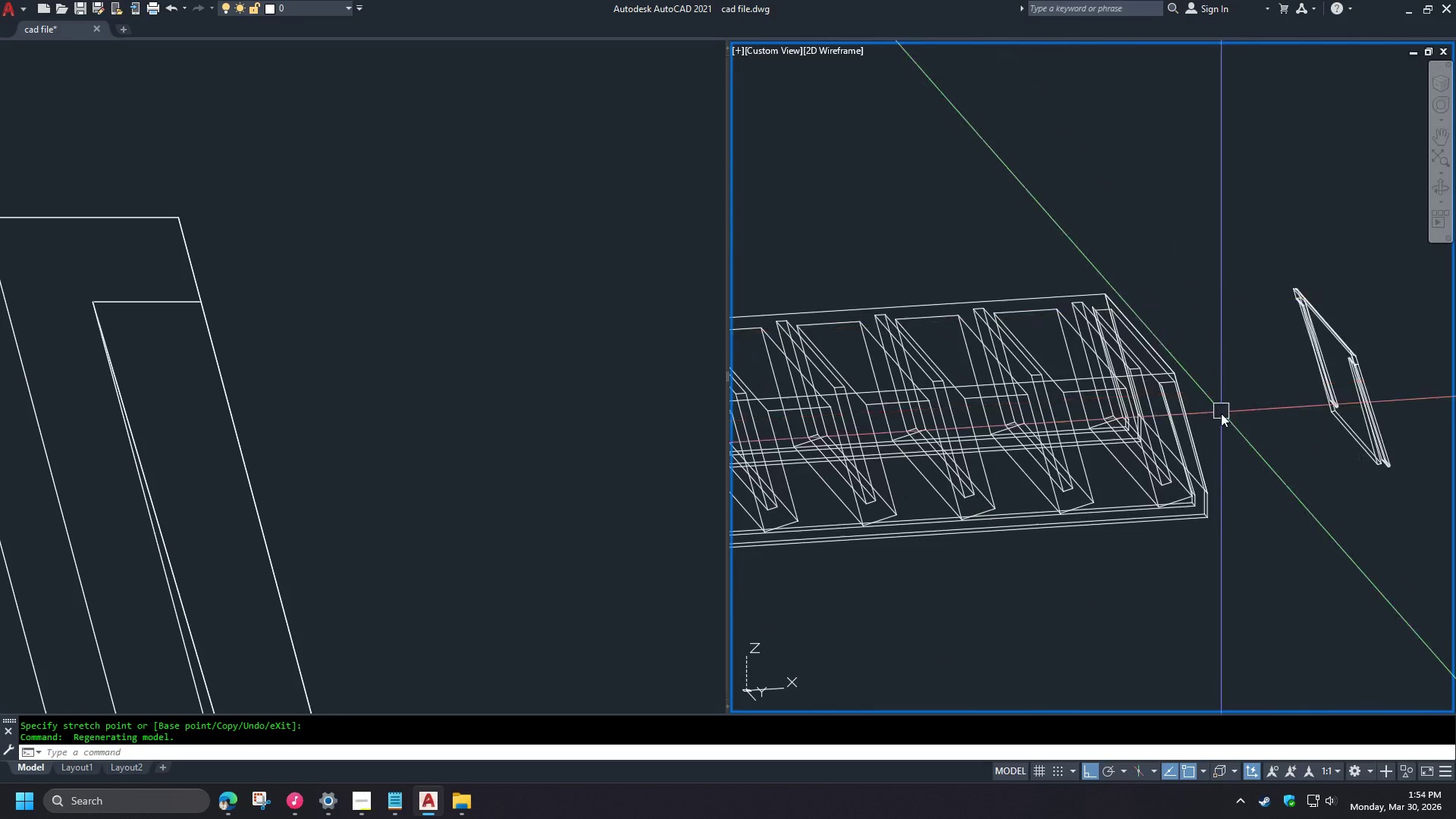 
scroll: coordinate [1164, 424], scroll_direction: down, amount: 2.0
 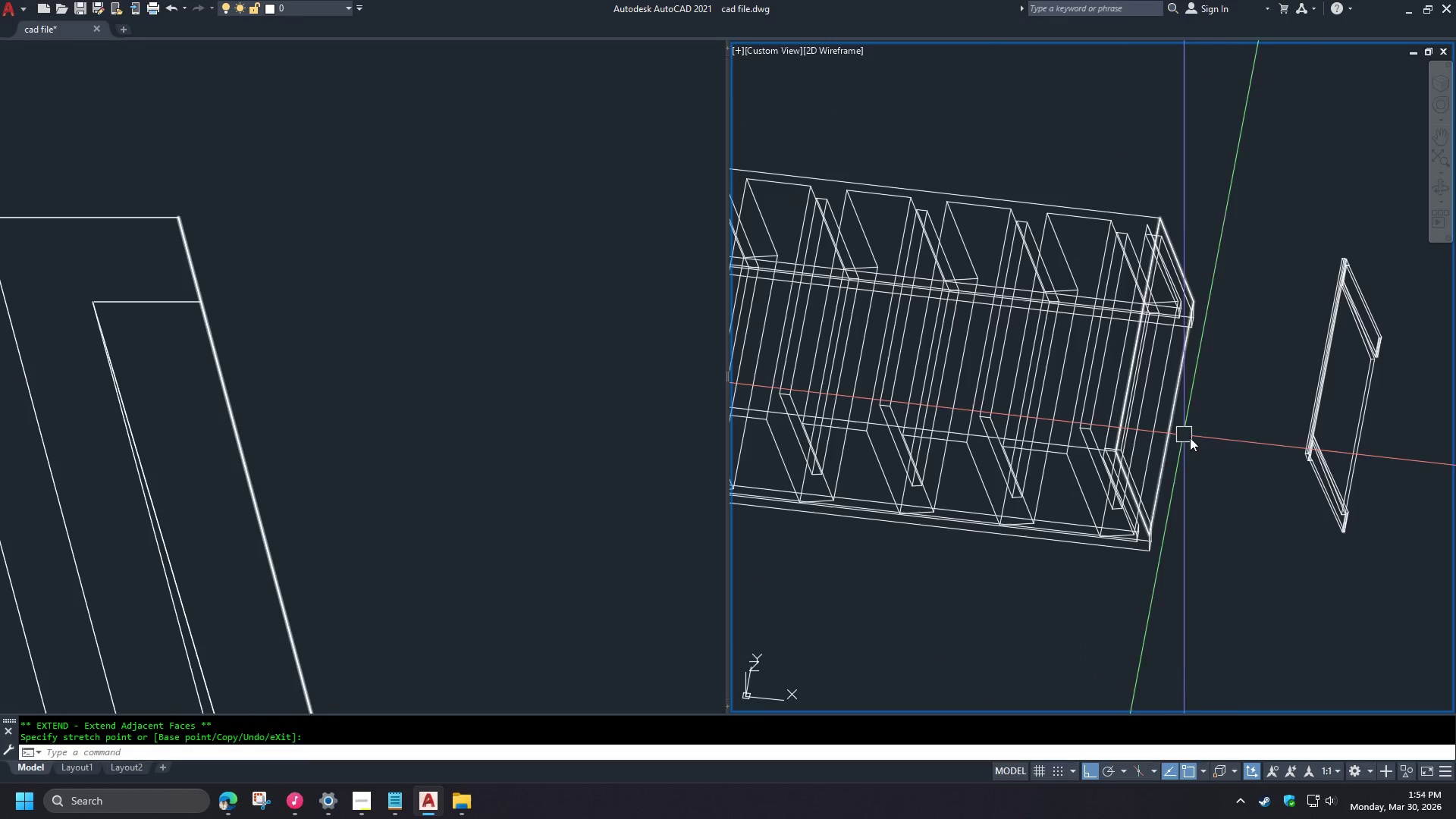 
left_click([1119, 510])
 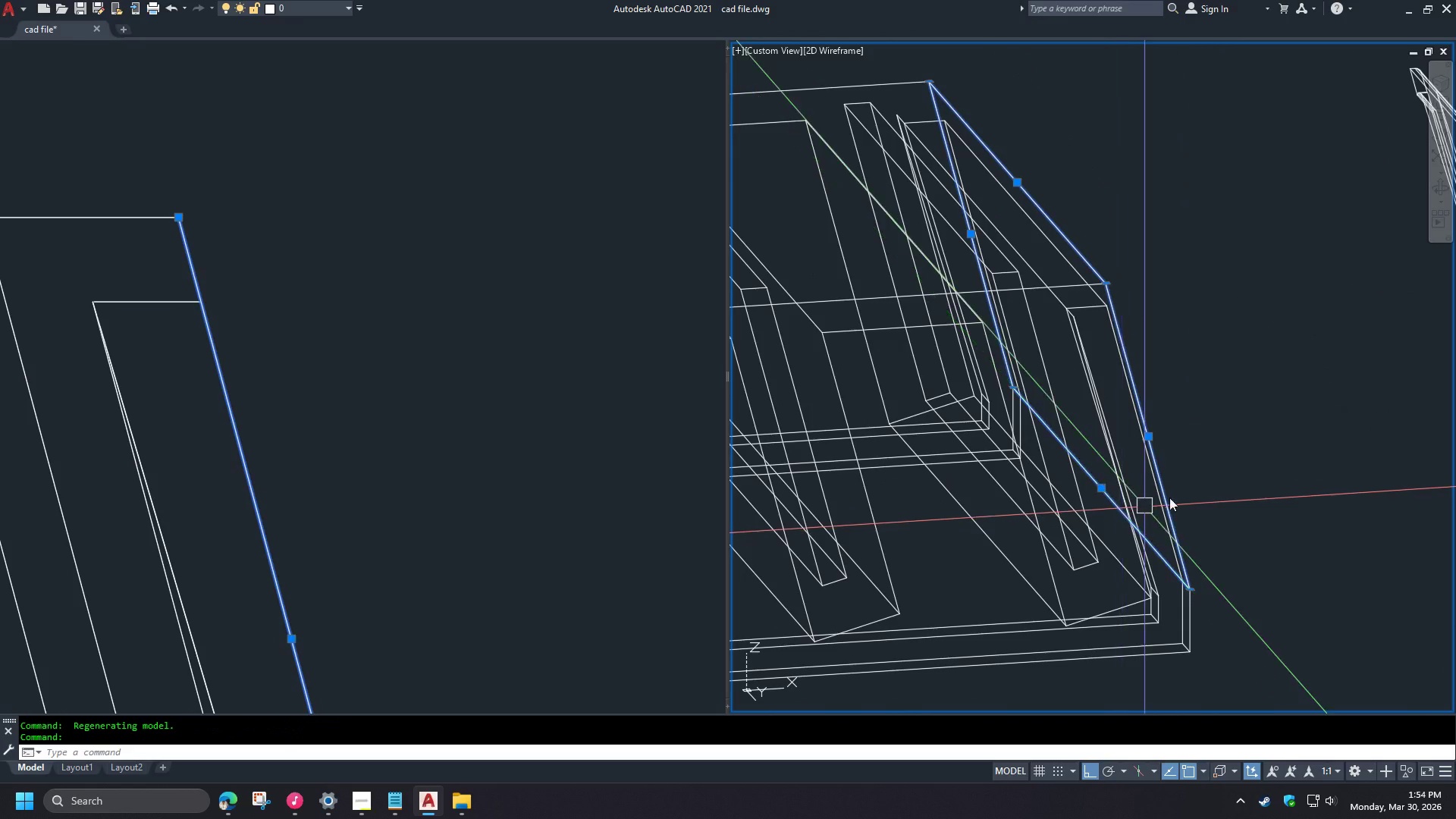 
type(e vs s )
 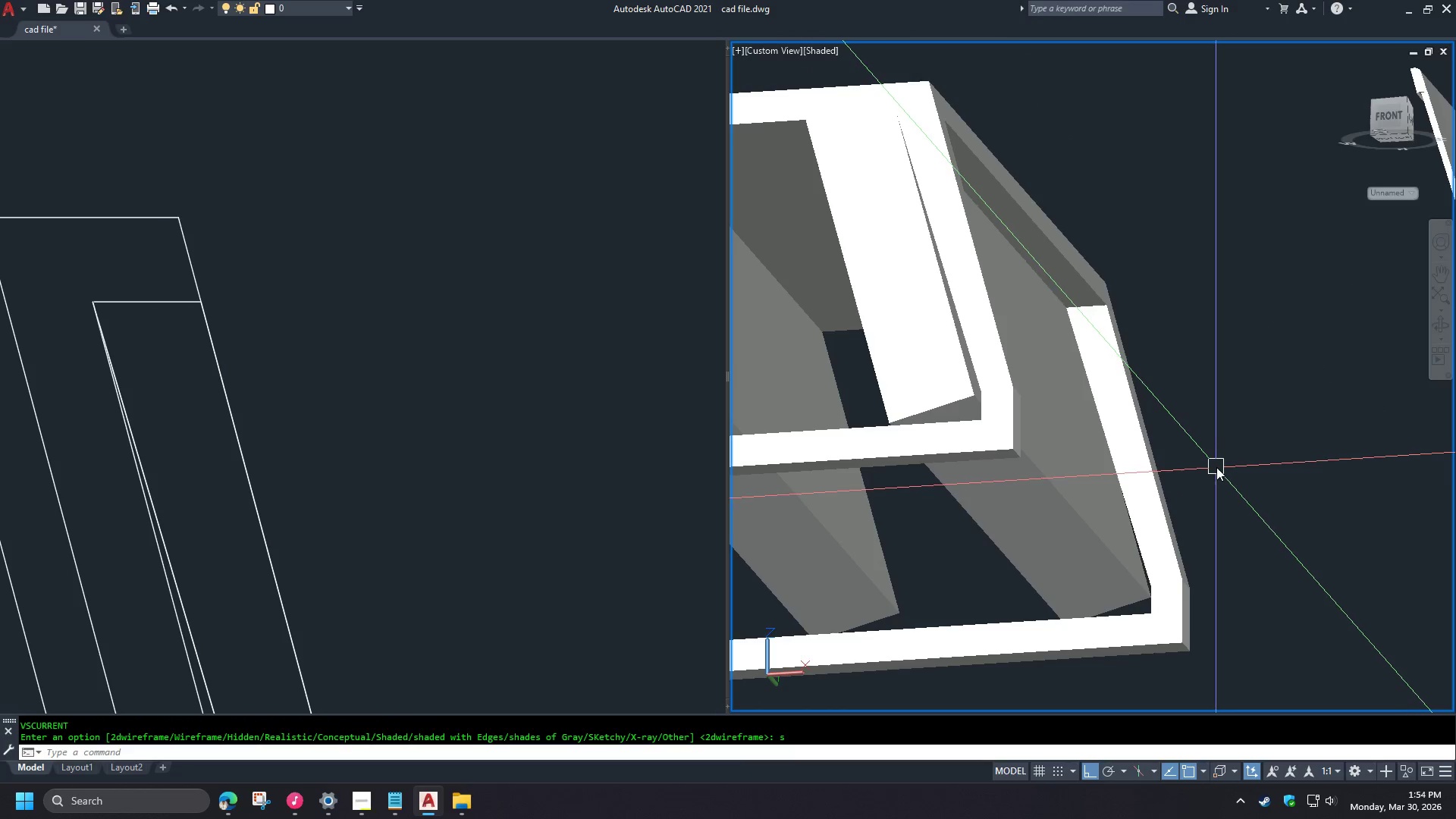 
scroll: coordinate [1216, 444], scroll_direction: up, amount: 2.0
 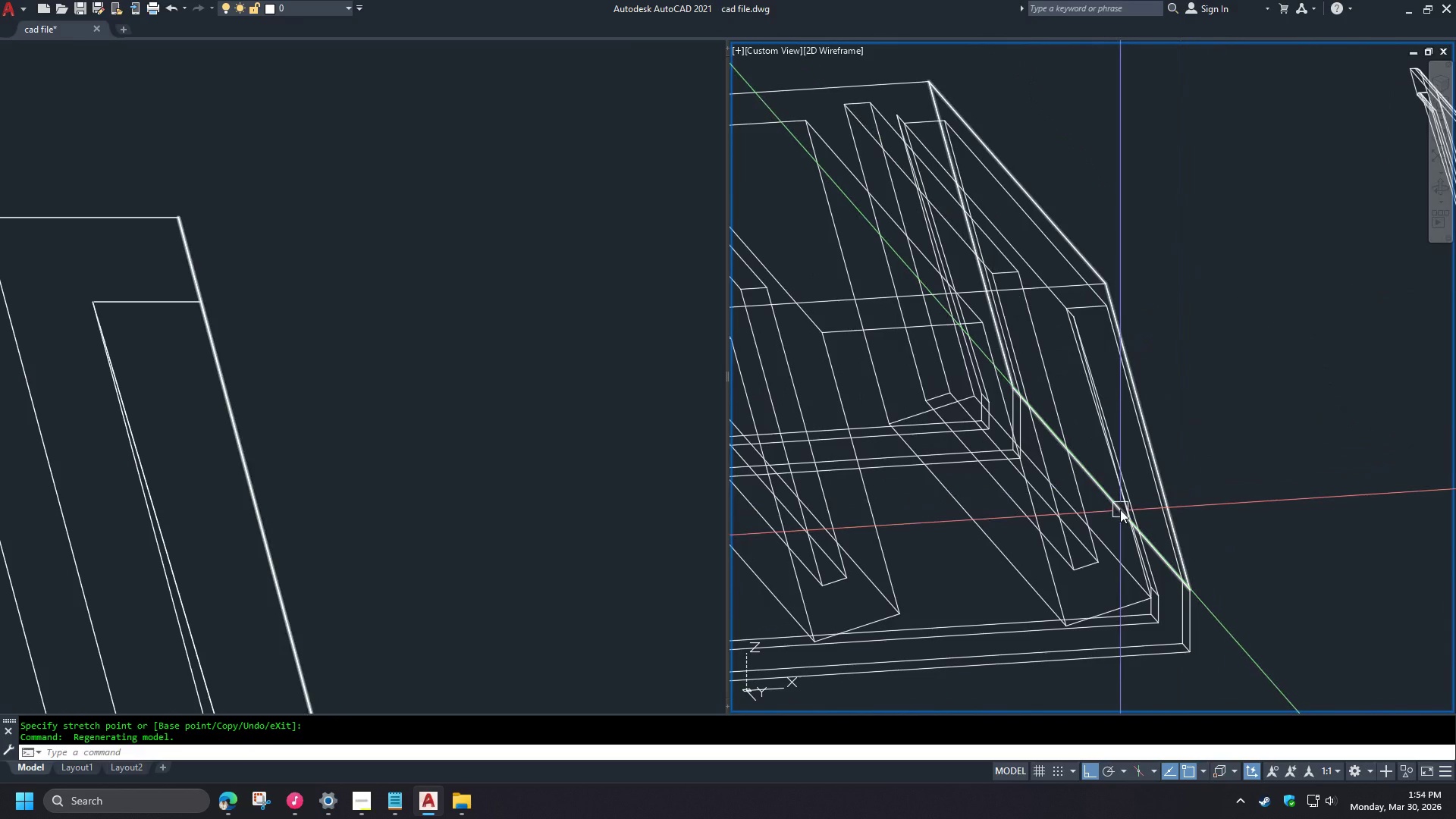 
hold_key(key=ShiftLeft, duration=1.5)
 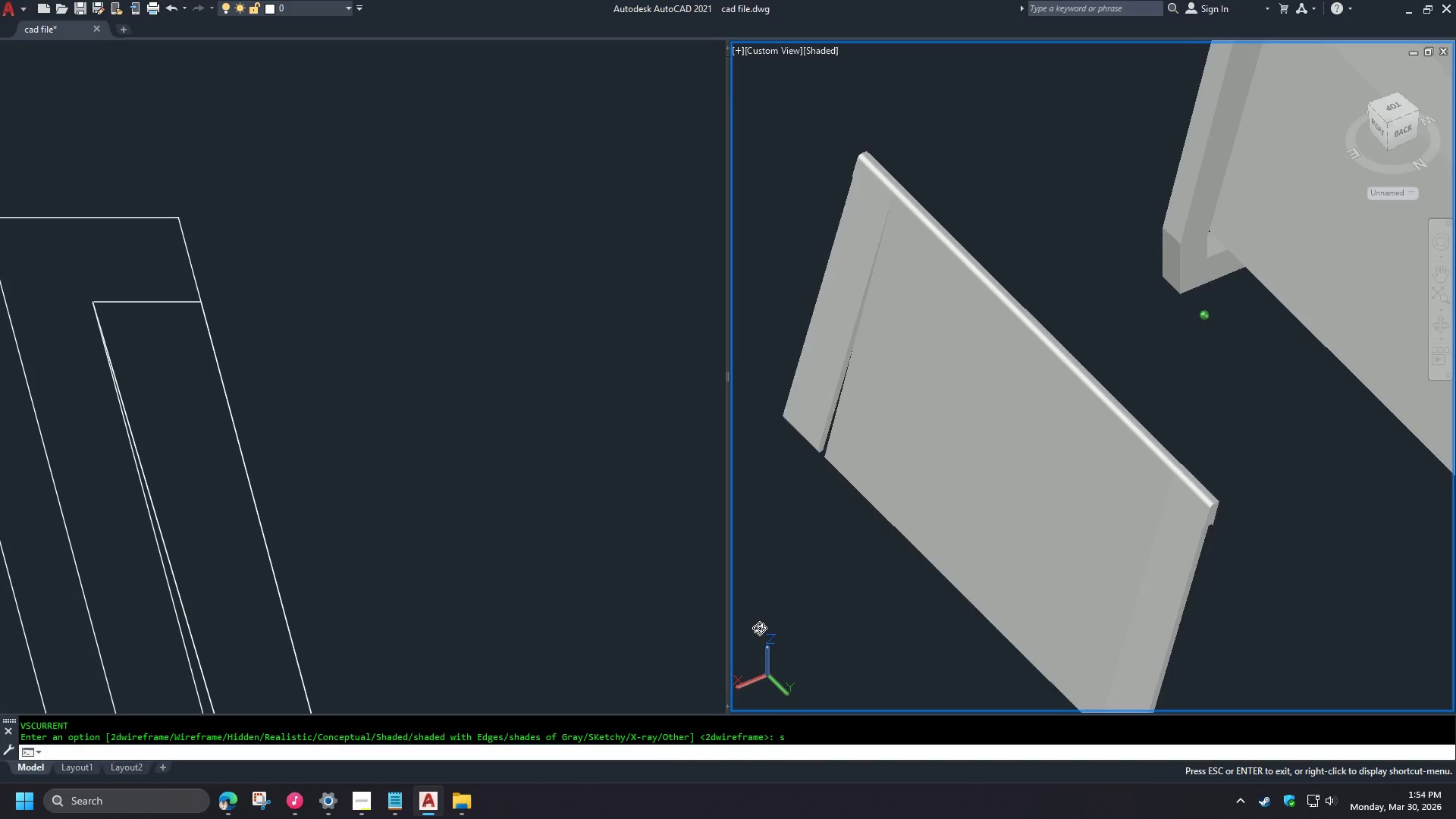 
hold_key(key=ShiftLeft, duration=1.51)
 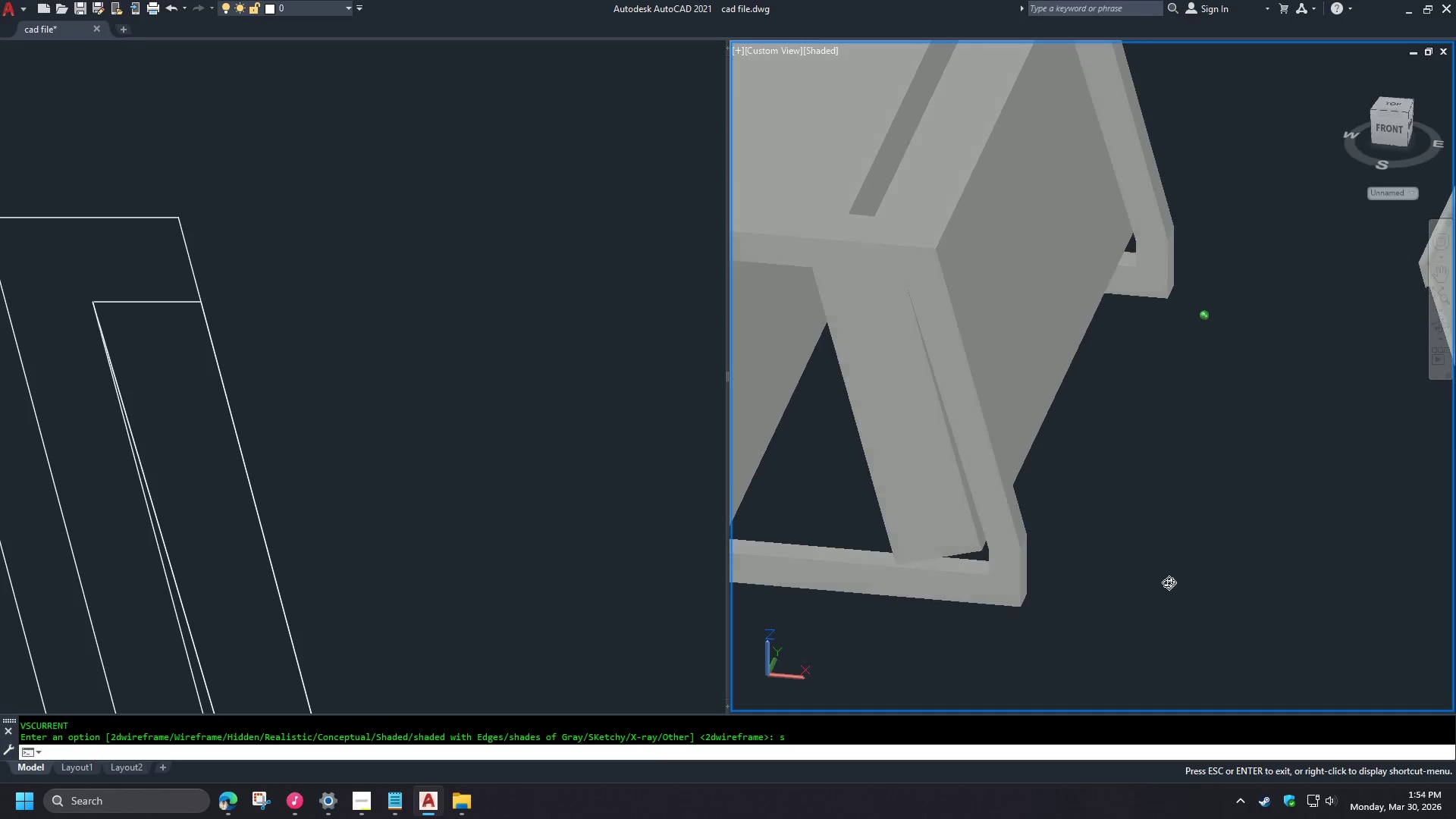 
hold_key(key=ShiftLeft, duration=1.52)
 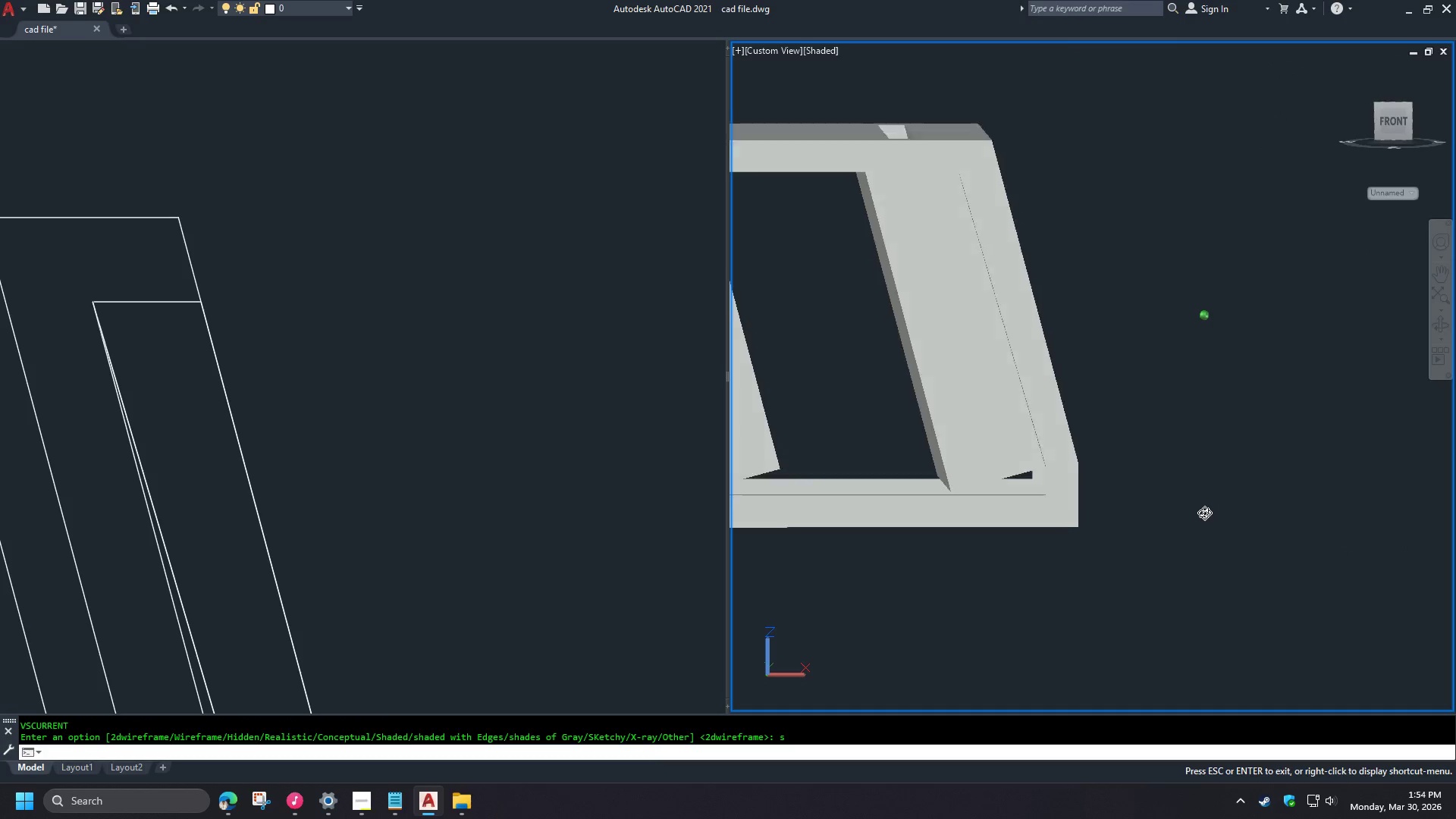 
hold_key(key=ShiftLeft, duration=1.51)
 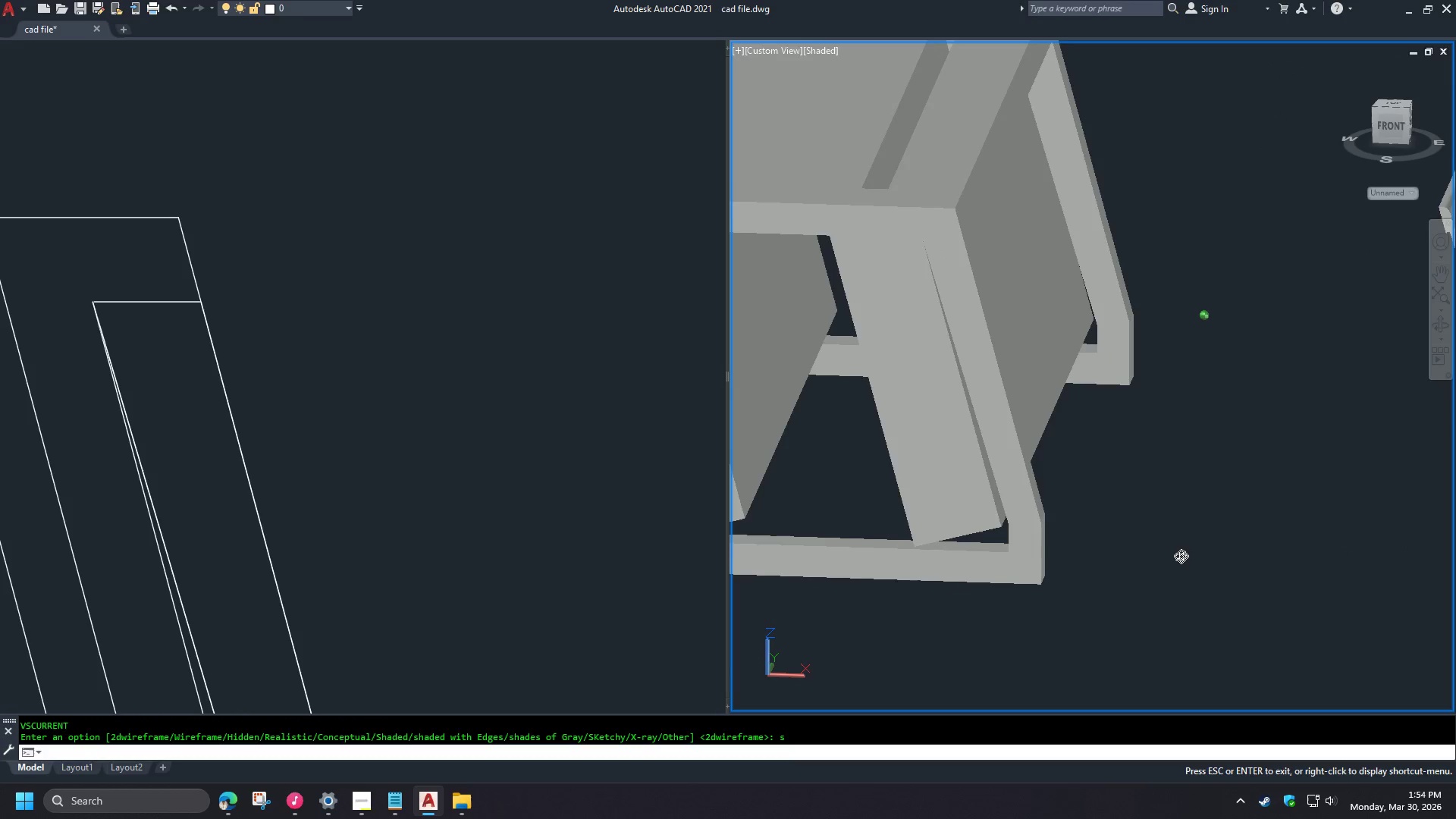 
hold_key(key=ShiftLeft, duration=1.5)
 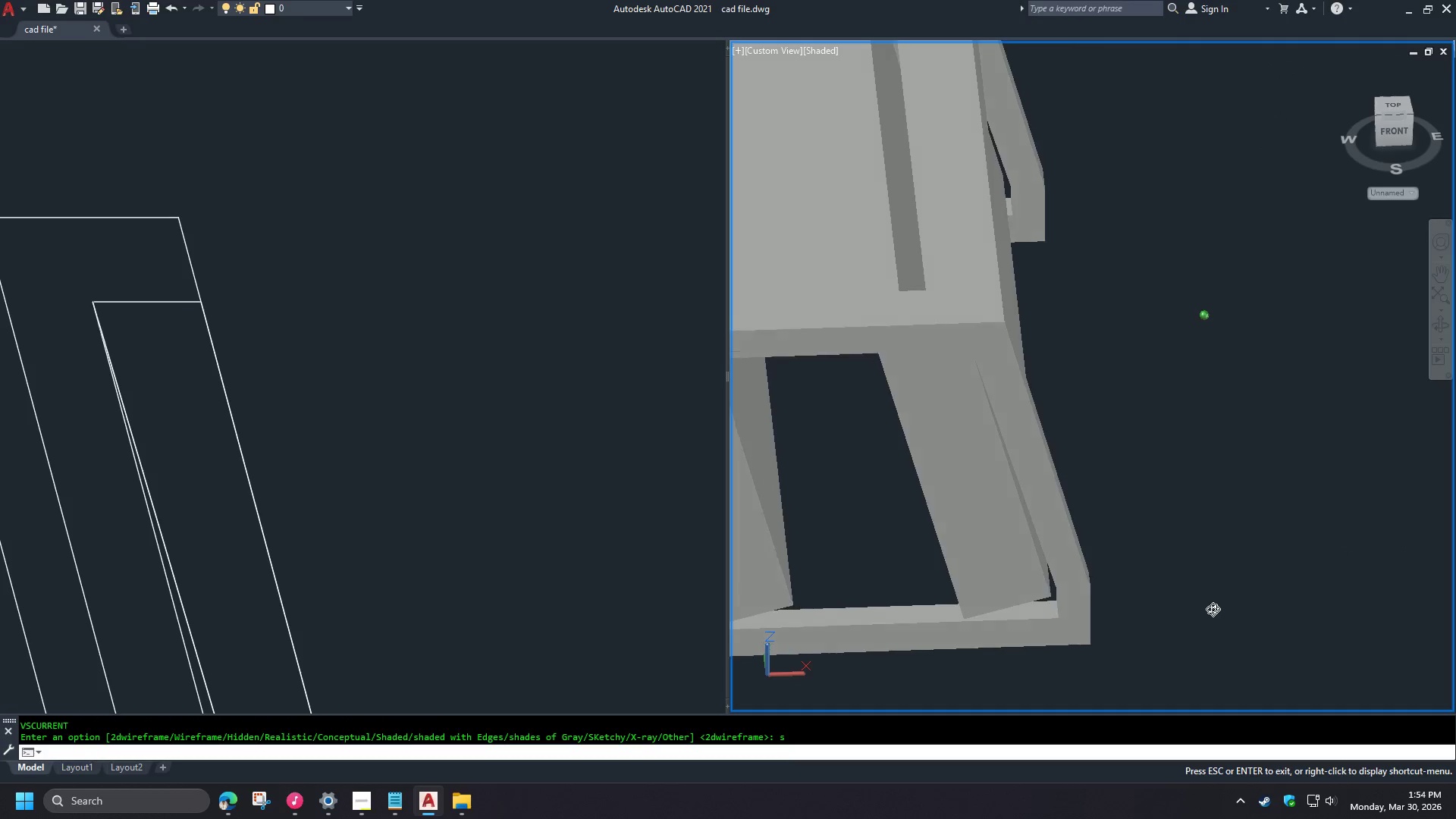 
hold_key(key=ShiftLeft, duration=1.52)
 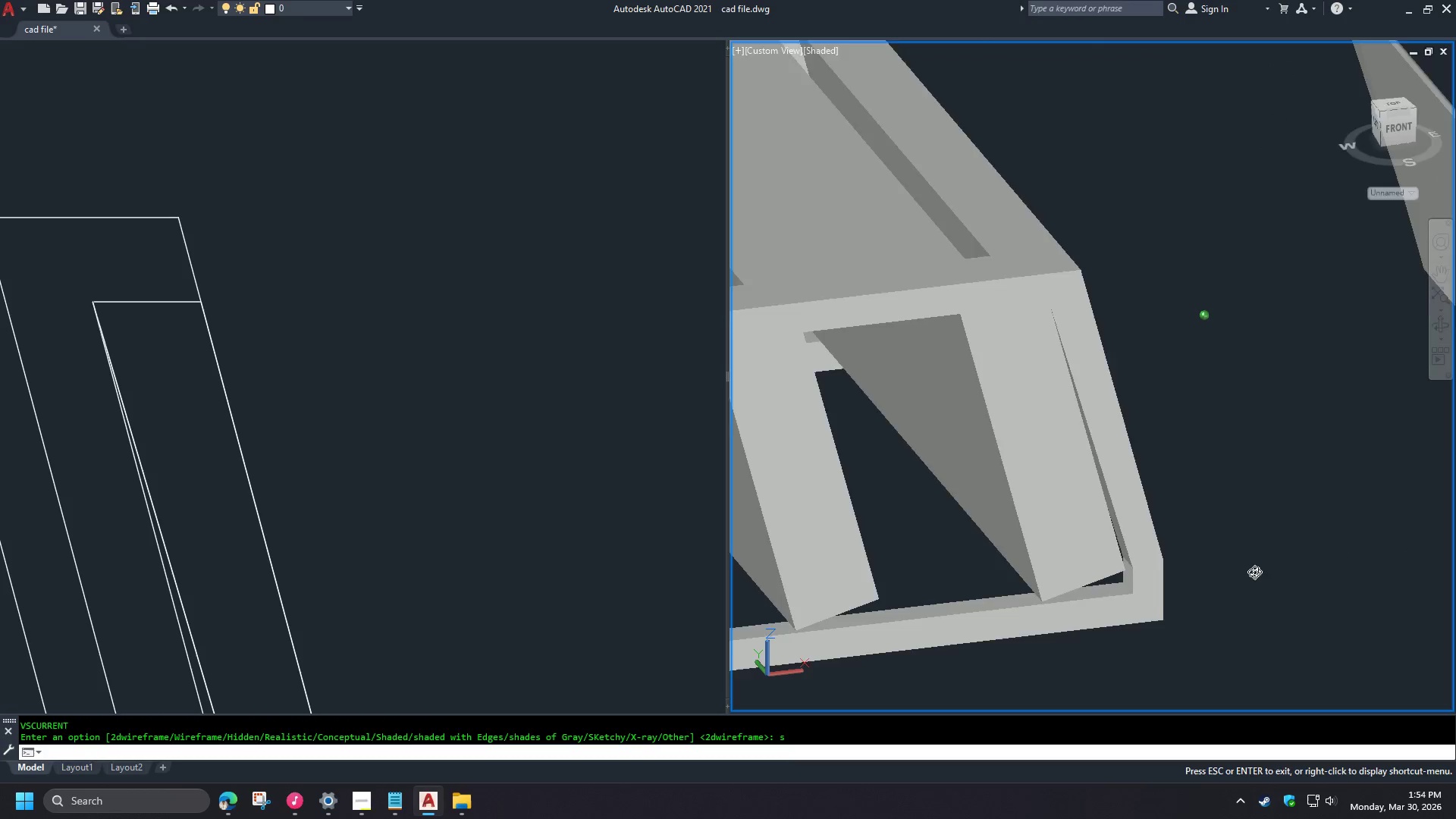 
hold_key(key=ShiftLeft, duration=1.5)
 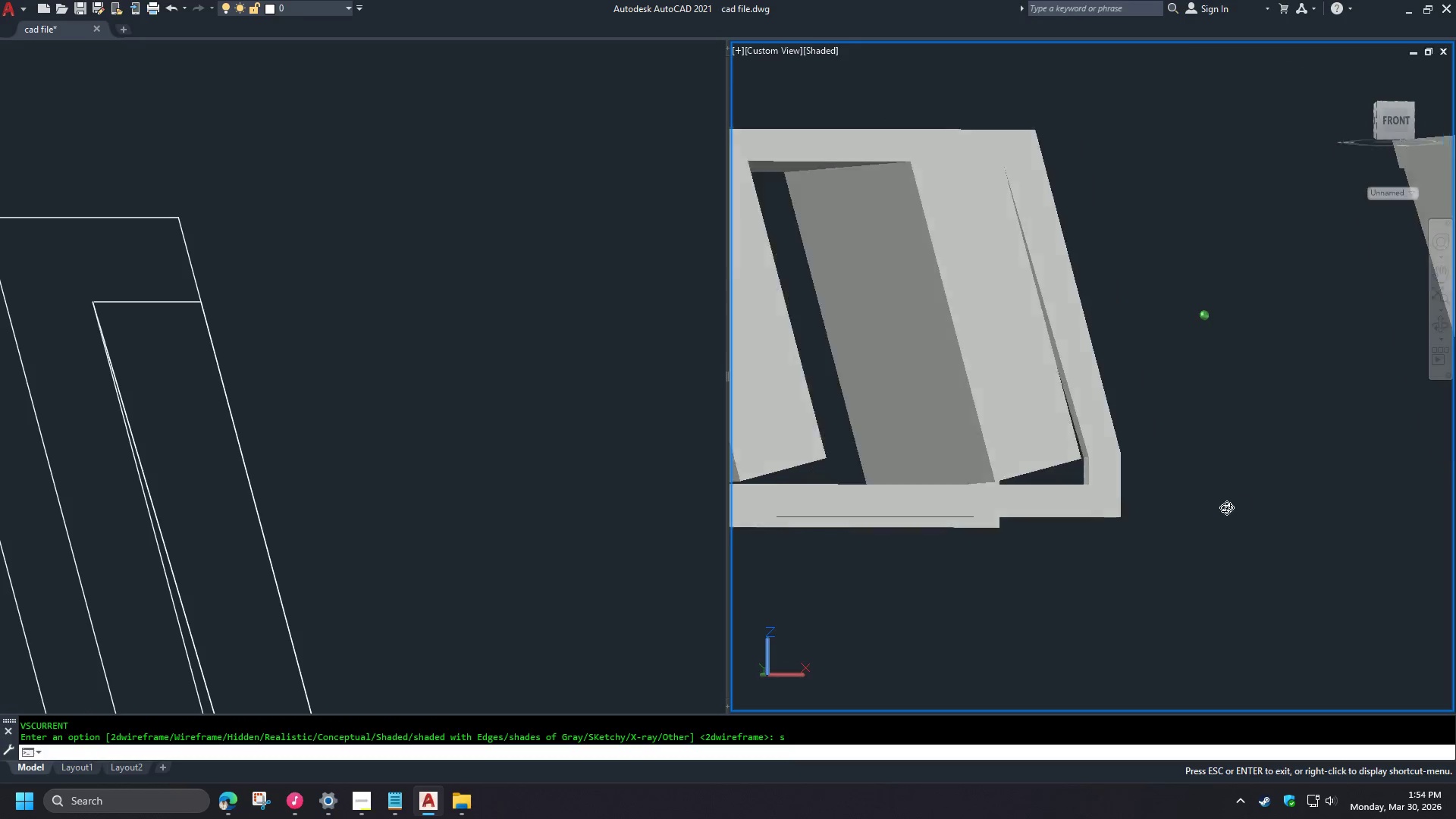 
hold_key(key=ShiftLeft, duration=1.03)
 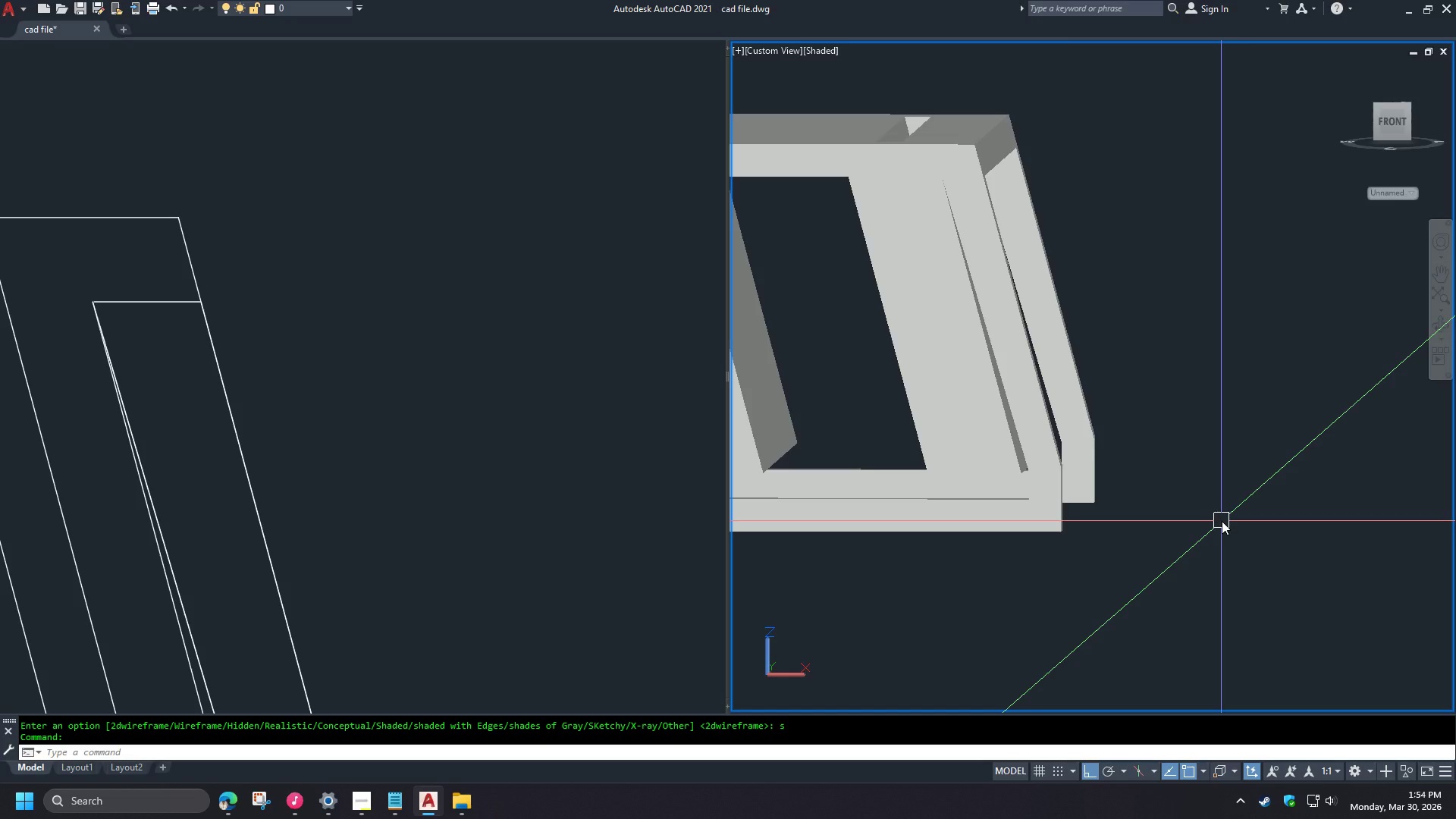 
wait(6.2)
 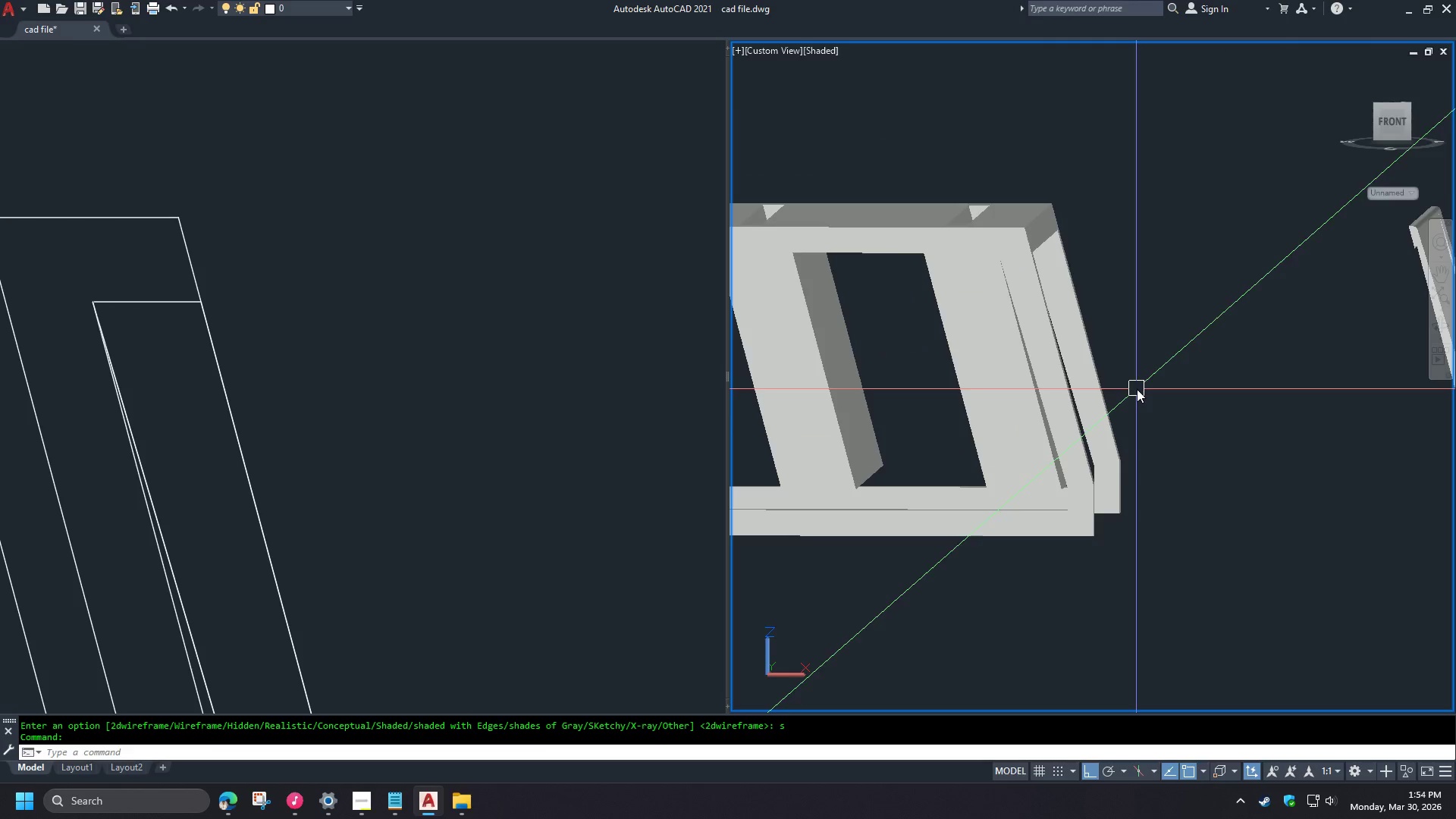 
hold_key(key=ShiftLeft, duration=1.5)
 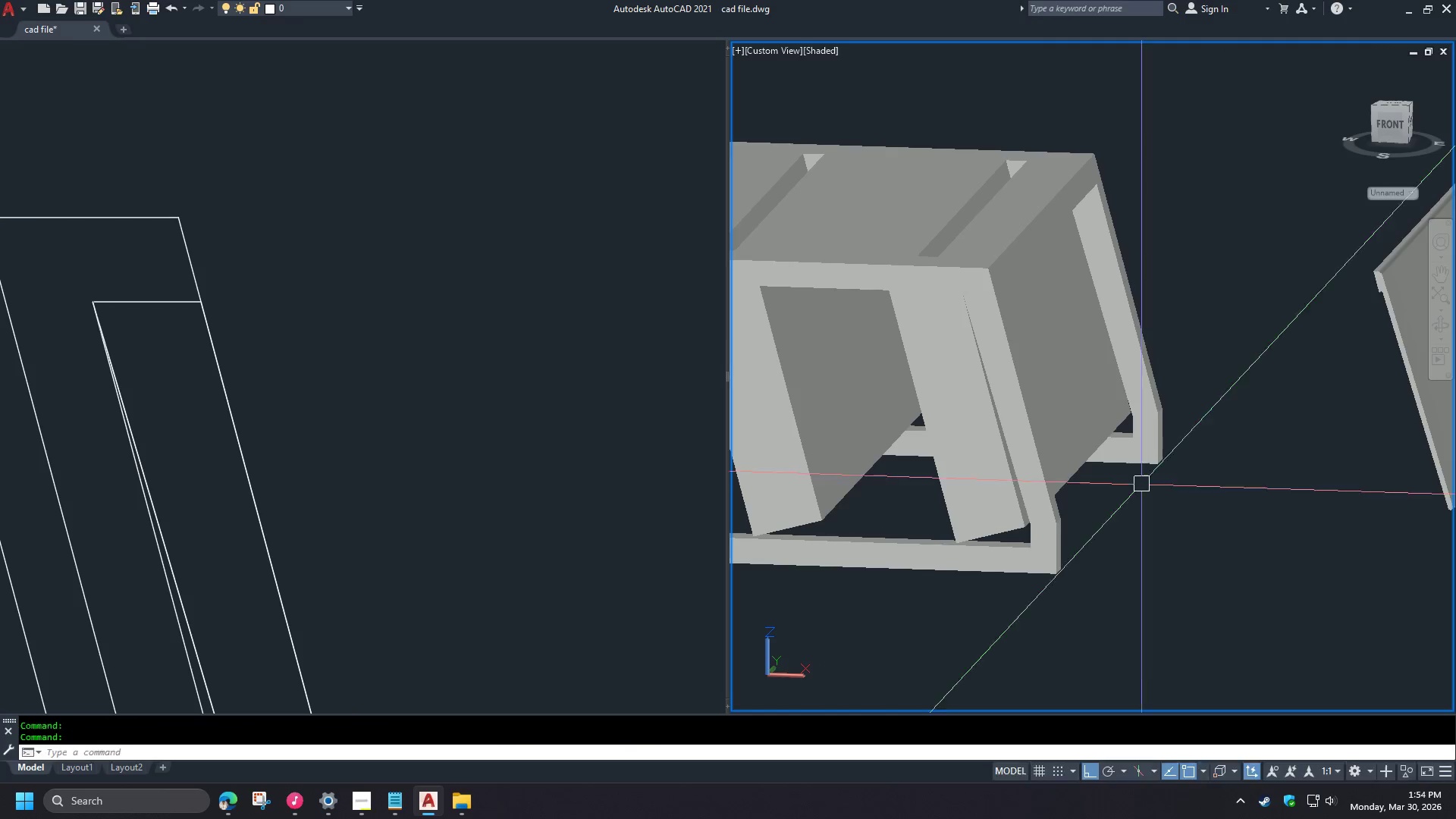 
scroll: coordinate [1147, 407], scroll_direction: down, amount: 2.0
 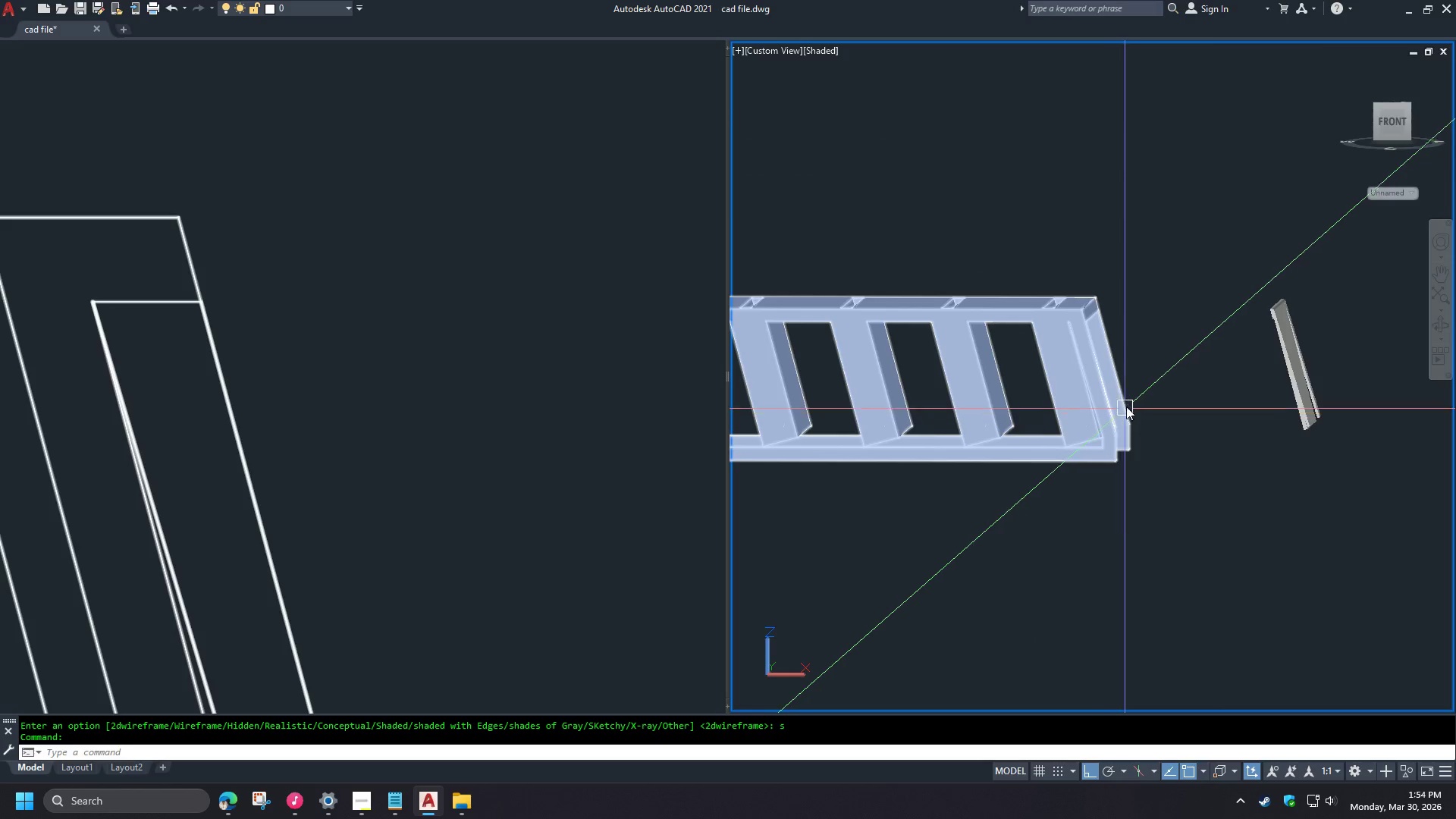 
key(Shift+ShiftLeft)
 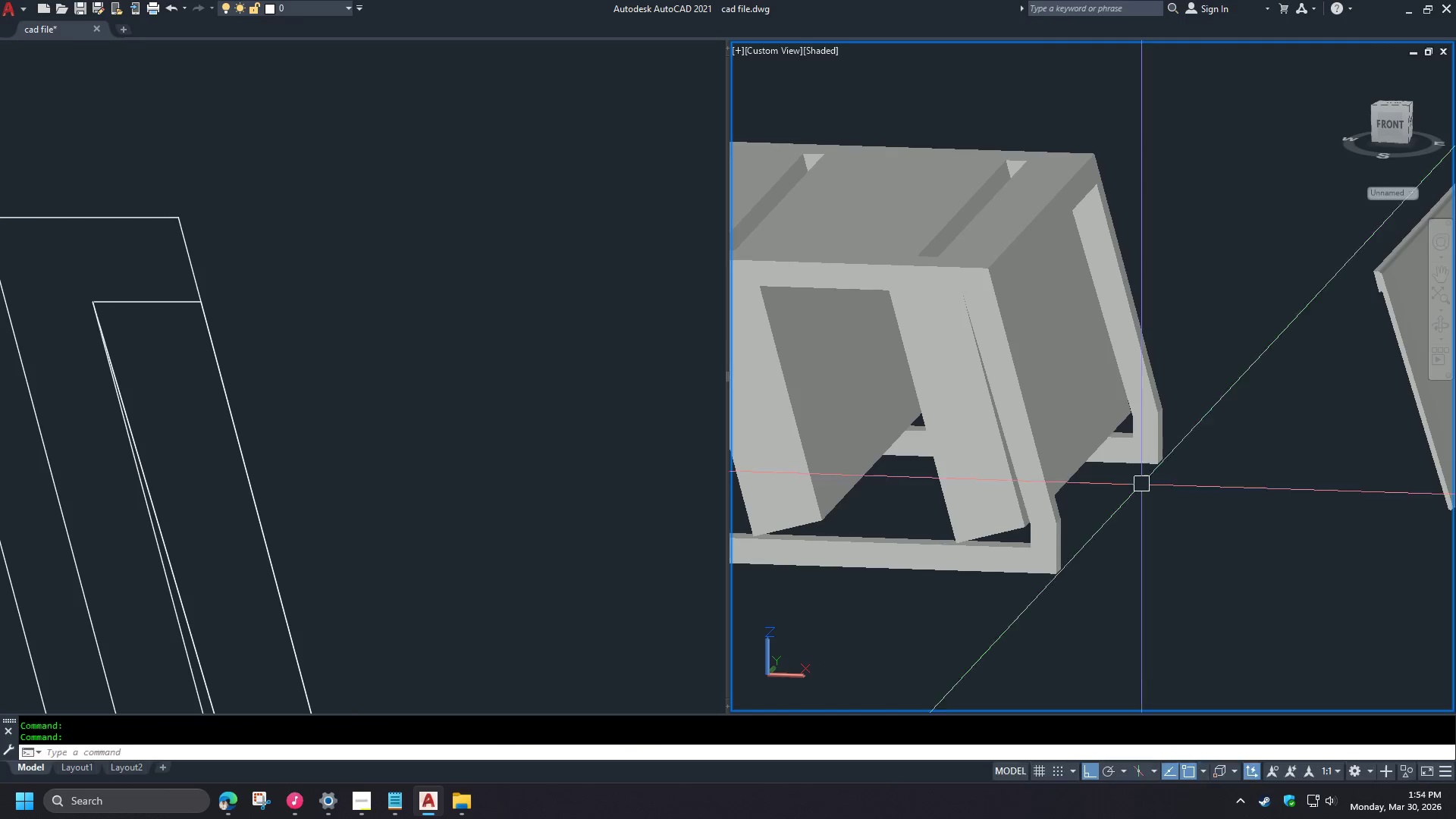 
key(Shift+ShiftLeft)
 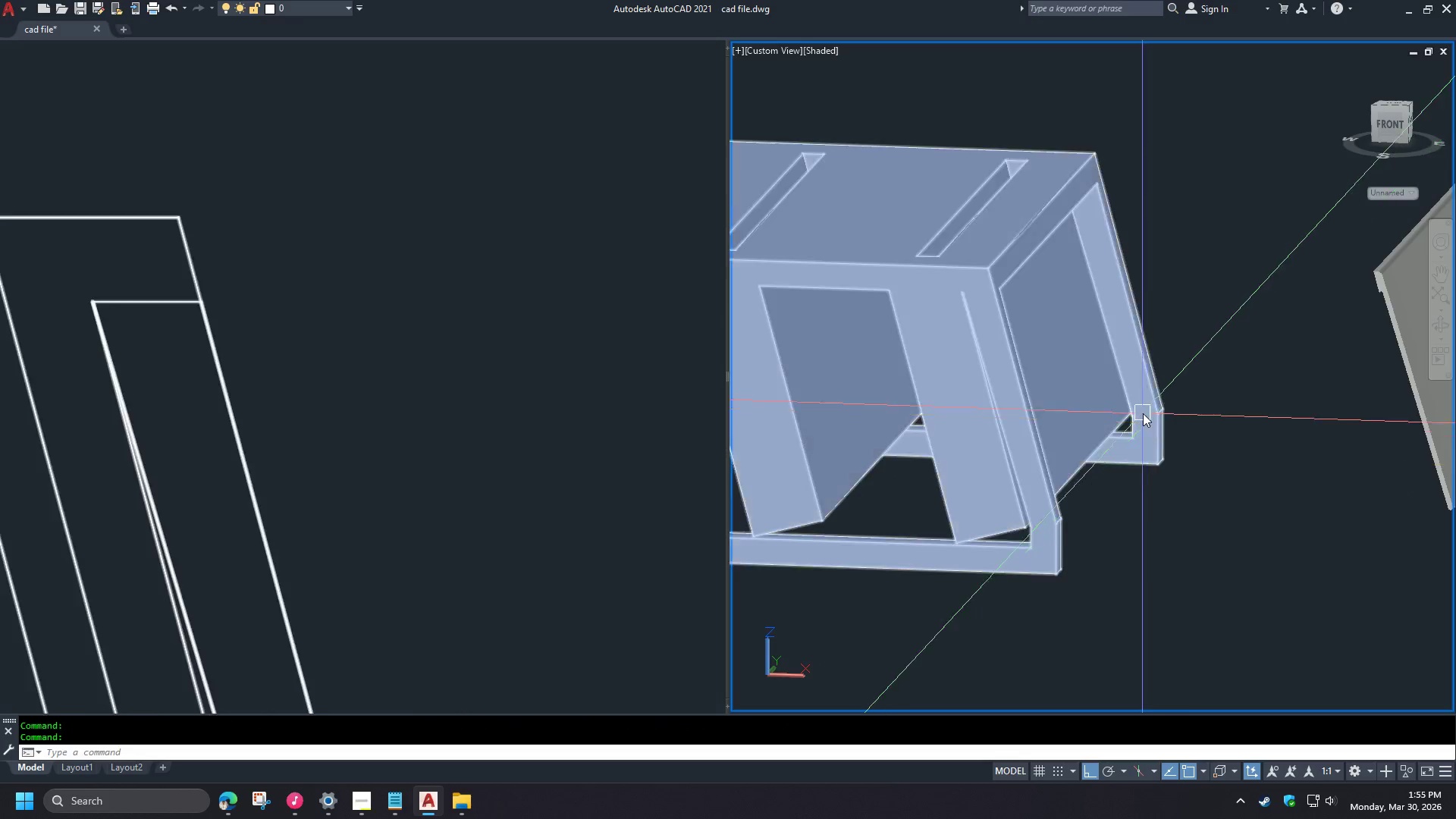 
scroll: coordinate [1137, 389], scroll_direction: up, amount: 2.0
 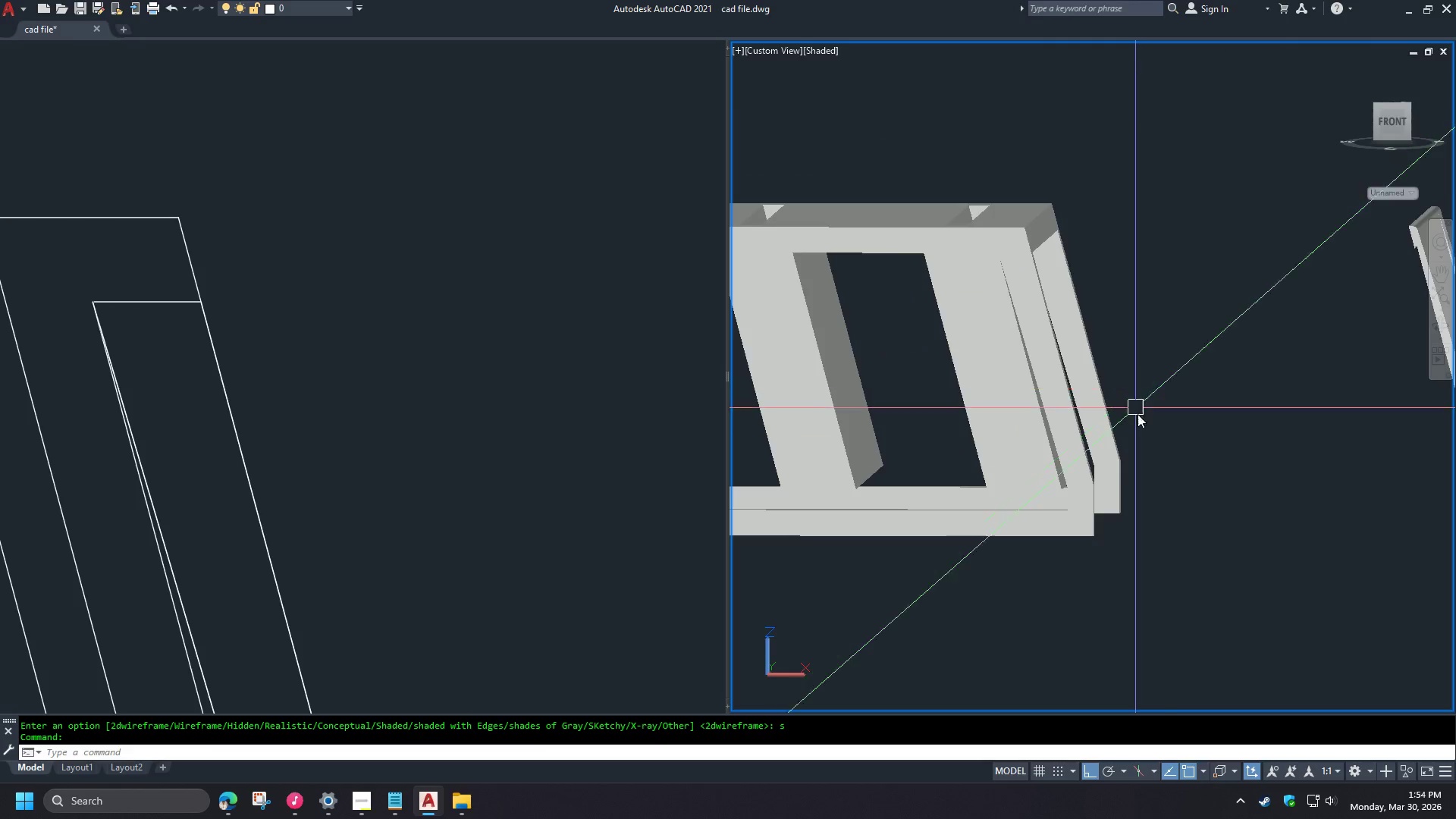 
type(rec )
key(Escape)
type(vs )
 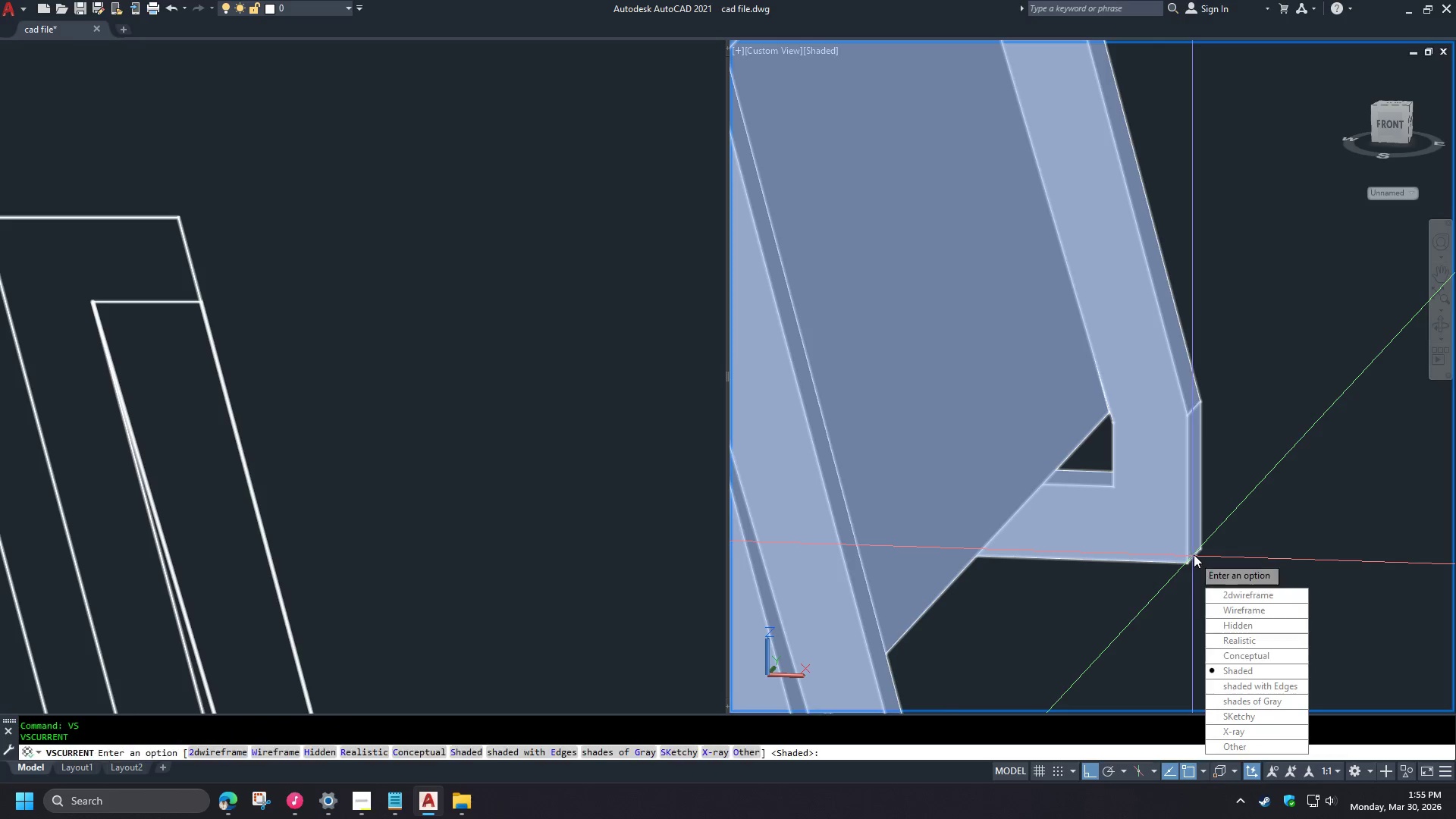 
scroll: coordinate [1142, 413], scroll_direction: up, amount: 3.0
 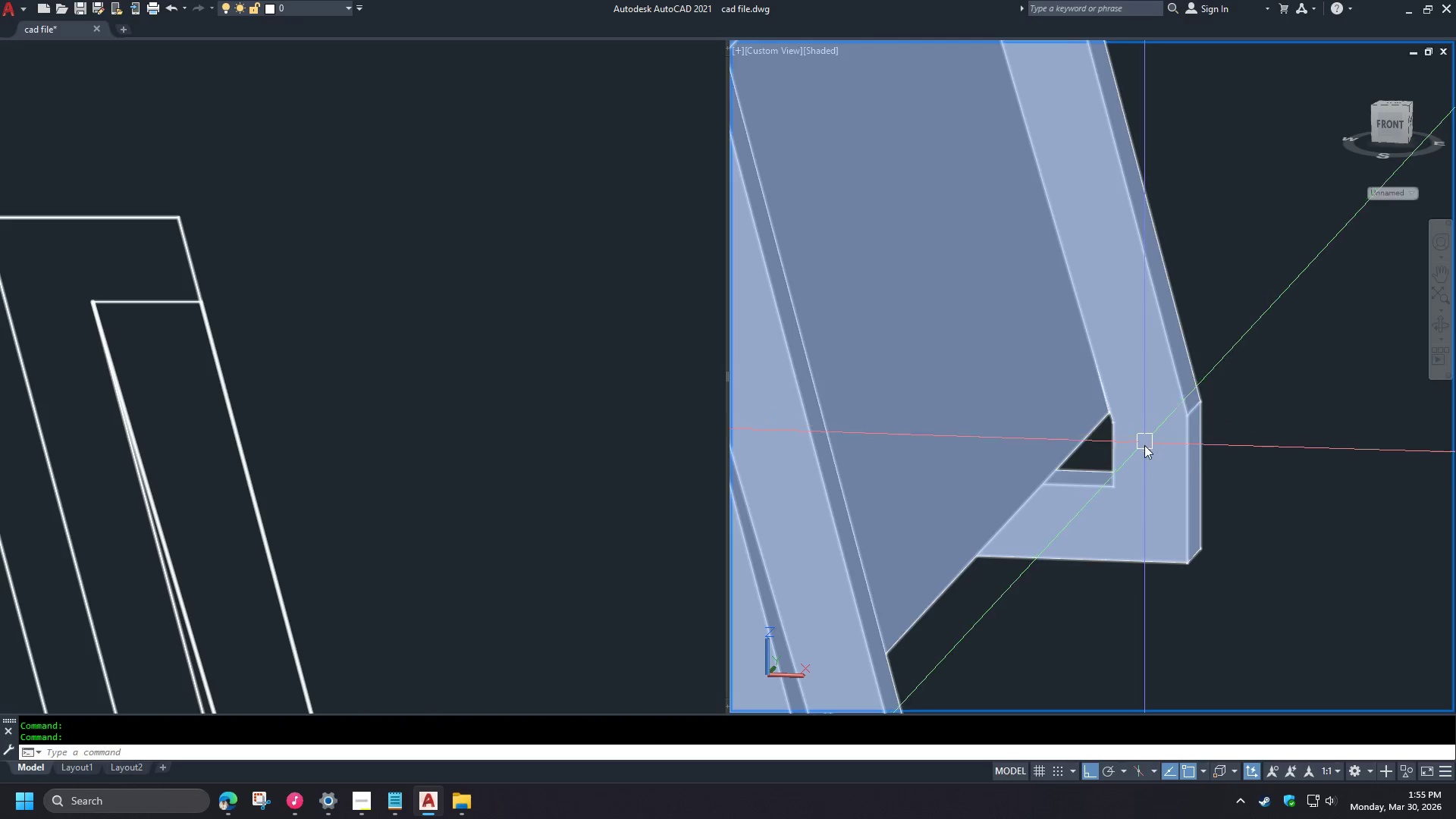 
type(2 rec end )
 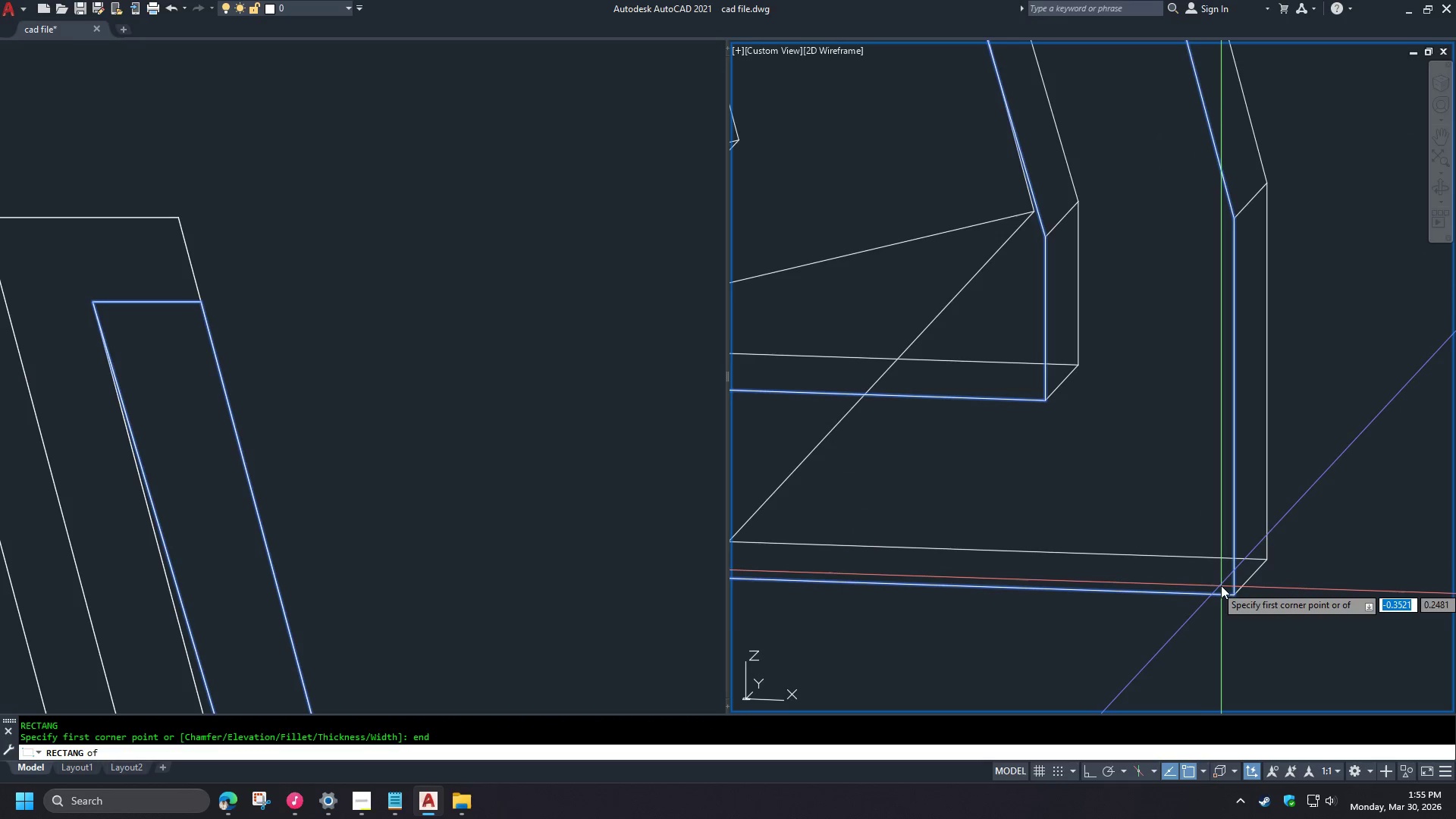 
left_click([1223, 588])
 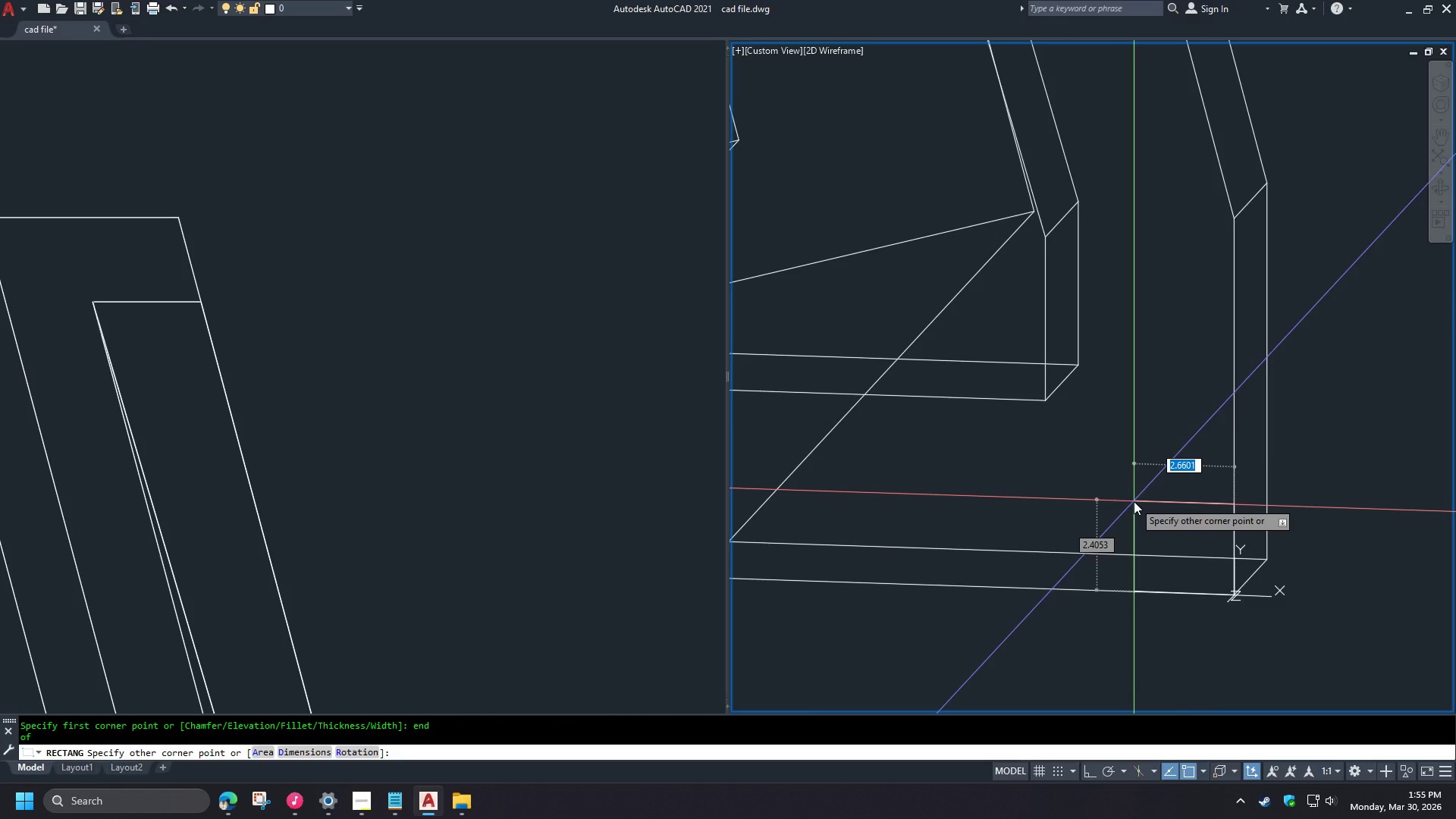 
scroll: coordinate [1159, 545], scroll_direction: up, amount: 2.0
 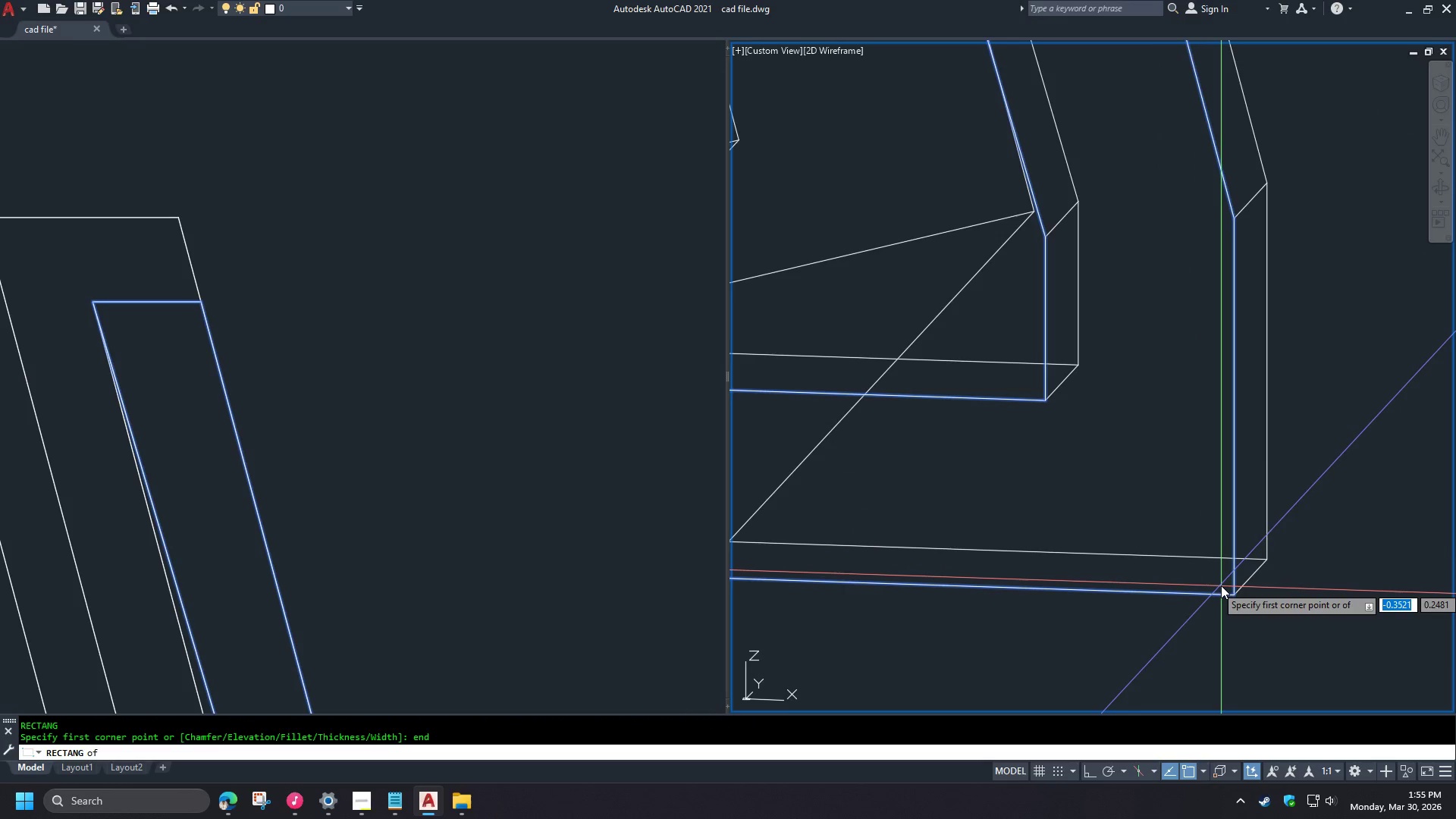 
key(Numpad5)
 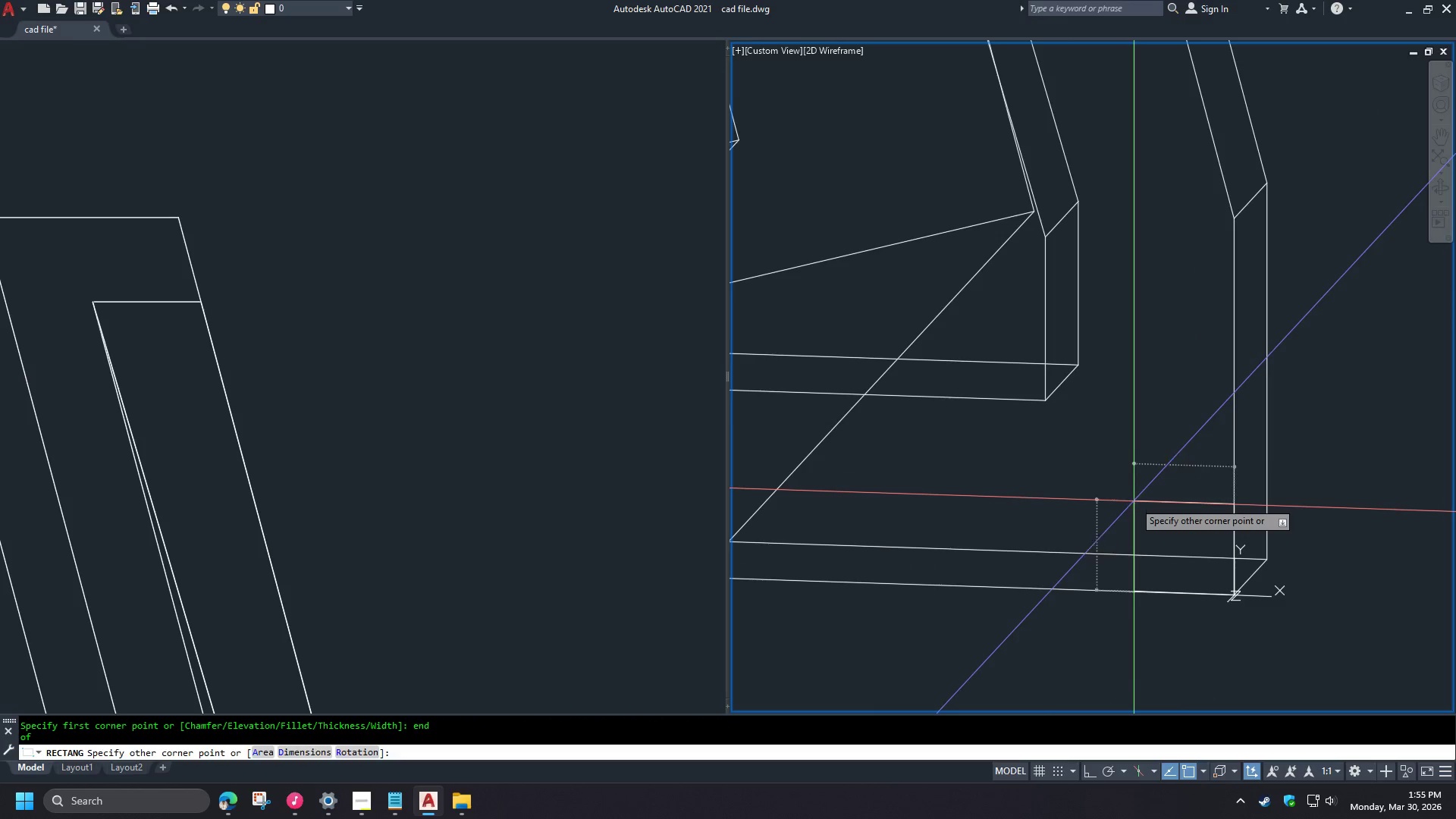 
key(Tab)
 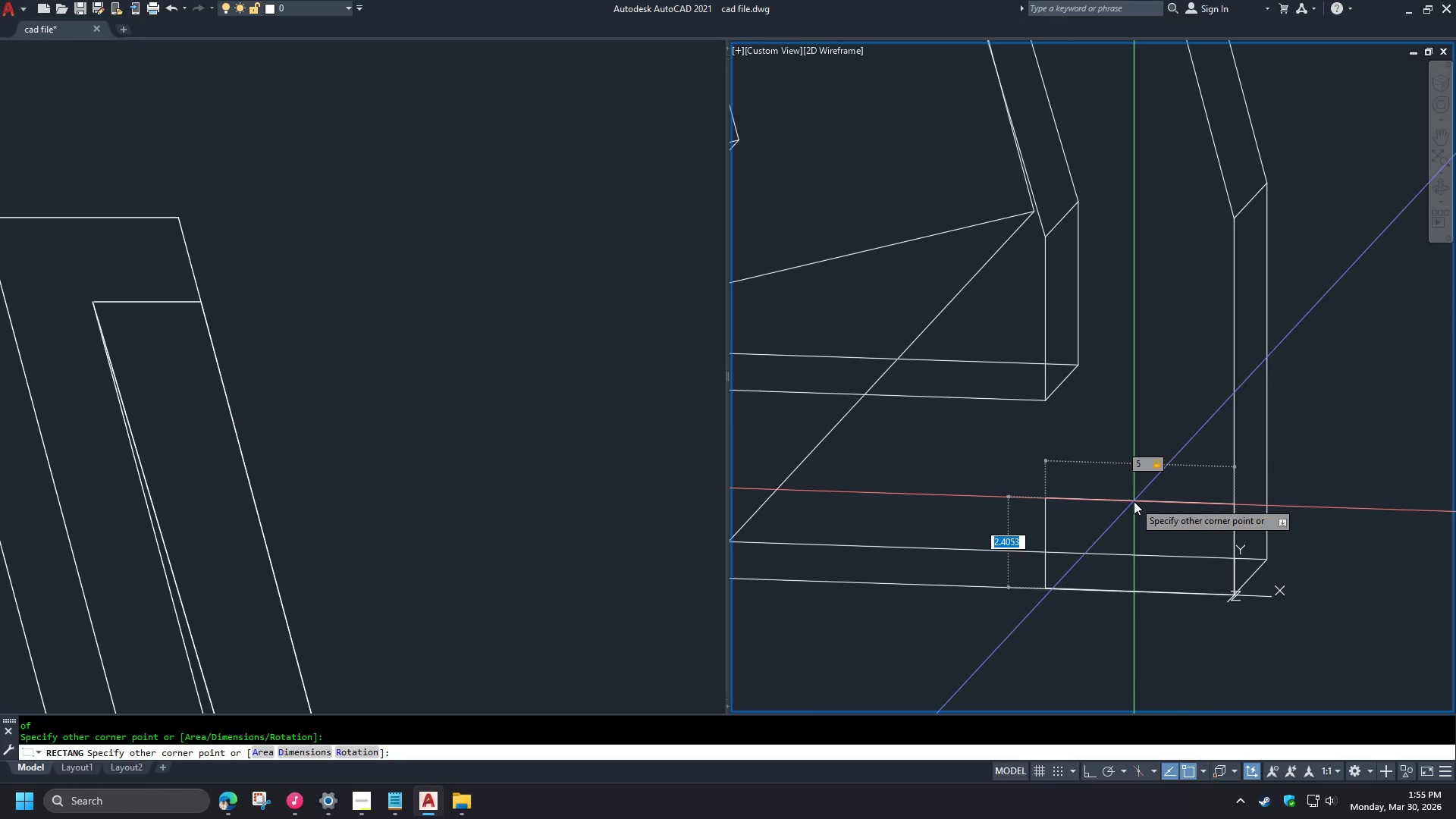 
key(Numpad5)
 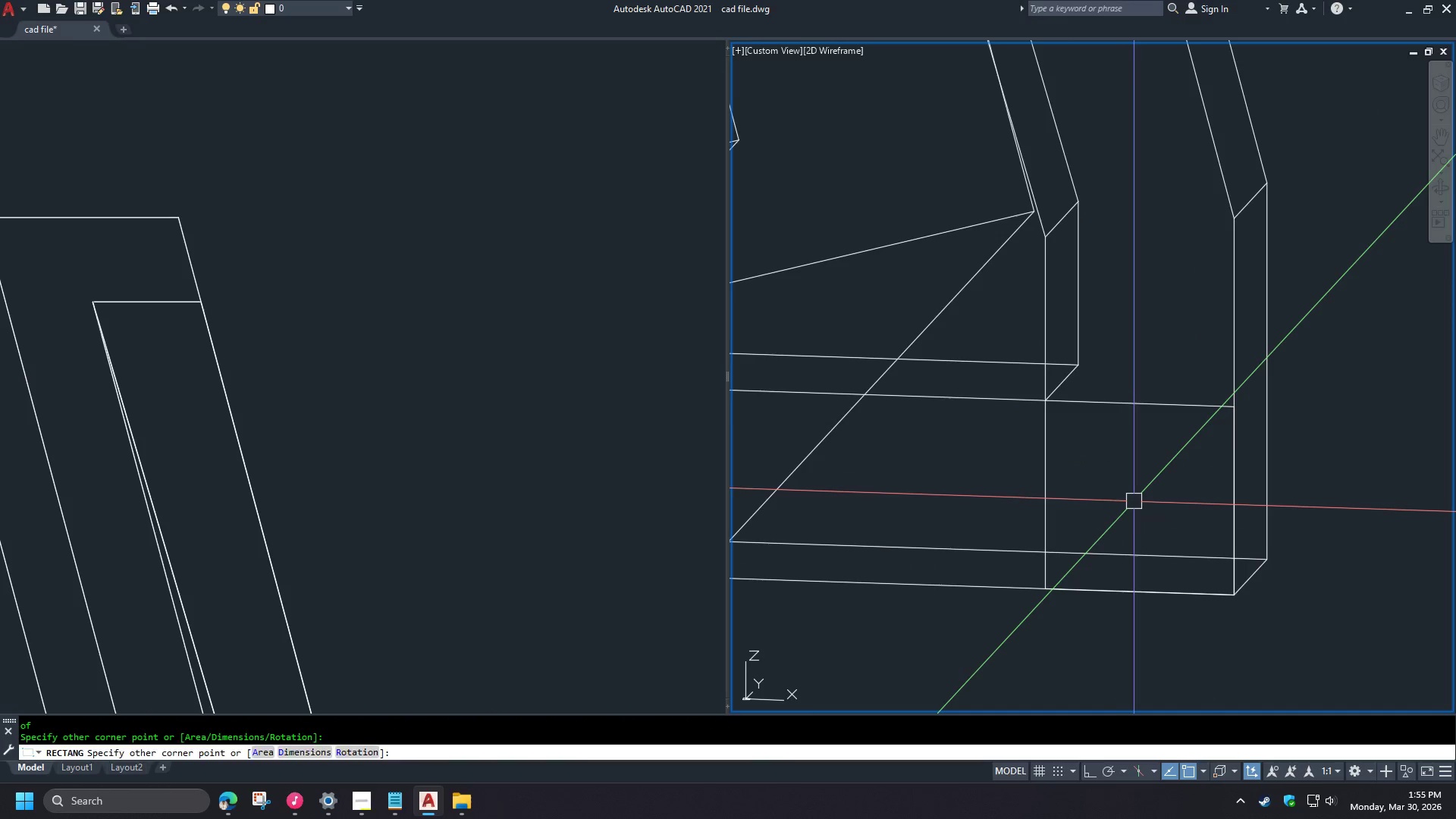 
key(NumpadEnter)
 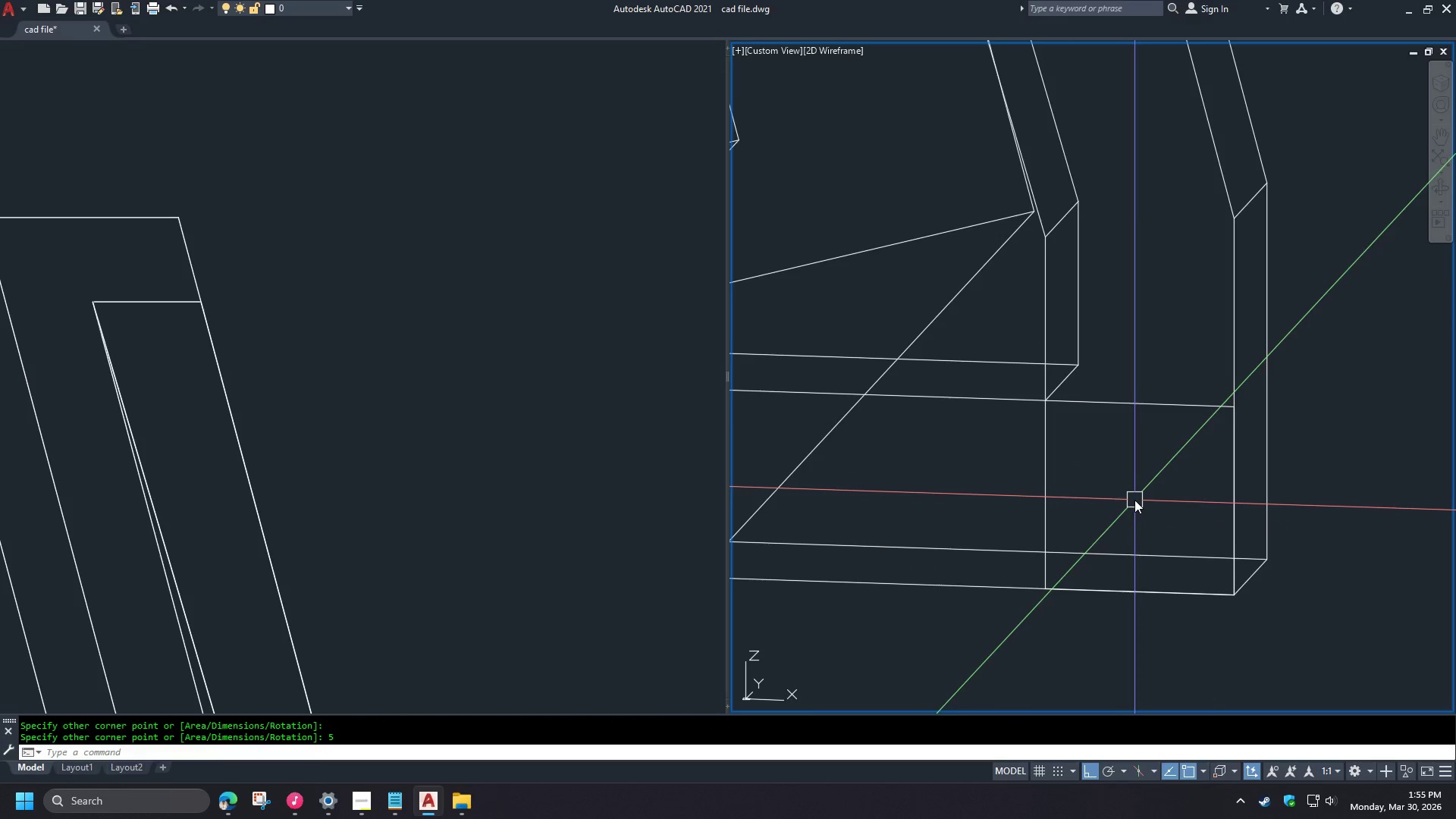 
type(ext )
 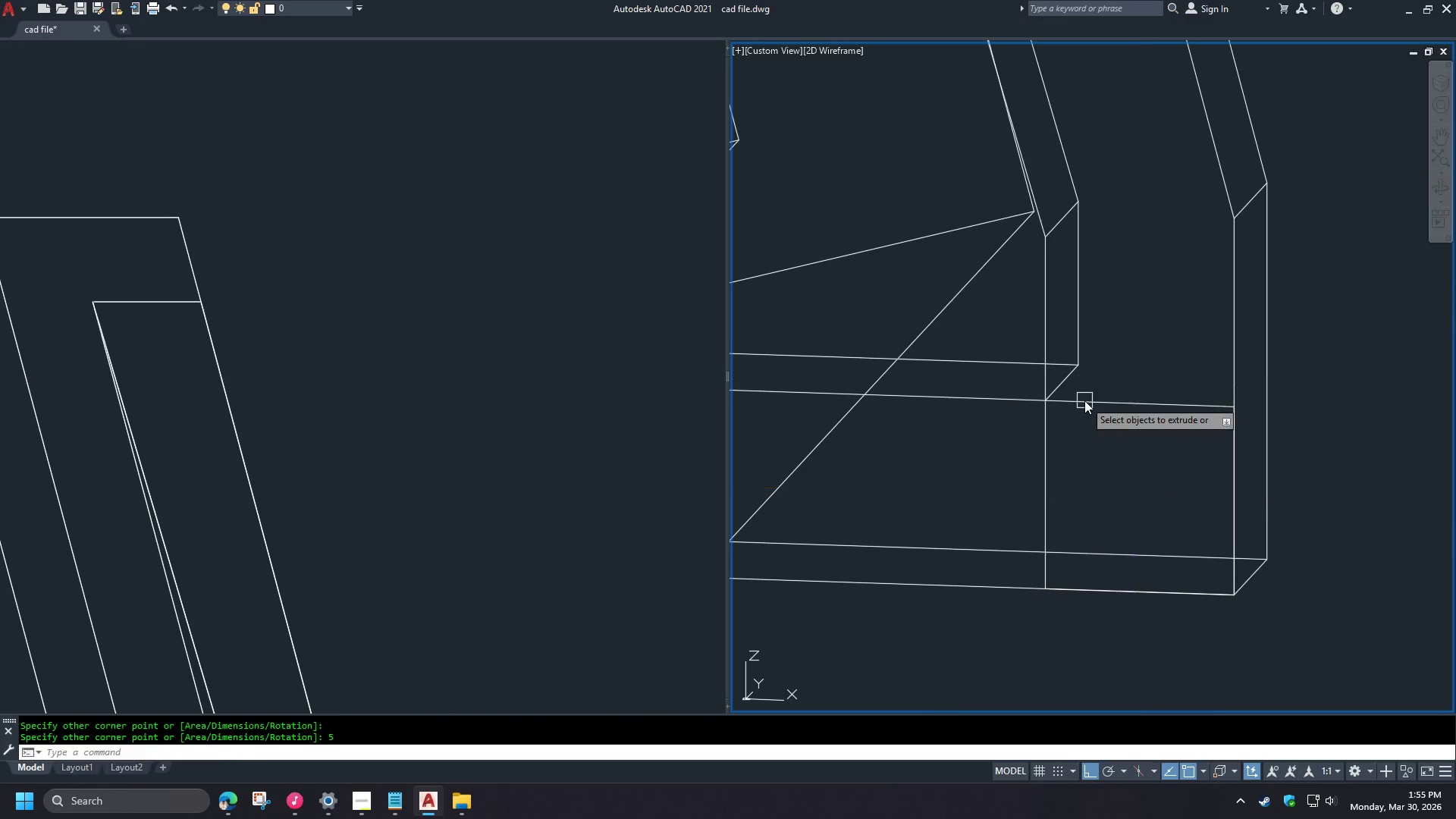 
left_click([1084, 400])
 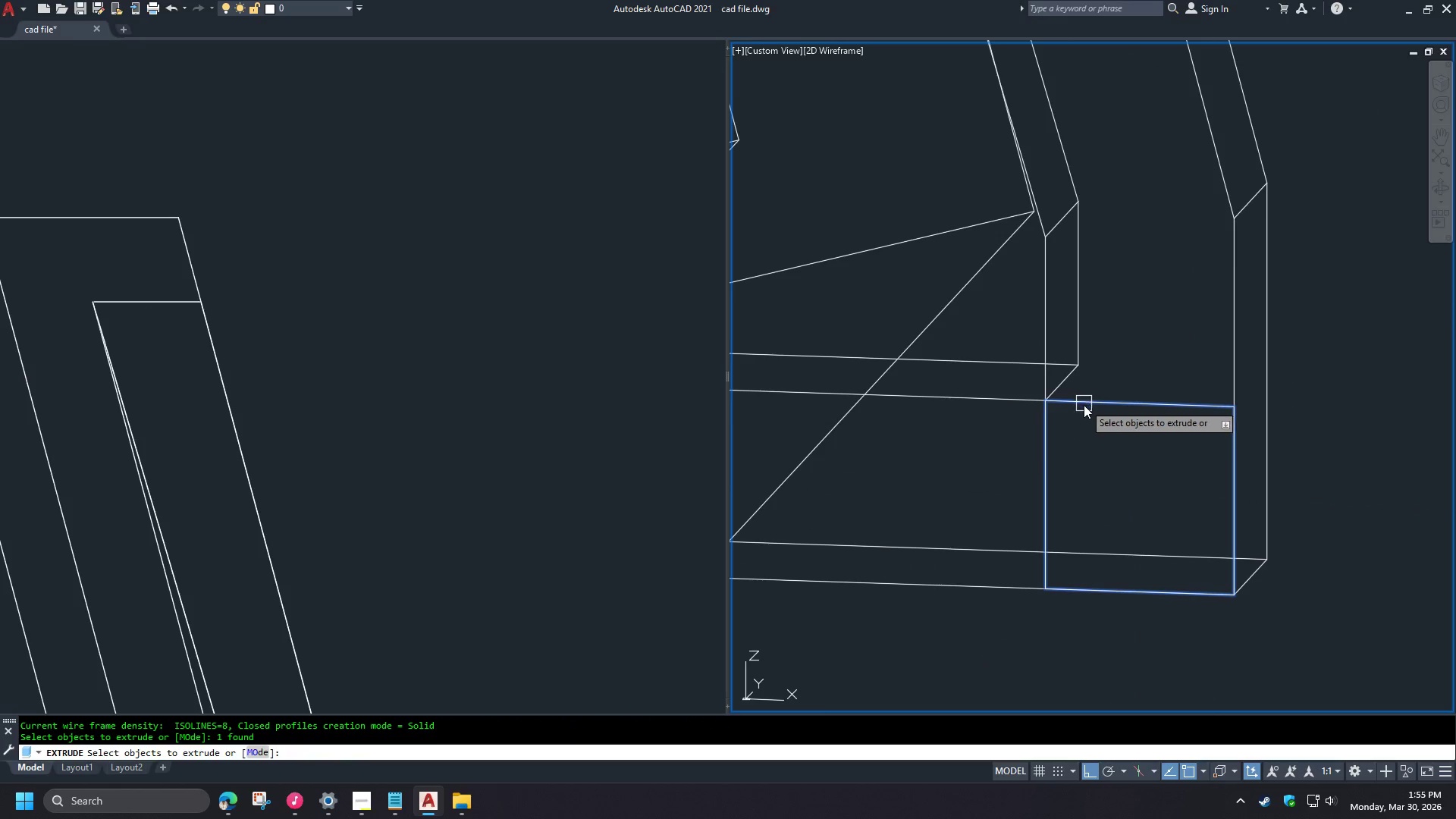 
key(Space)
 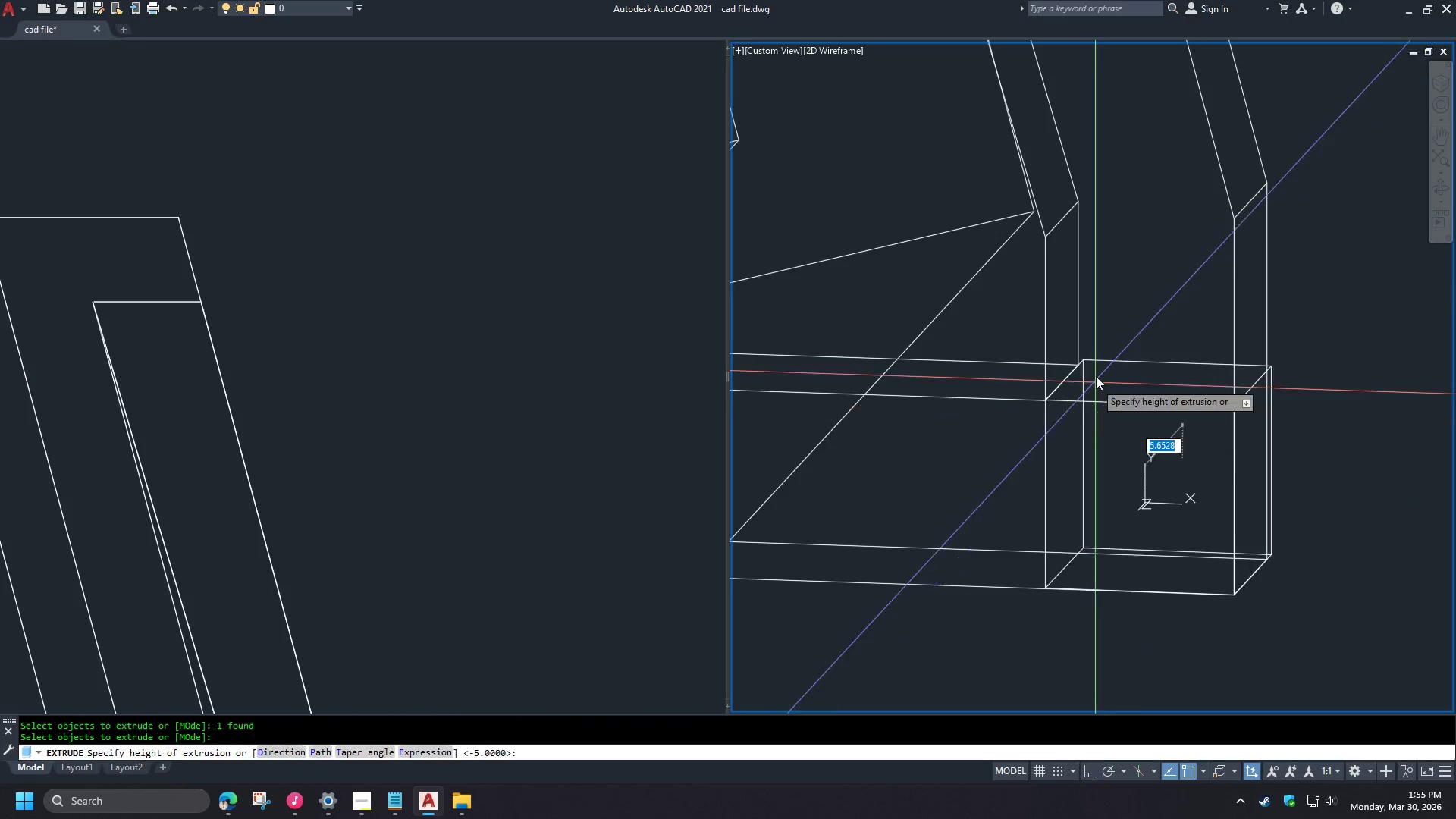 
left_click([911, 598])
 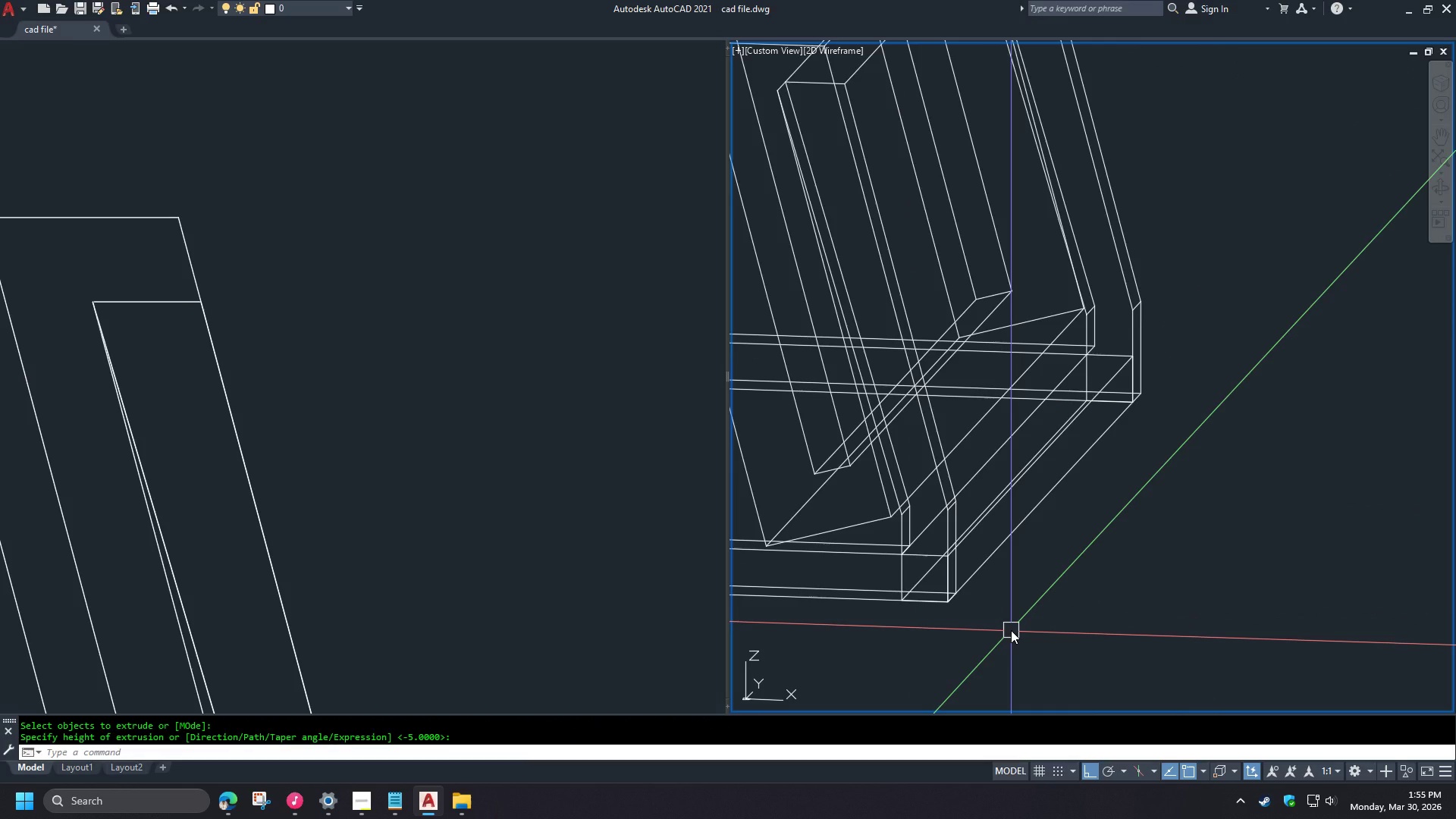 
key(U)
 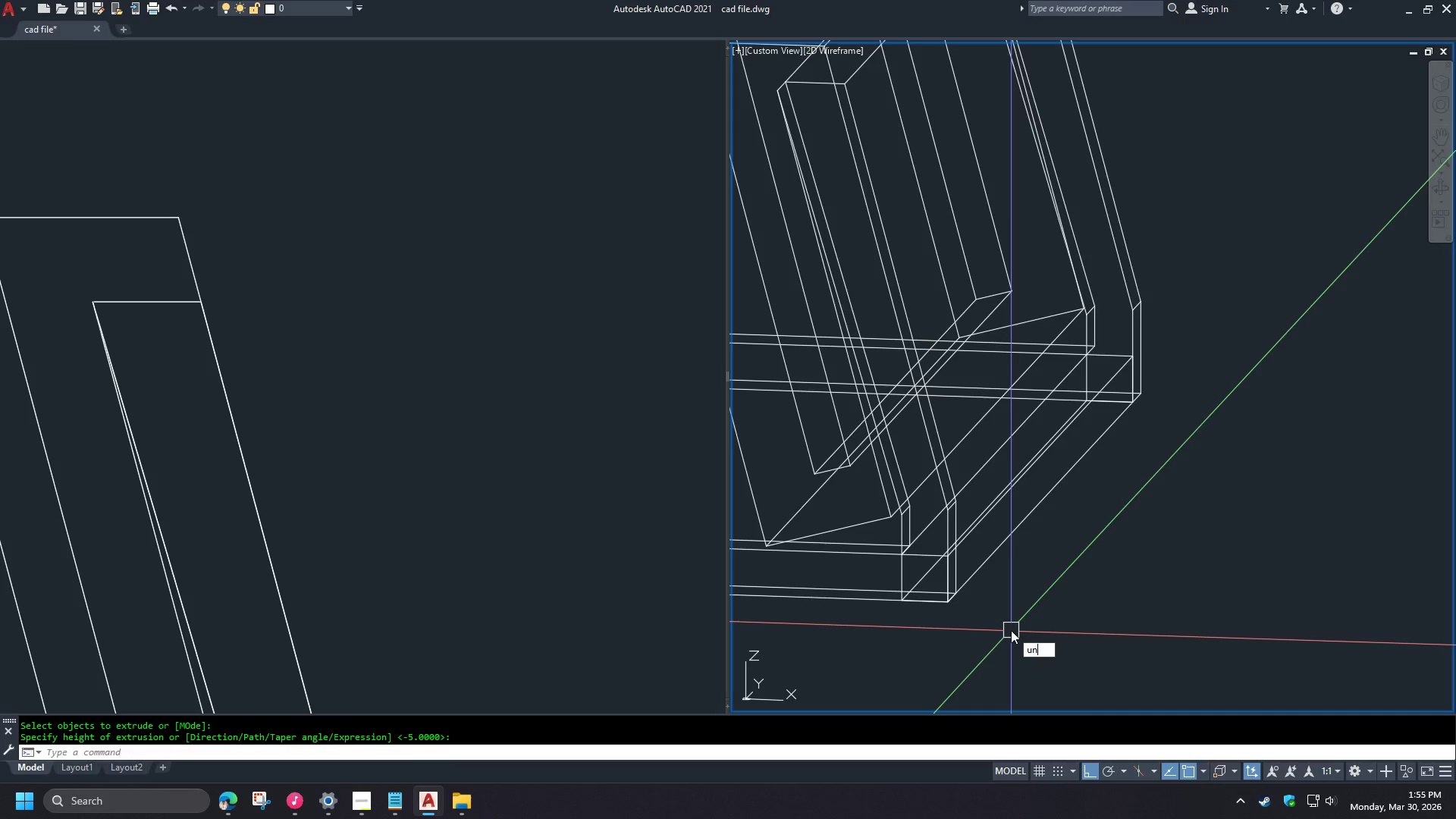 
scroll: coordinate [1100, 340], scroll_direction: down, amount: 3.0
 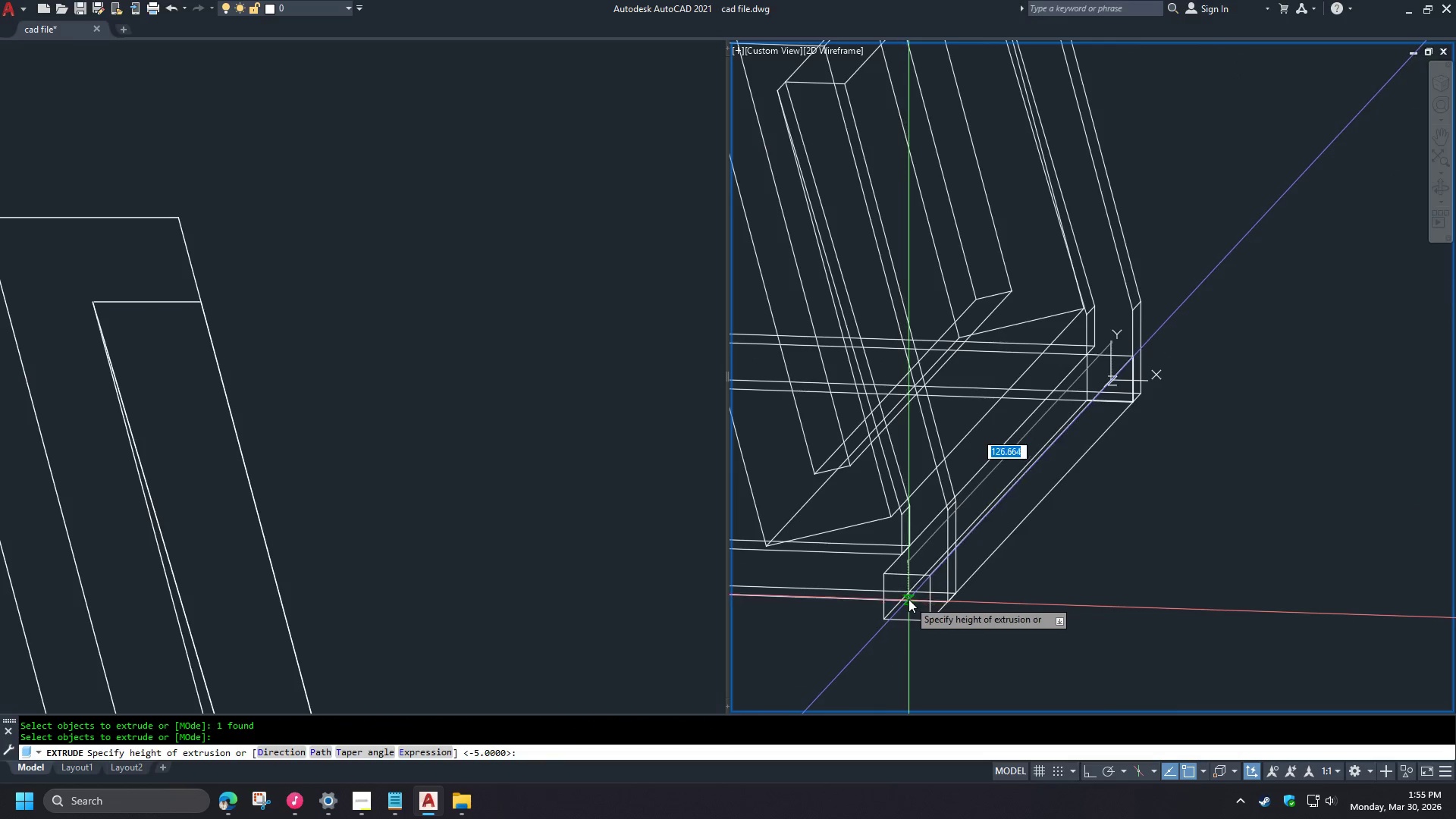 
type(ni )
 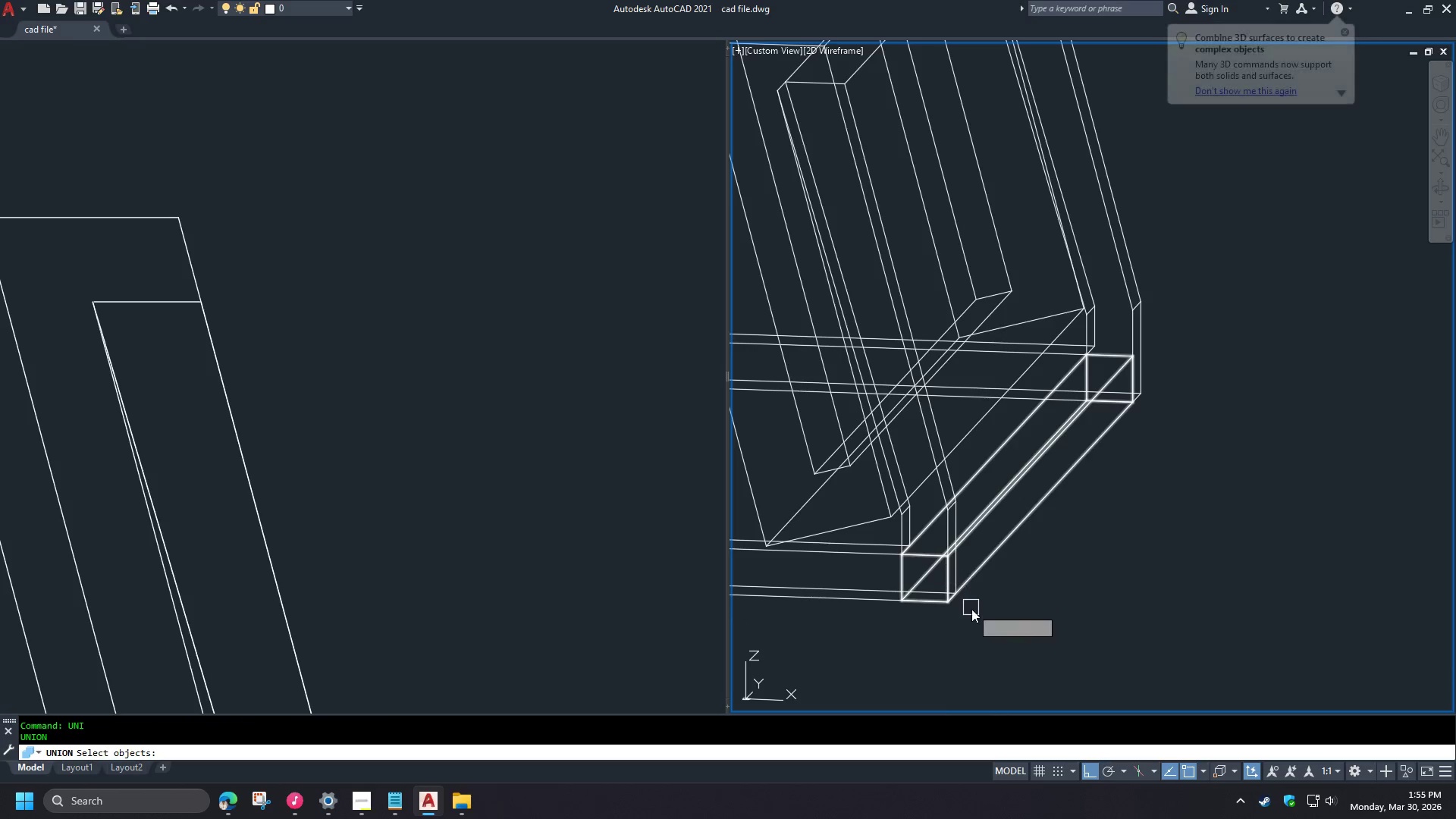 
left_click_drag(start_coordinate=[972, 611], to_coordinate=[963, 600])
 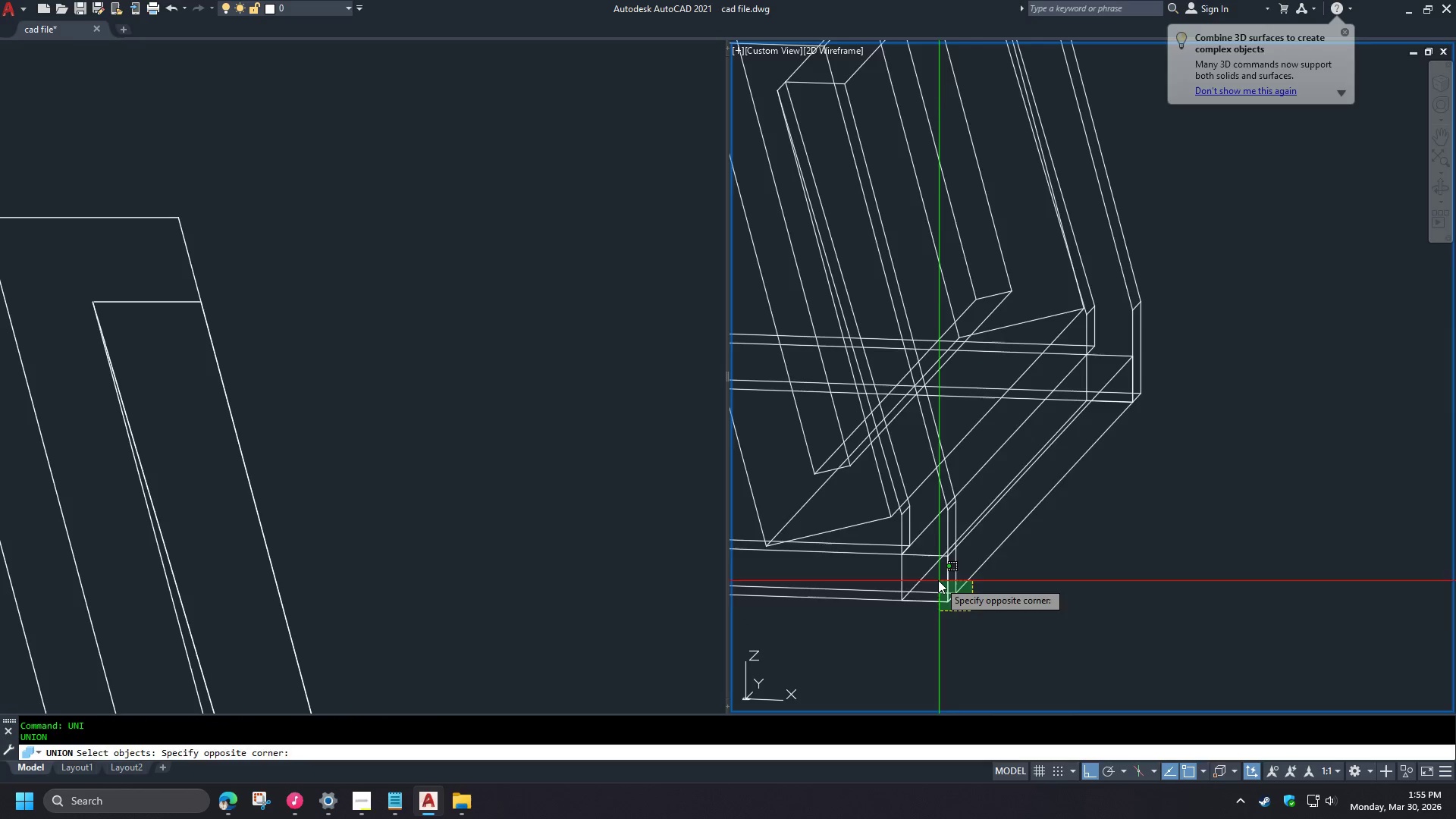 
double_click([938, 580])
 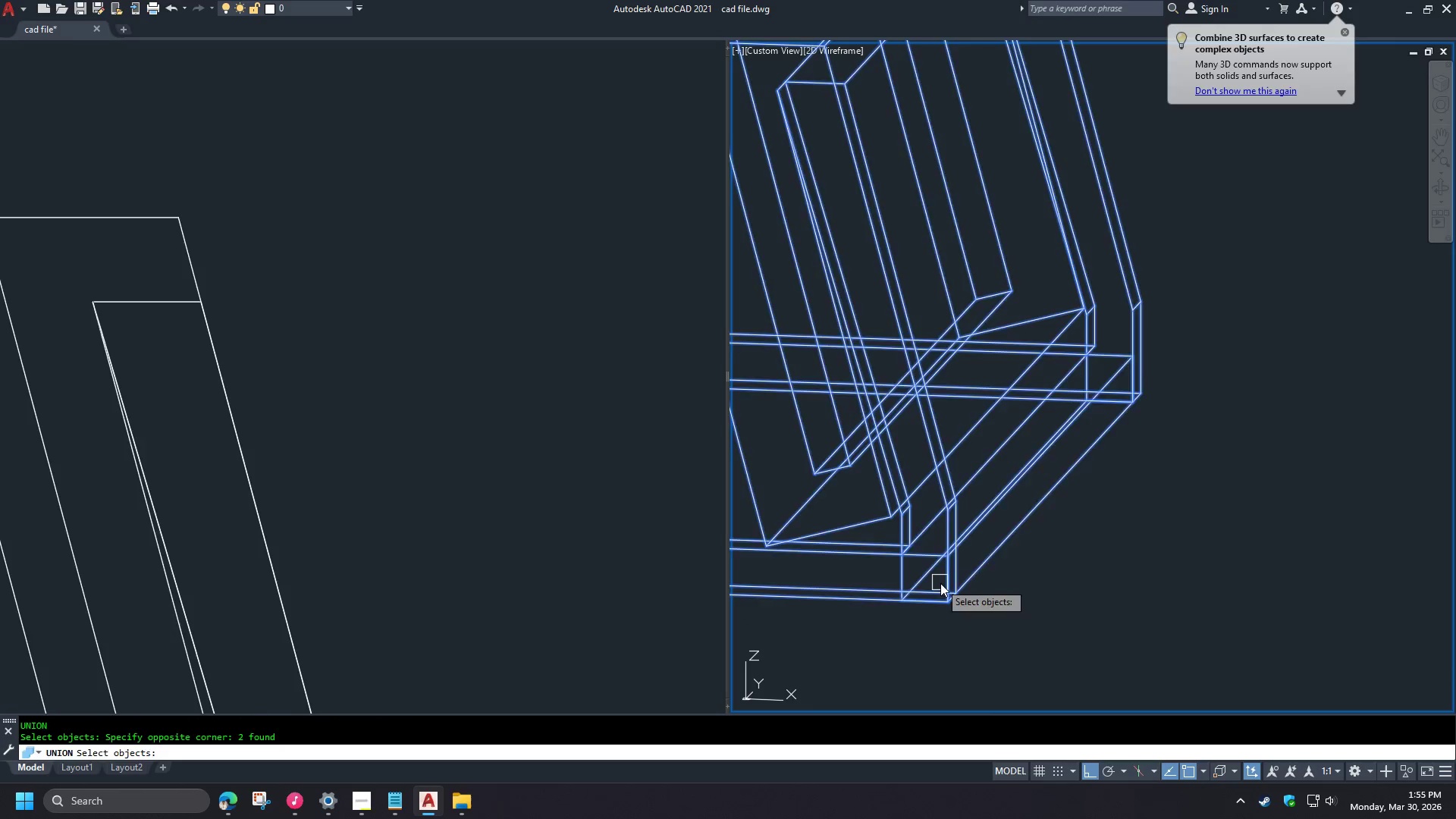 
key(Space)
 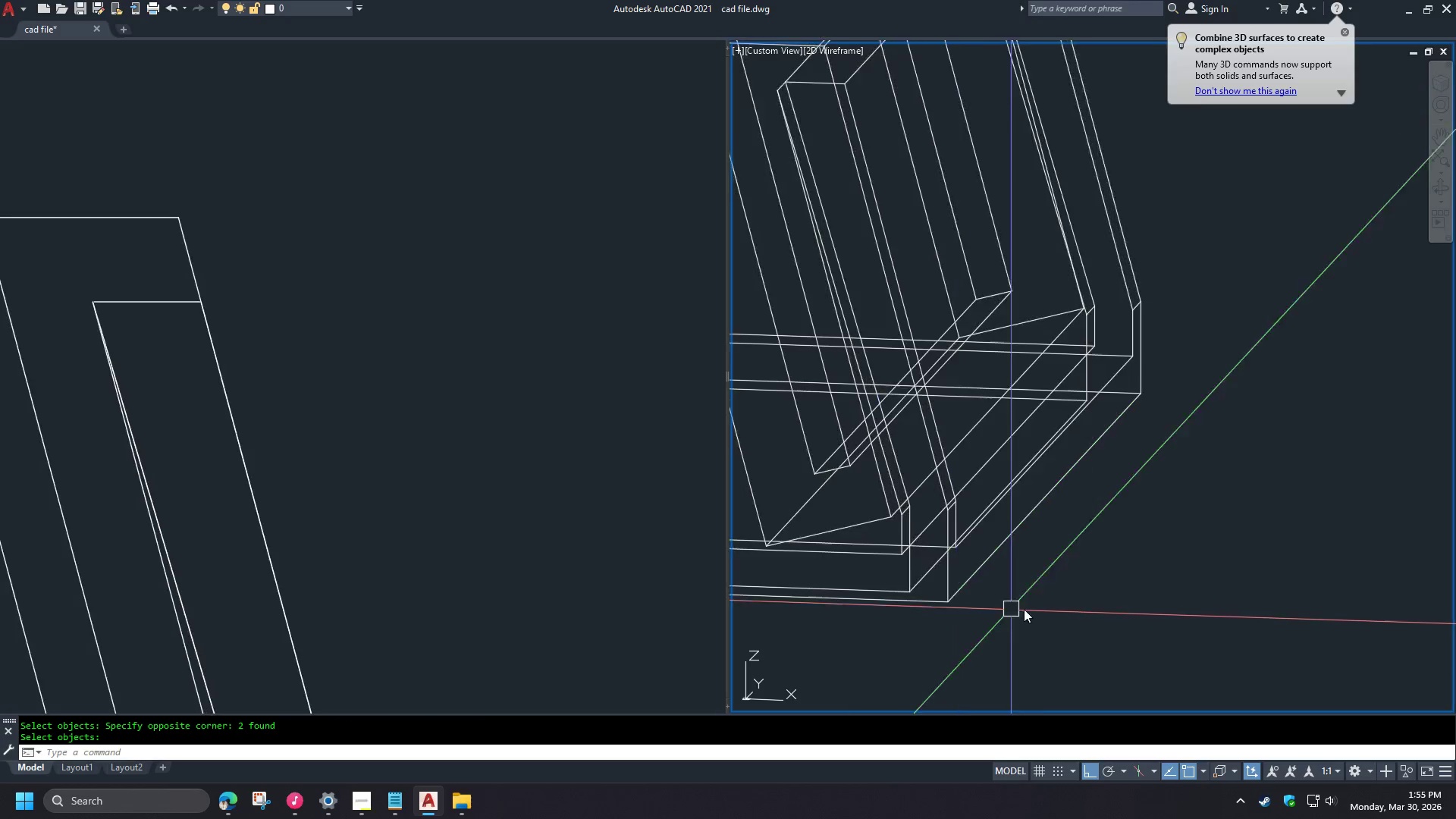 
hold_key(key=ShiftLeft, duration=1.12)
 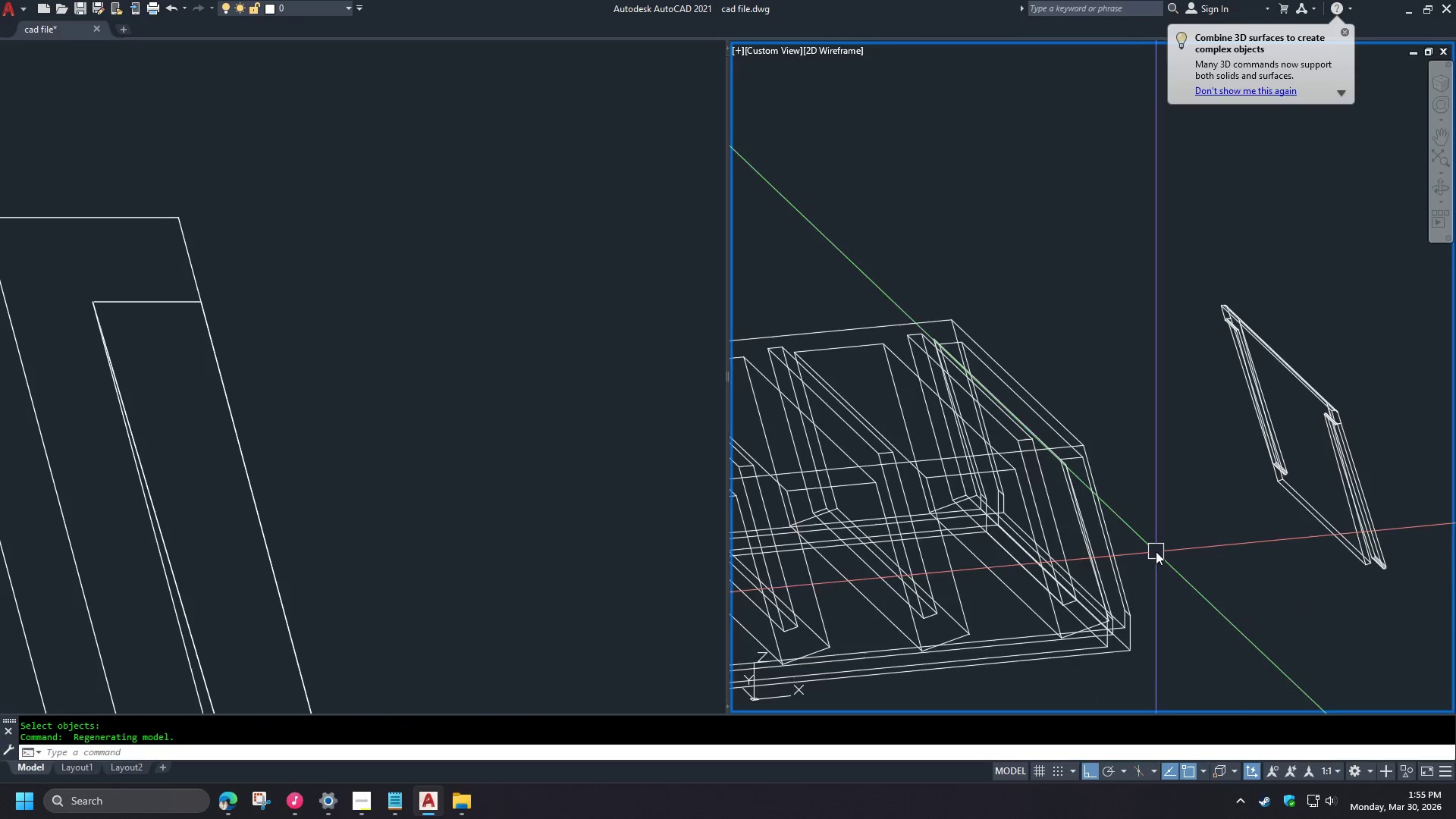 
scroll: coordinate [1156, 544], scroll_direction: down, amount: 4.0
 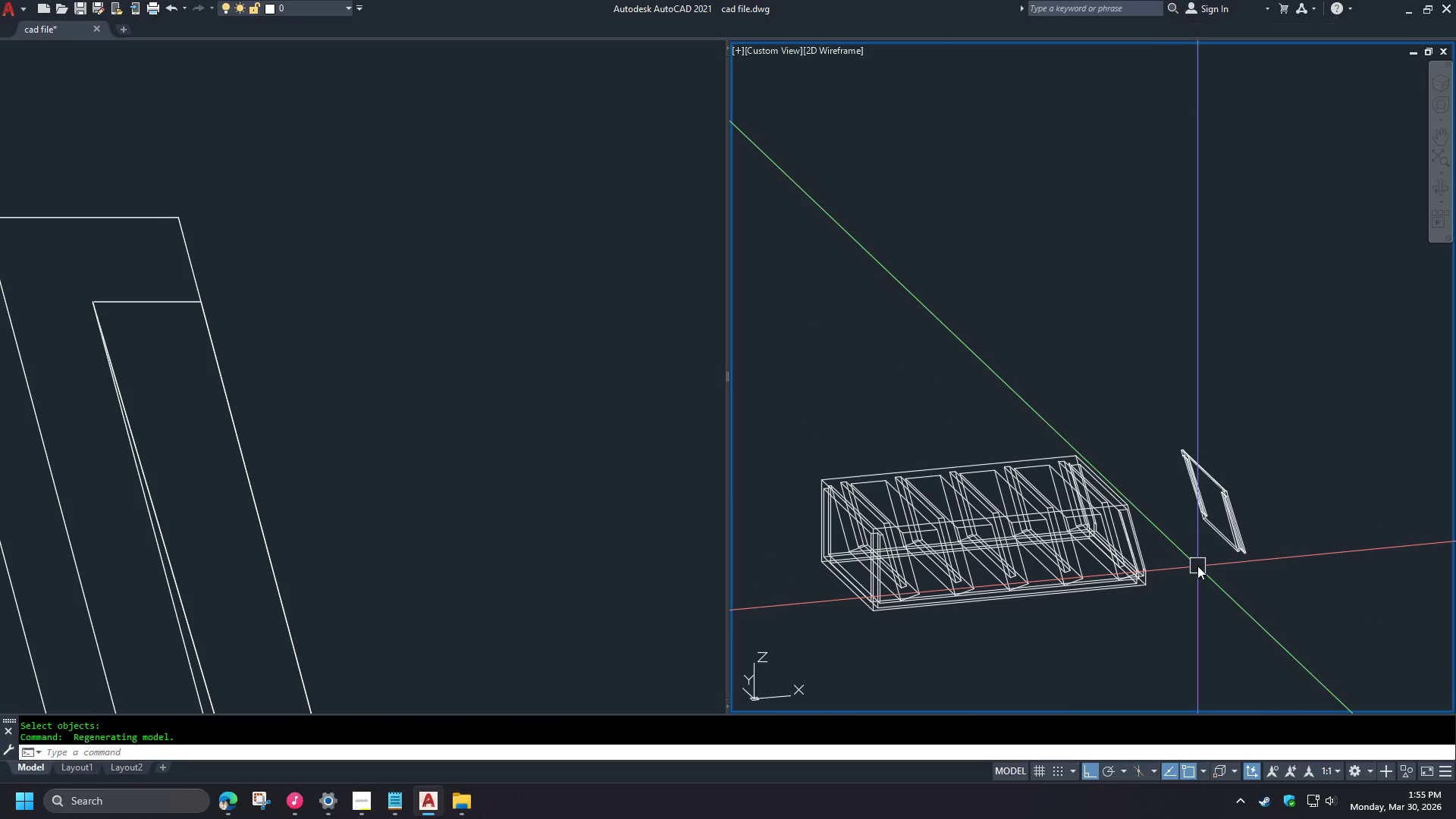 
left_click([425, 518])
 